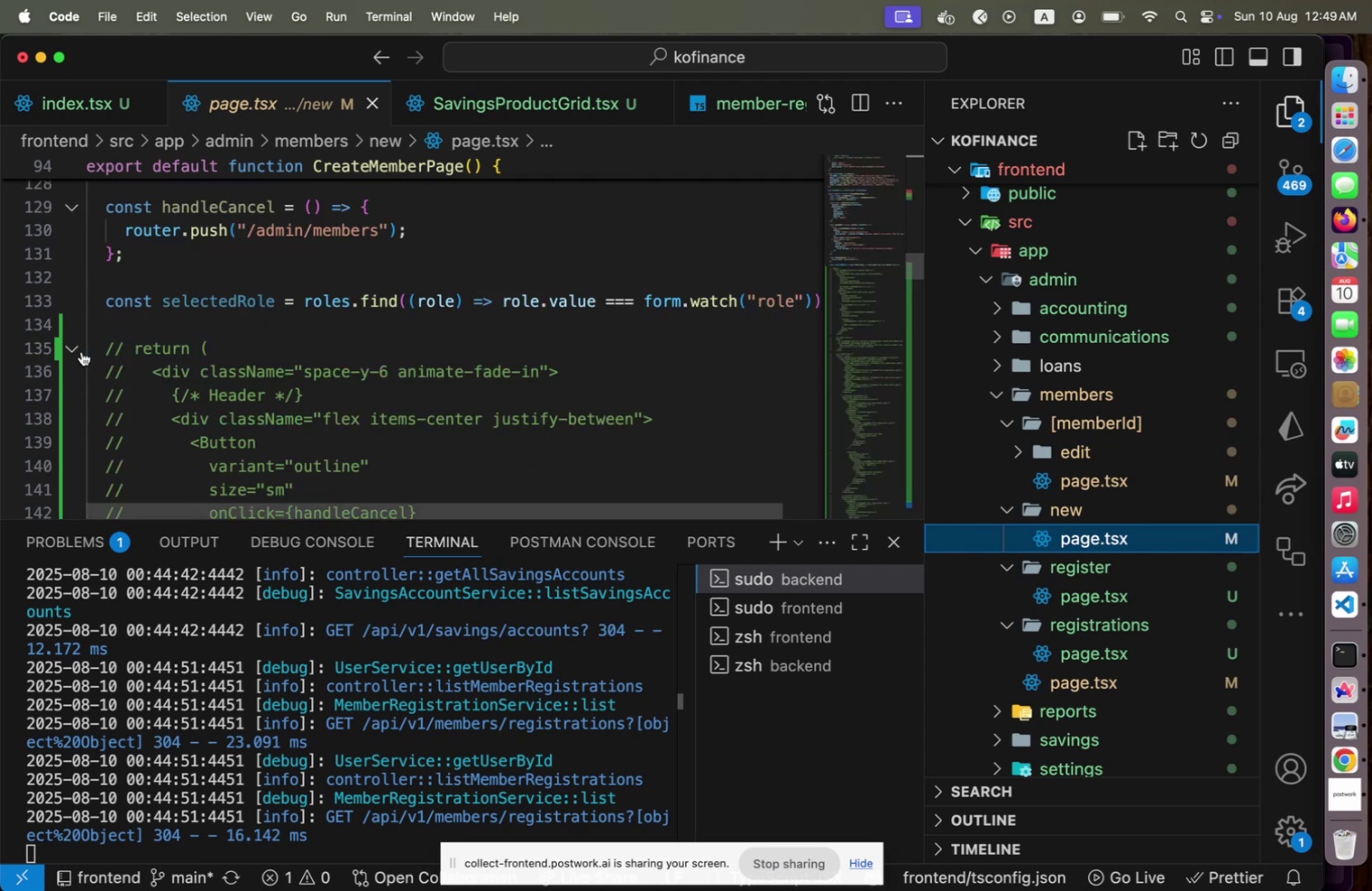 
left_click([82, 351])
 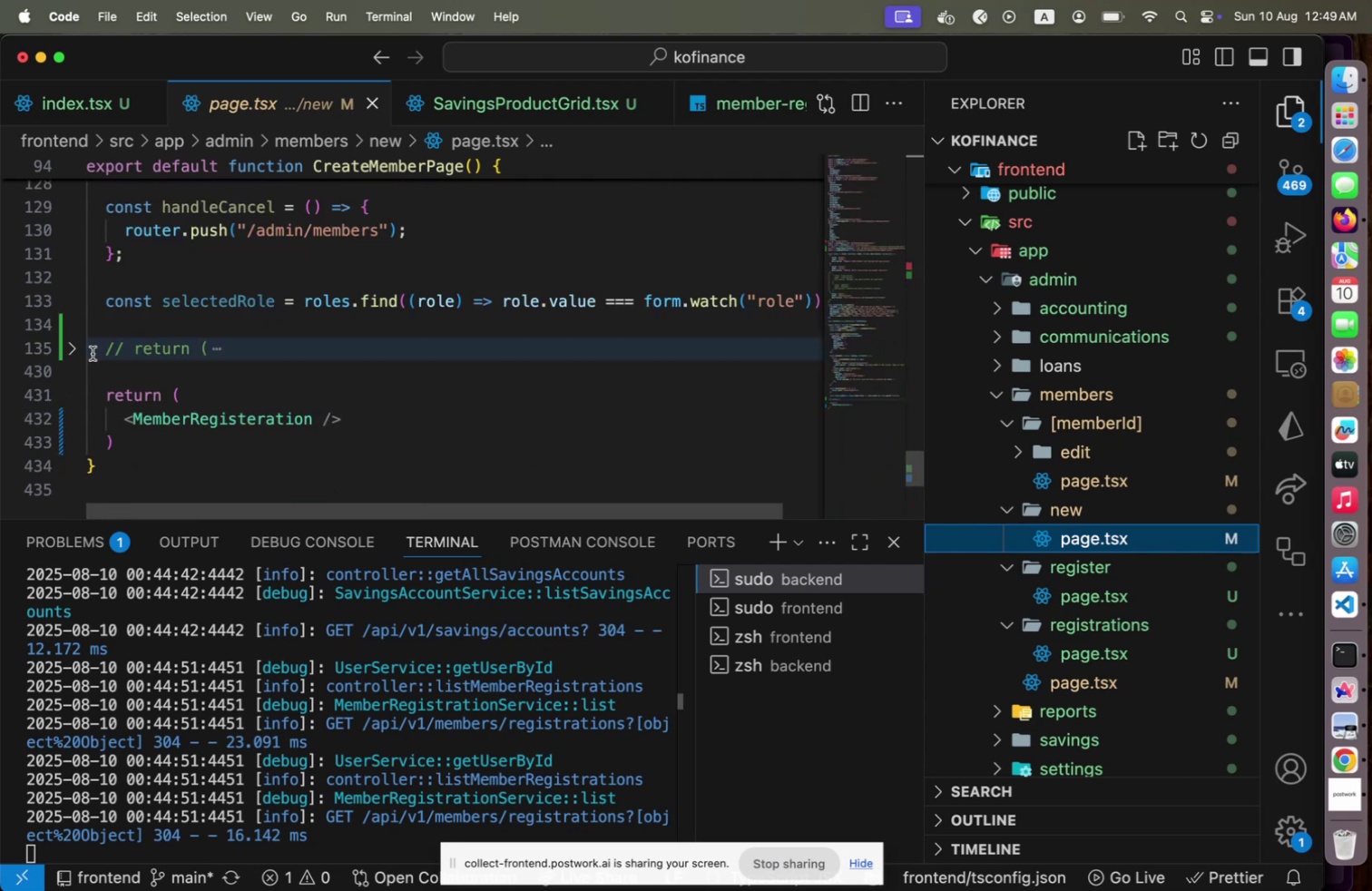 
left_click([79, 348])
 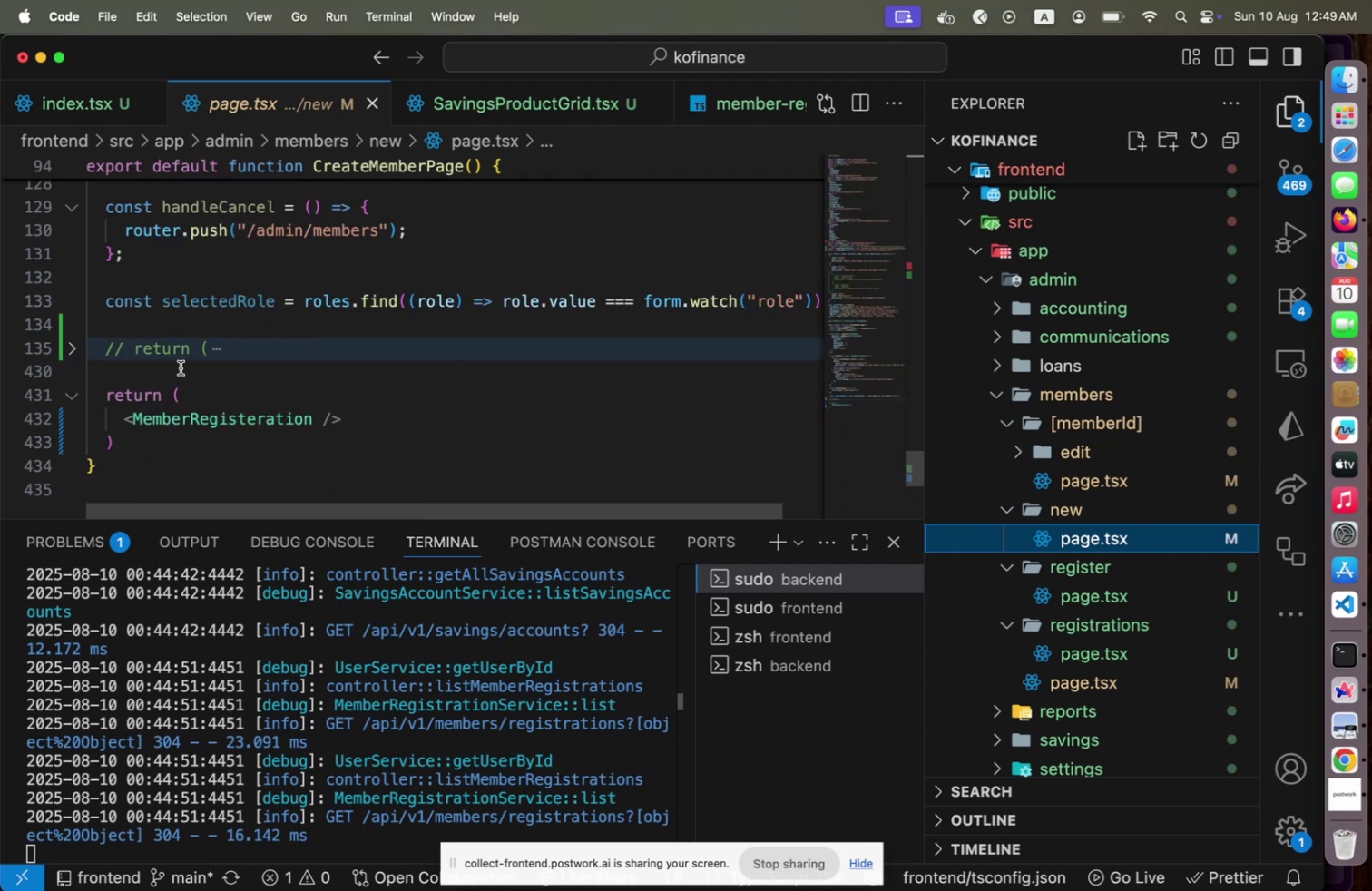 
left_click([181, 368])
 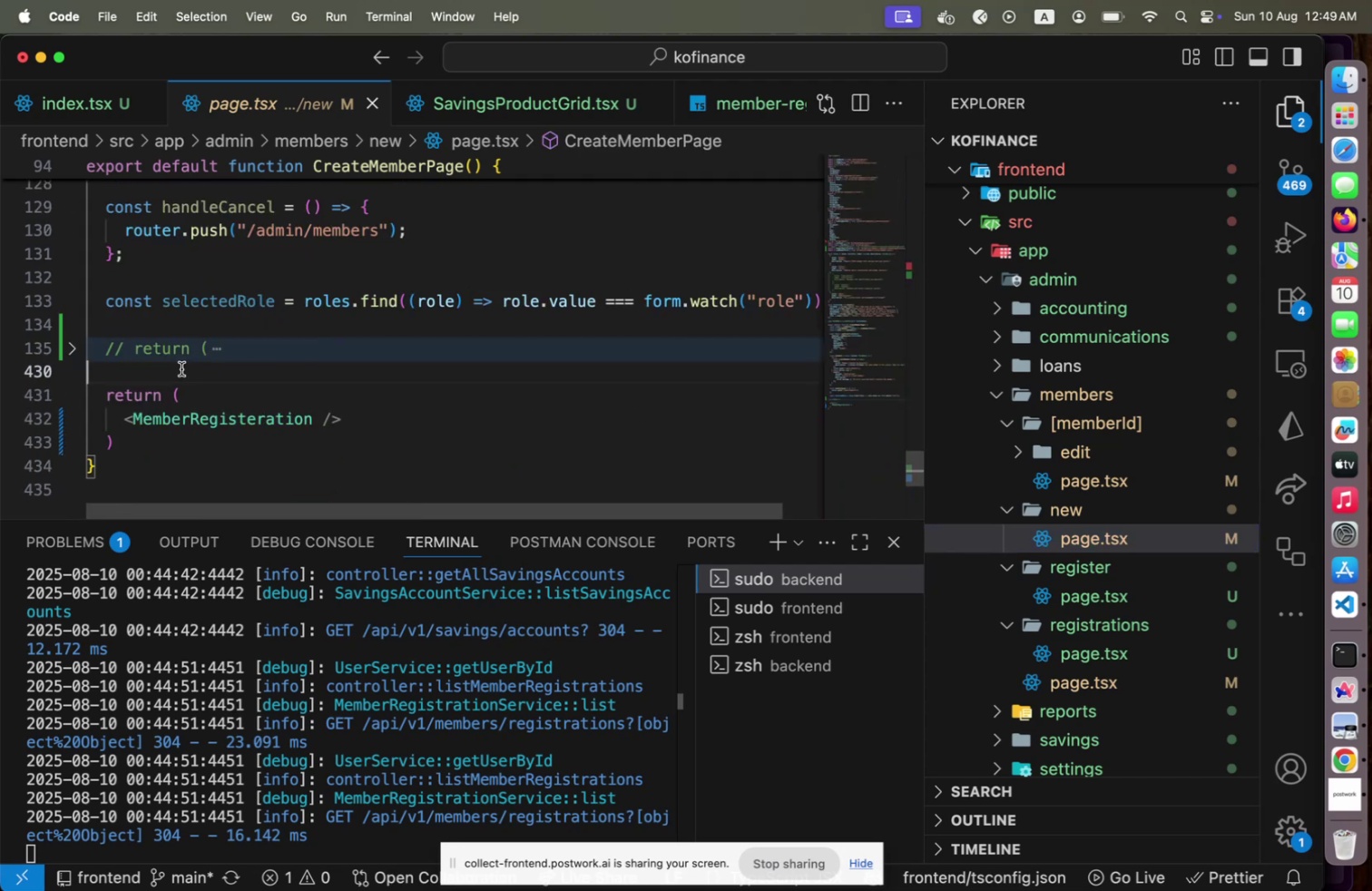 
key(Shift+ArrowUp)
 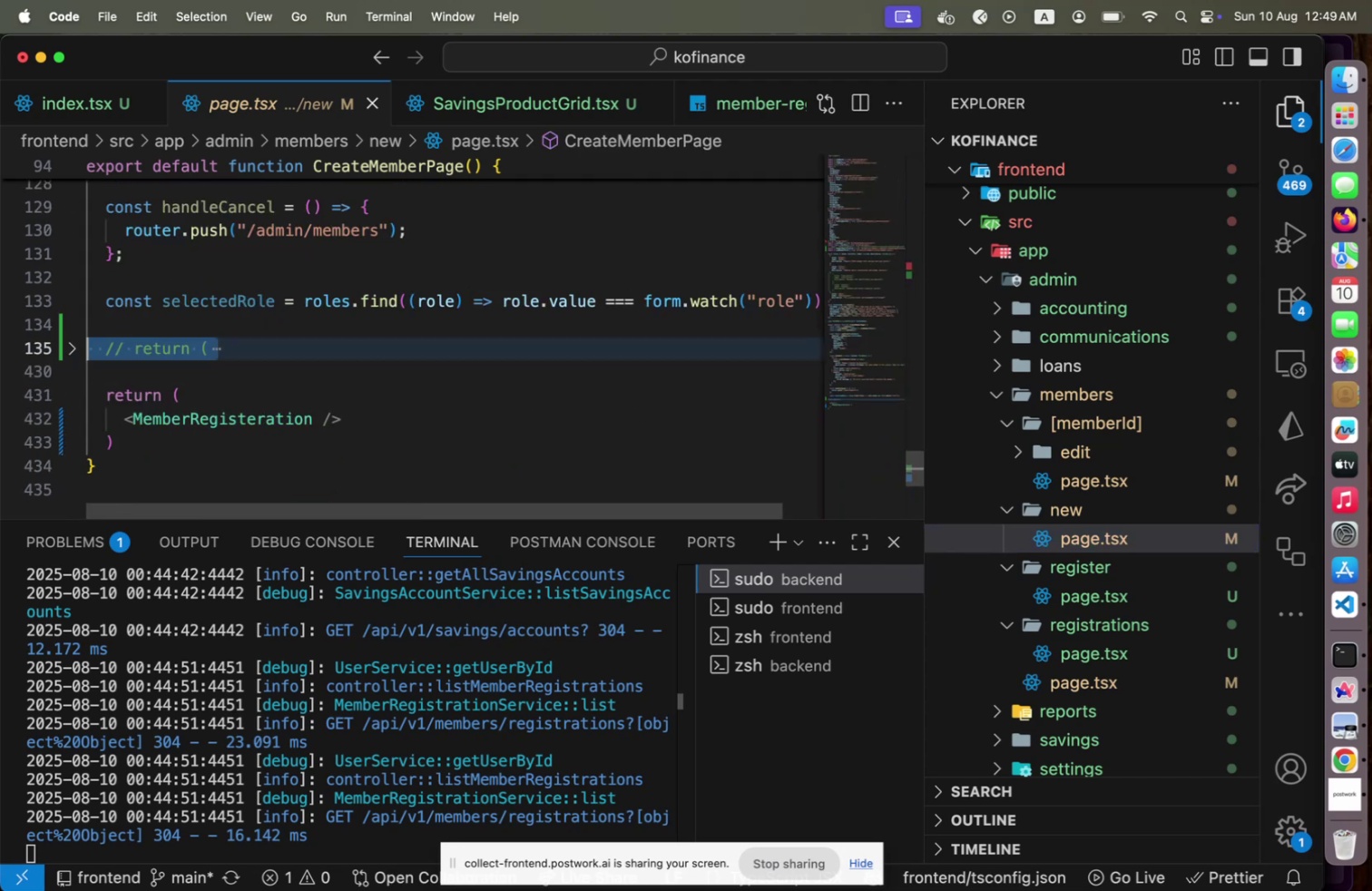 
key(Shift+ArrowUp)
 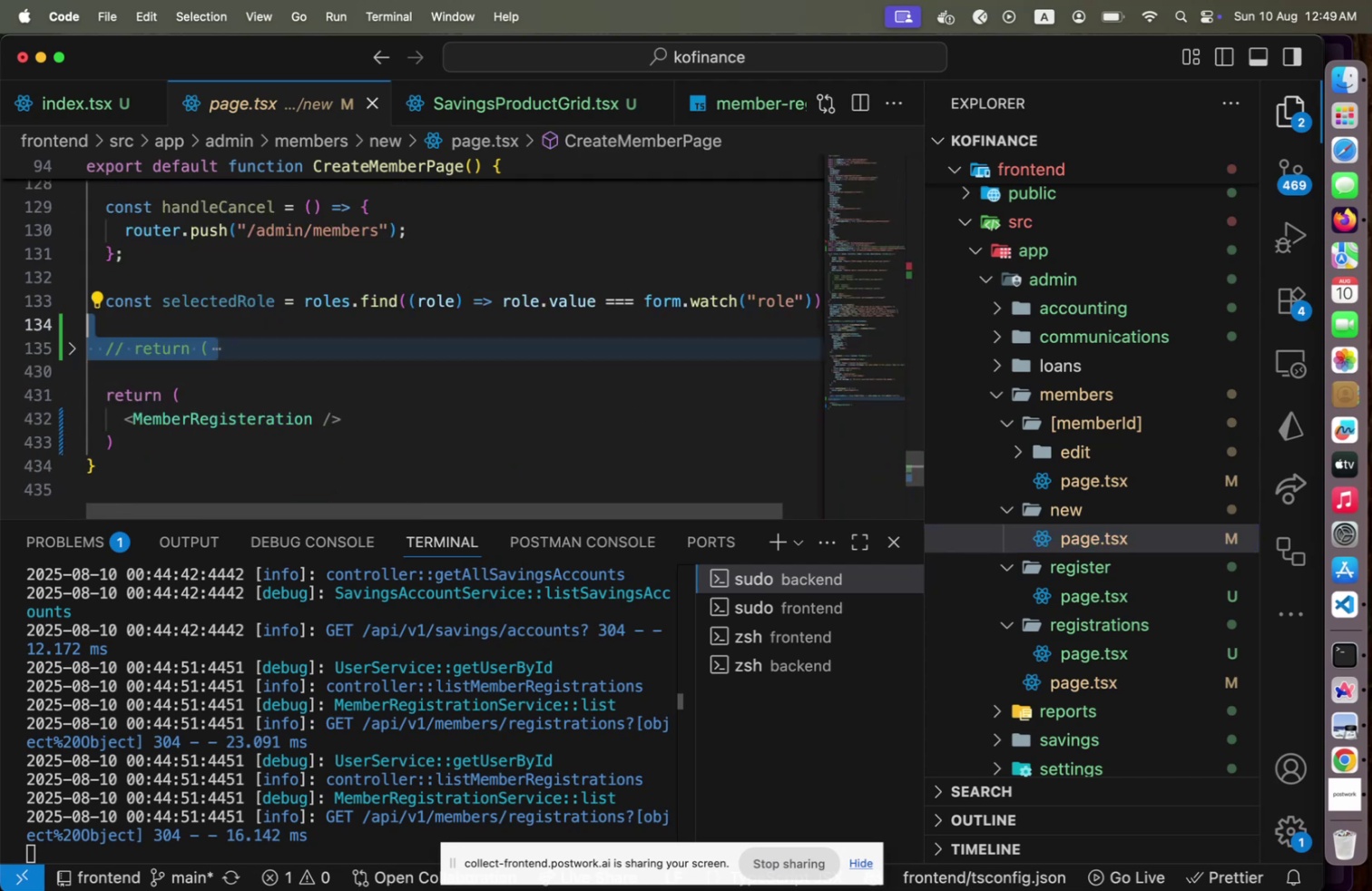 
key(Backspace)
 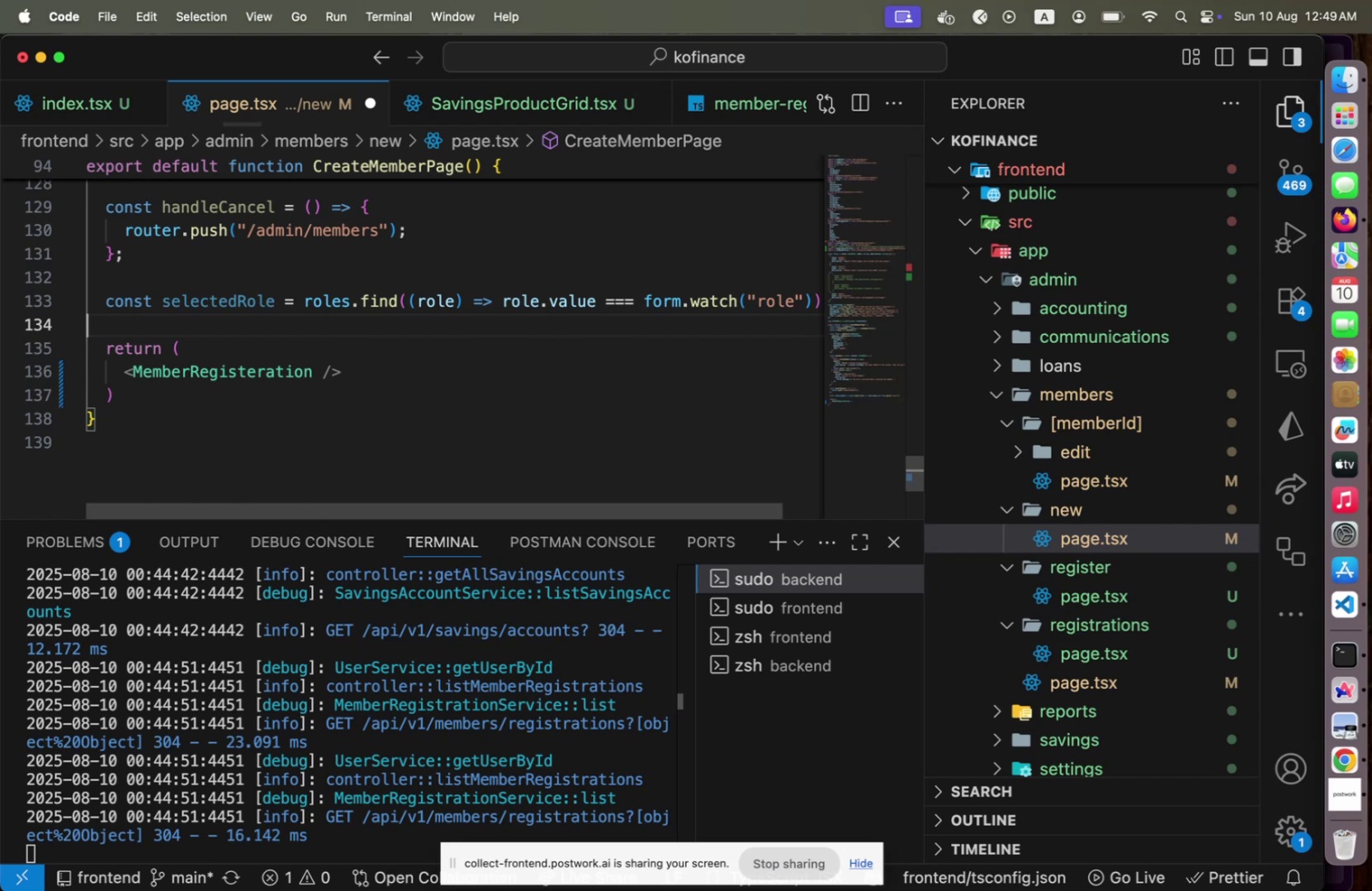 
key(ArrowUp)
 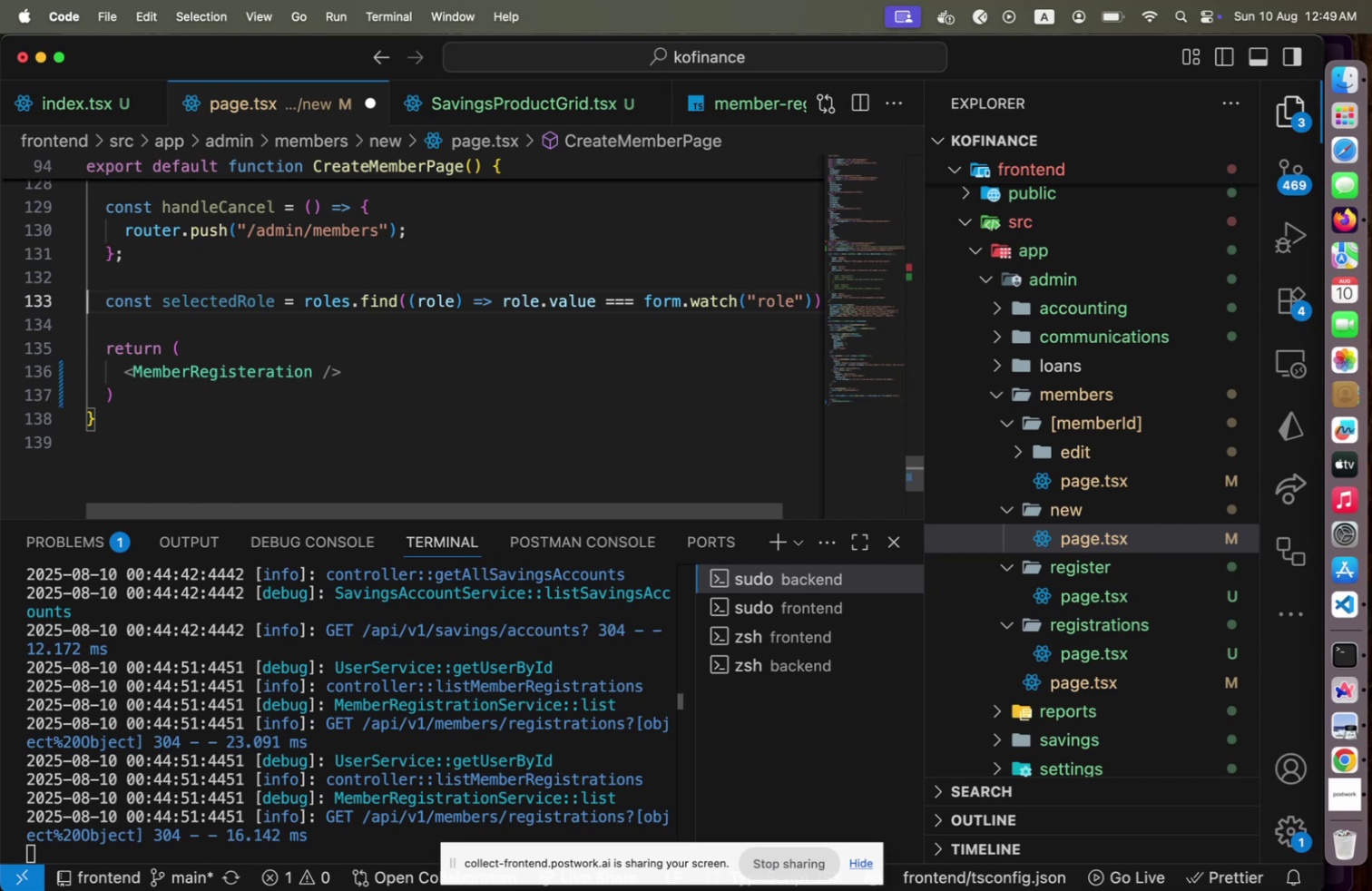 
key(ArrowUp)
 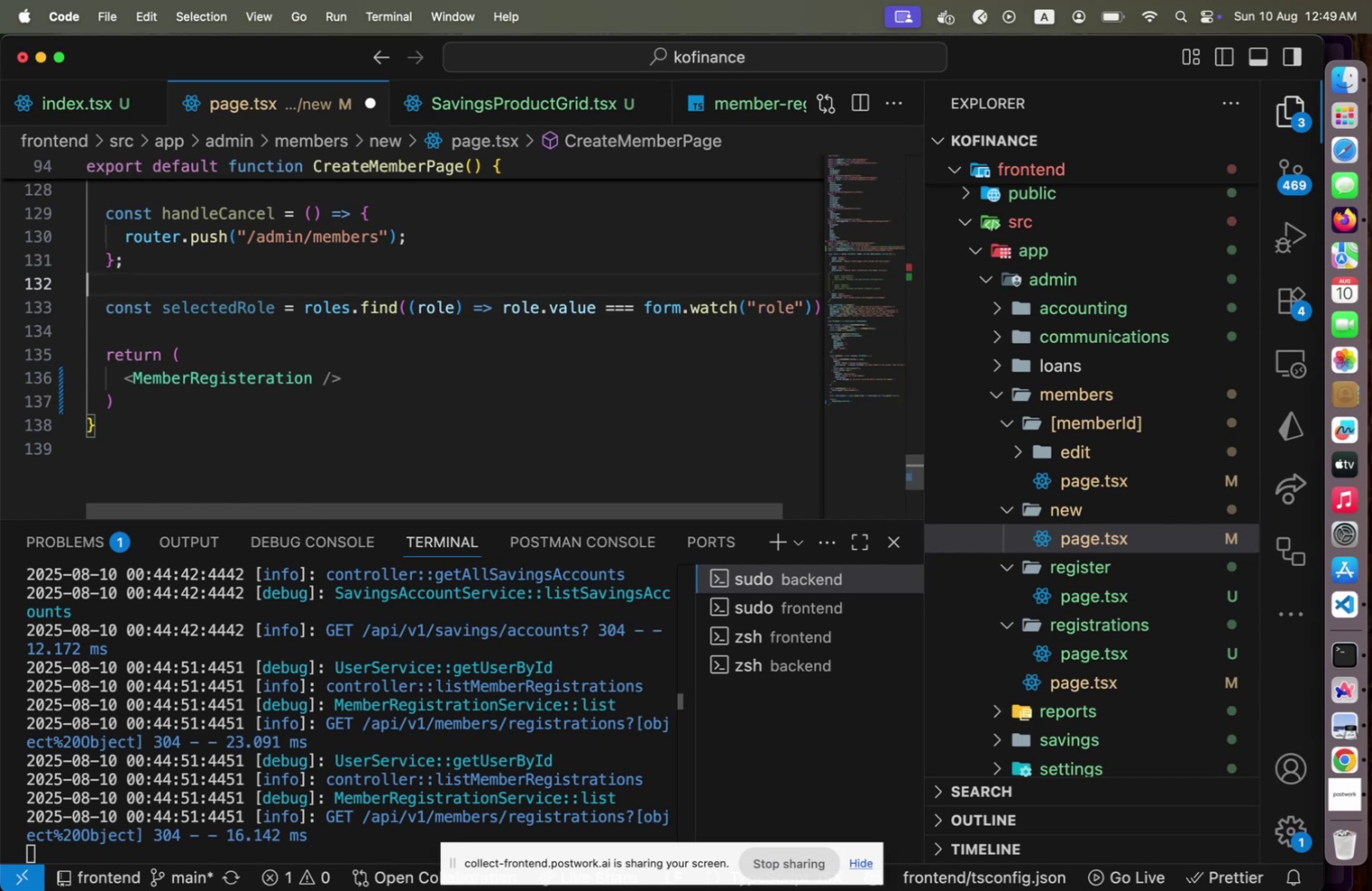 
hold_key(key=ArrowUp, duration=0.84)
 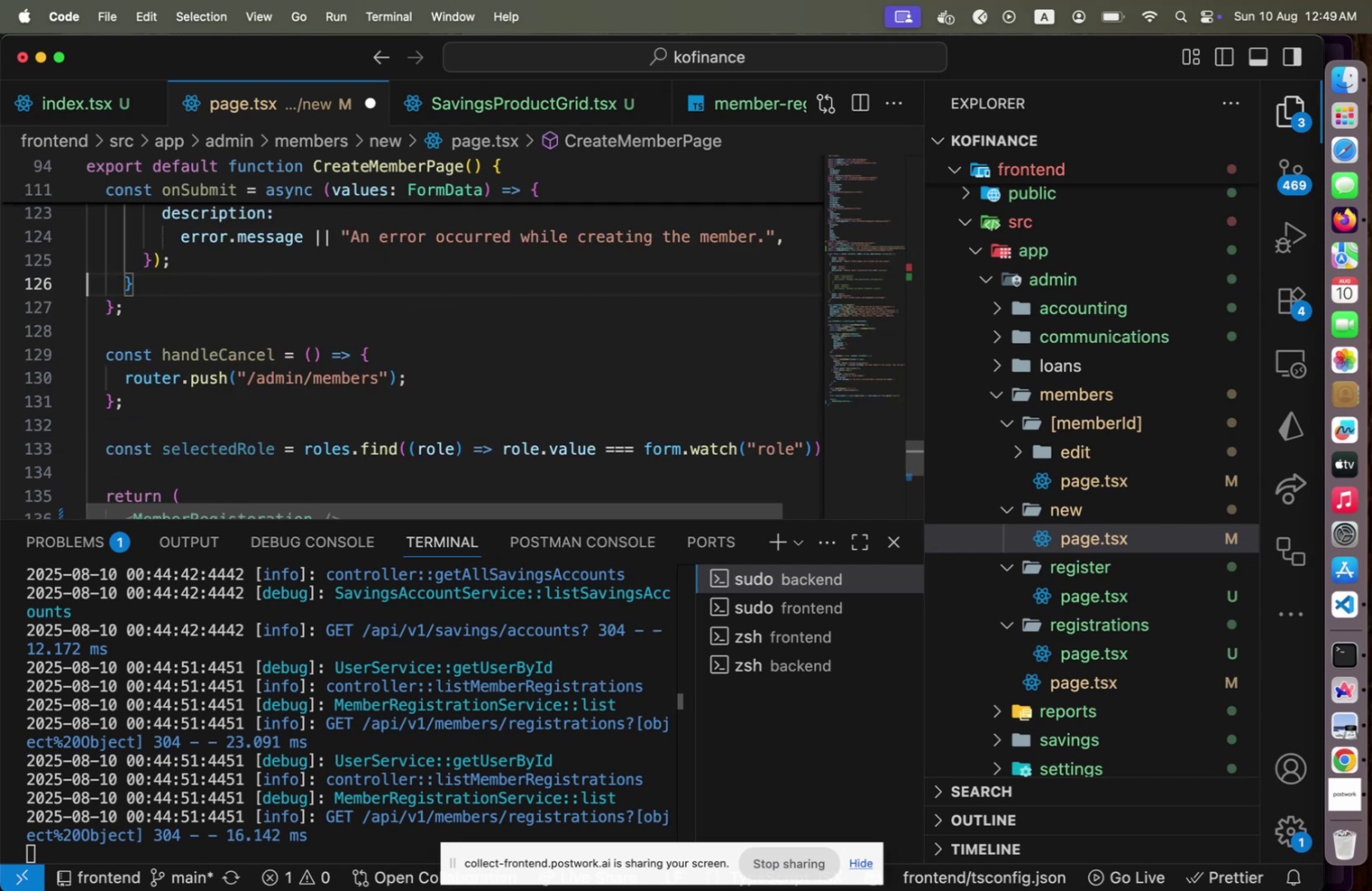 
hold_key(key=ArrowUp, duration=1.17)
 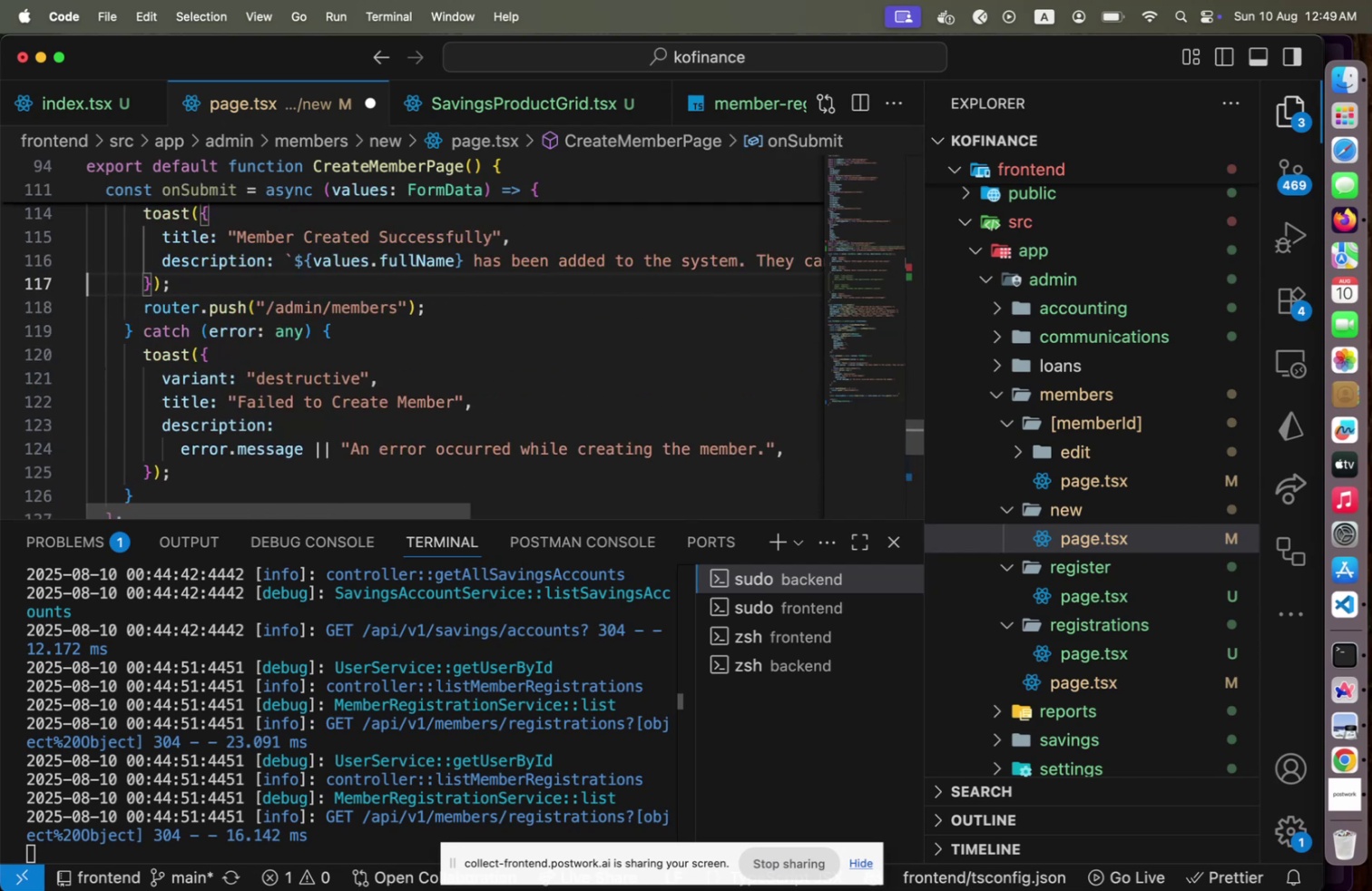 
hold_key(key=ArrowUp, duration=0.89)
 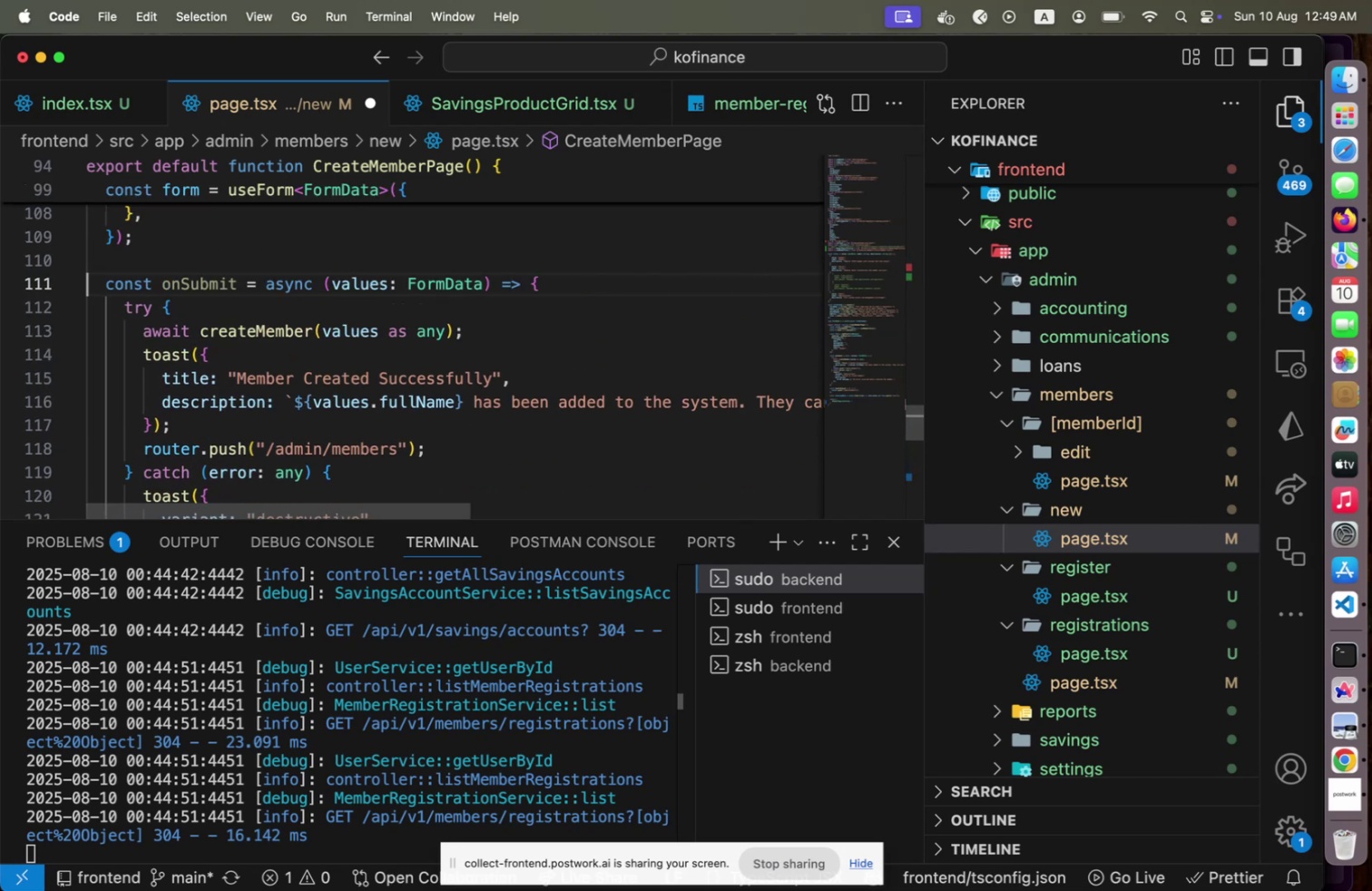 
hold_key(key=ArrowUp, duration=0.92)
 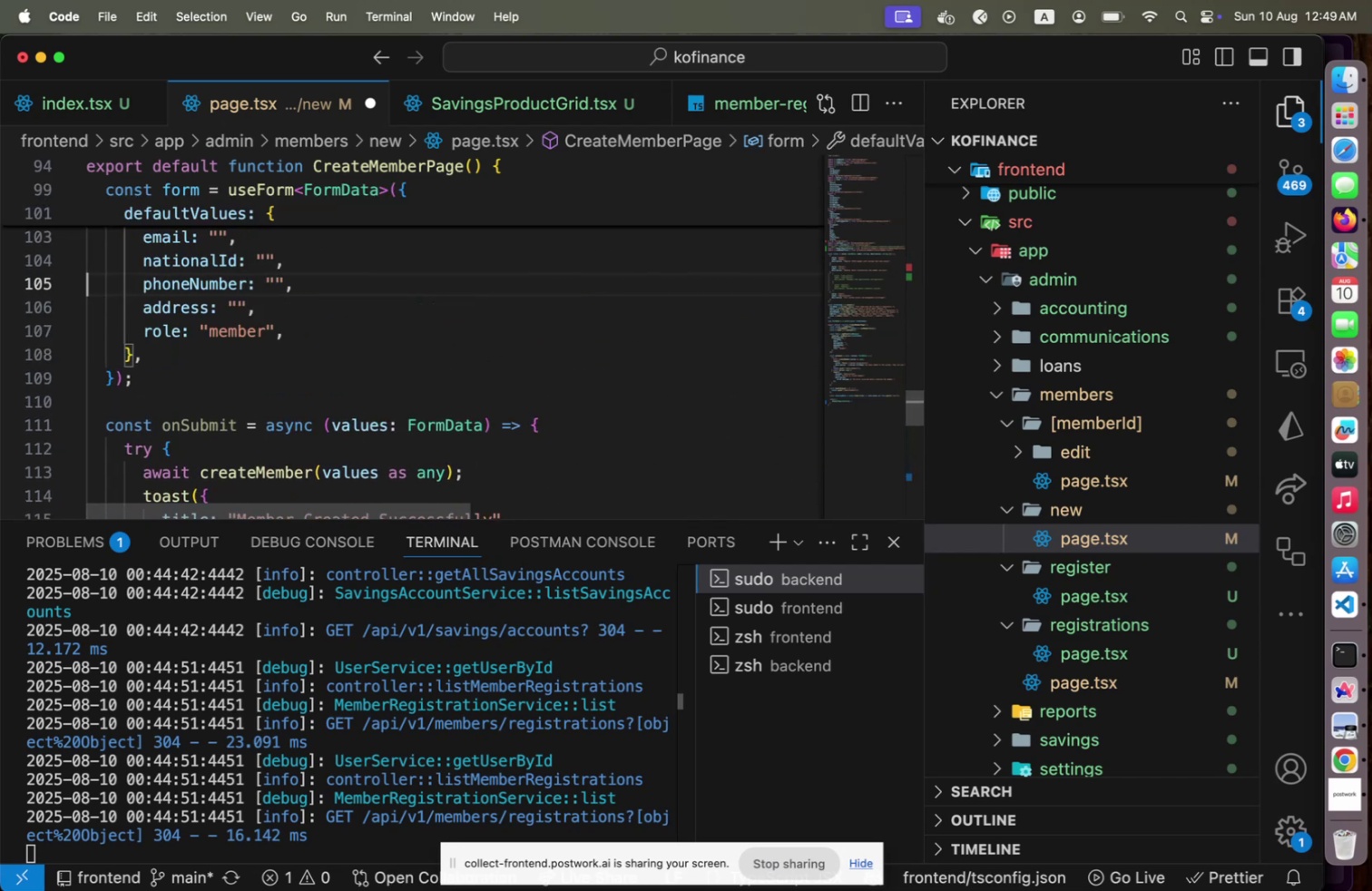 
hold_key(key=ArrowUp, duration=0.98)
 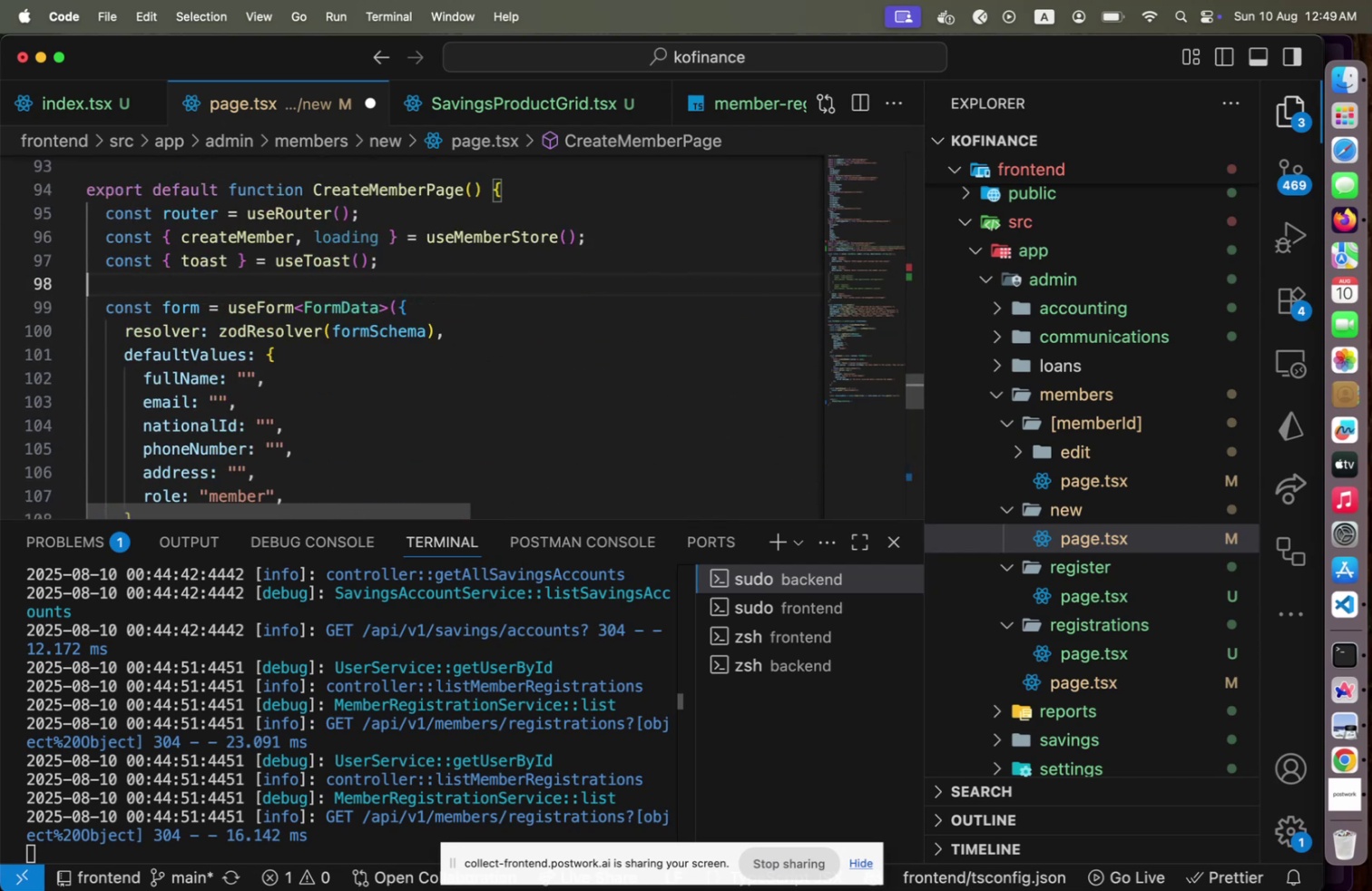 
key(ArrowUp)
 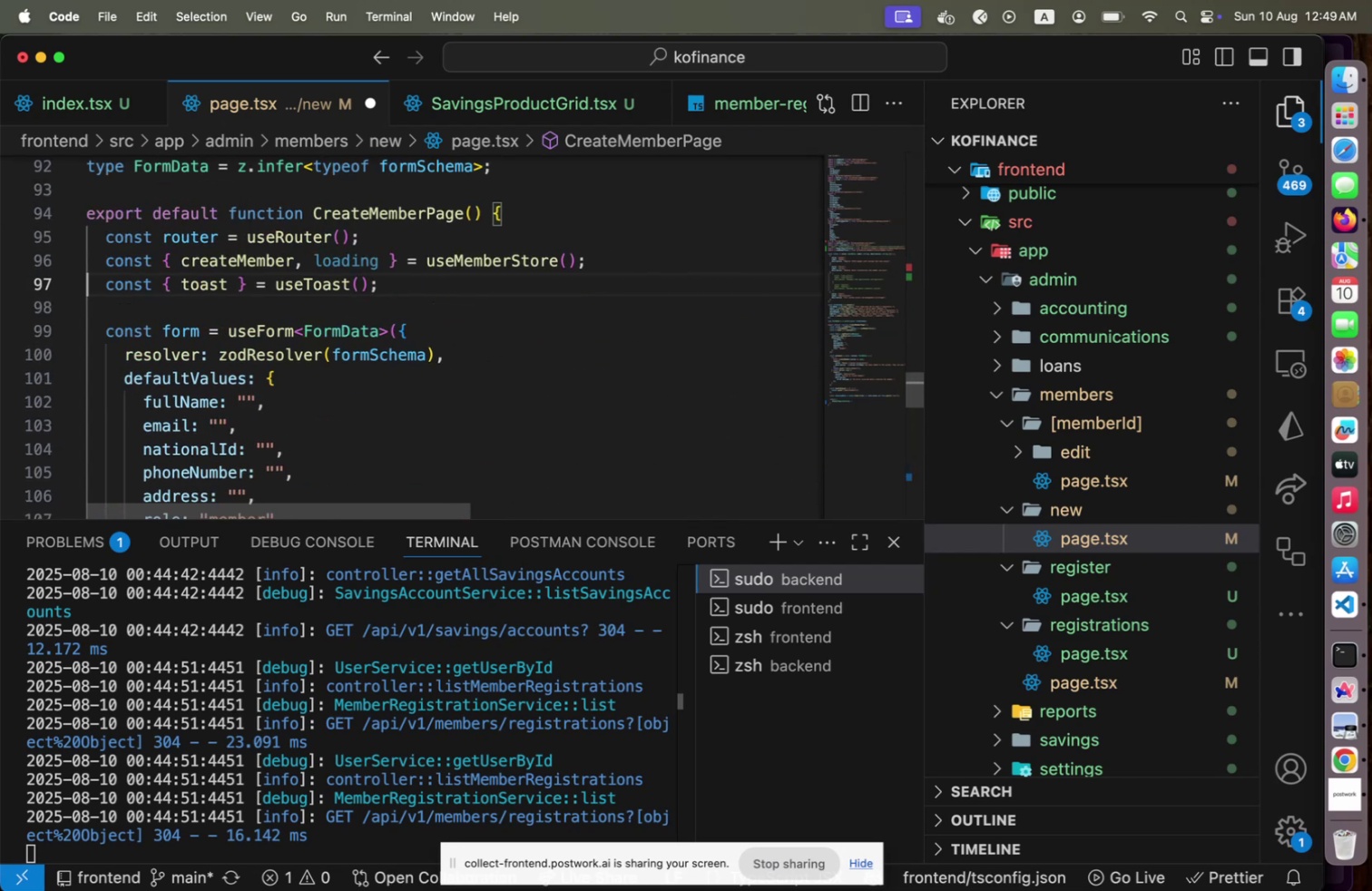 
hold_key(key=ArrowDown, duration=0.54)
 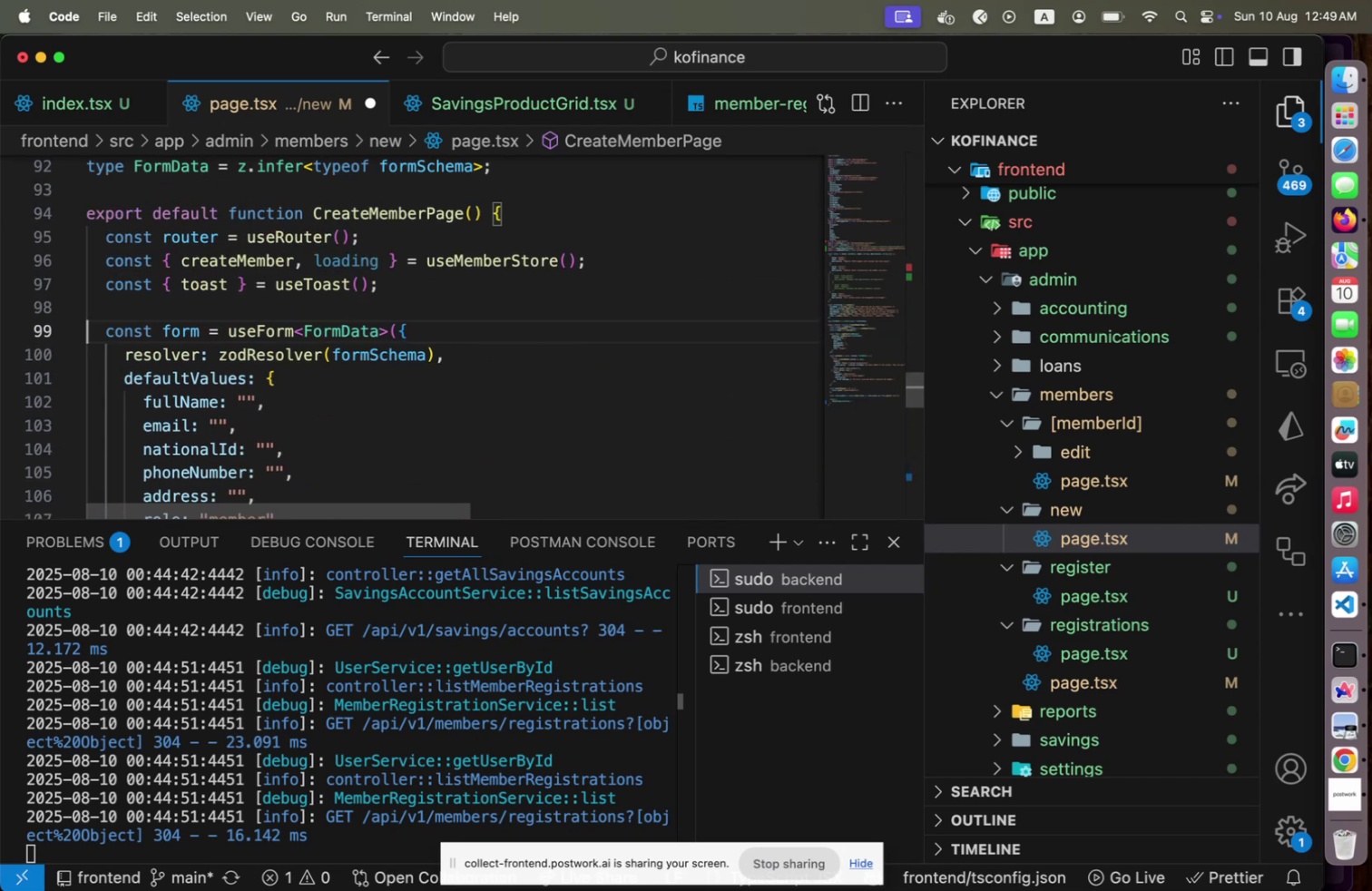 
hold_key(key=ArrowDown, duration=1.5)
 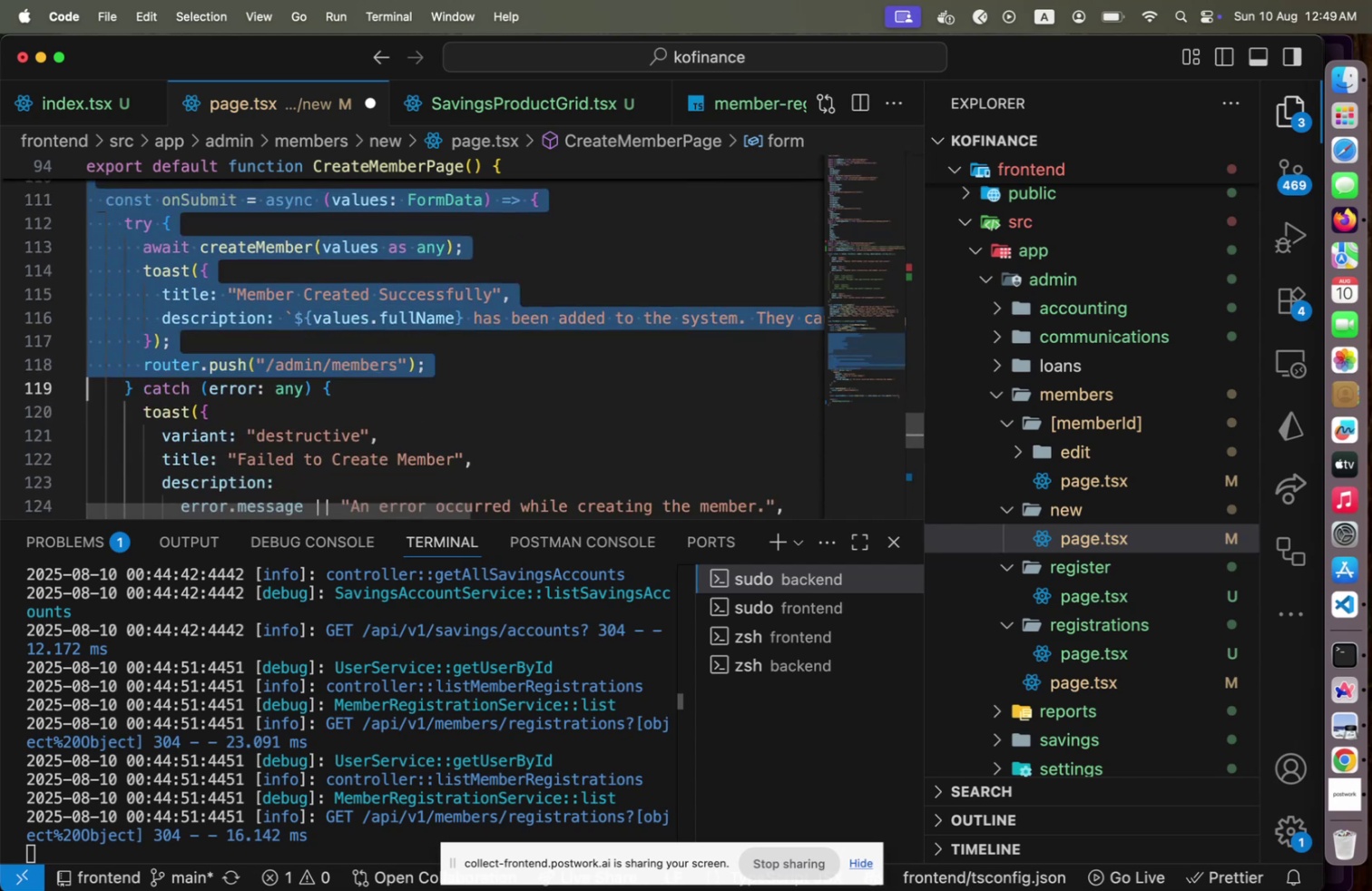 
hold_key(key=ArrowDown, duration=0.86)
 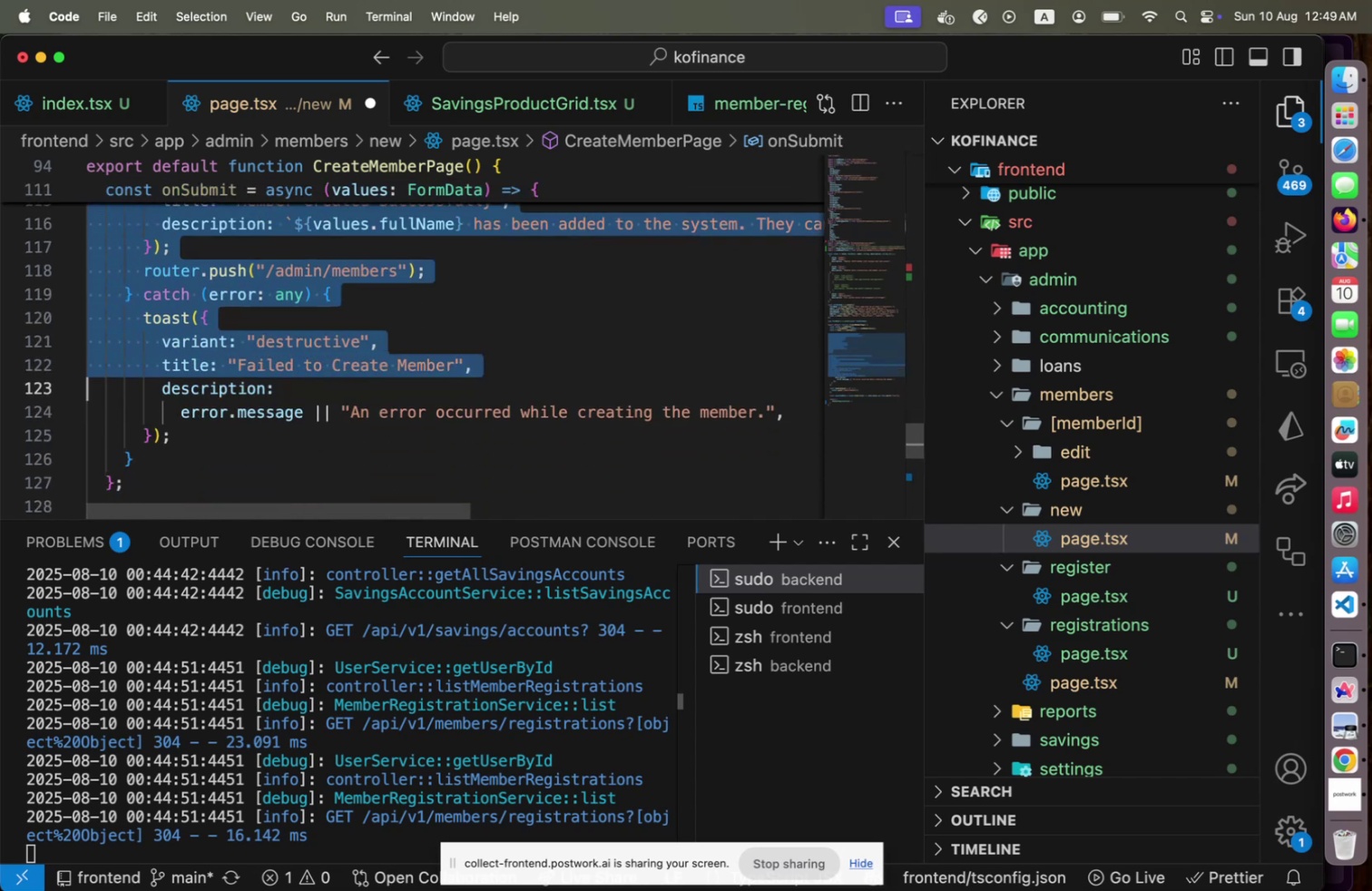 
hold_key(key=ArrowDown, duration=0.92)
 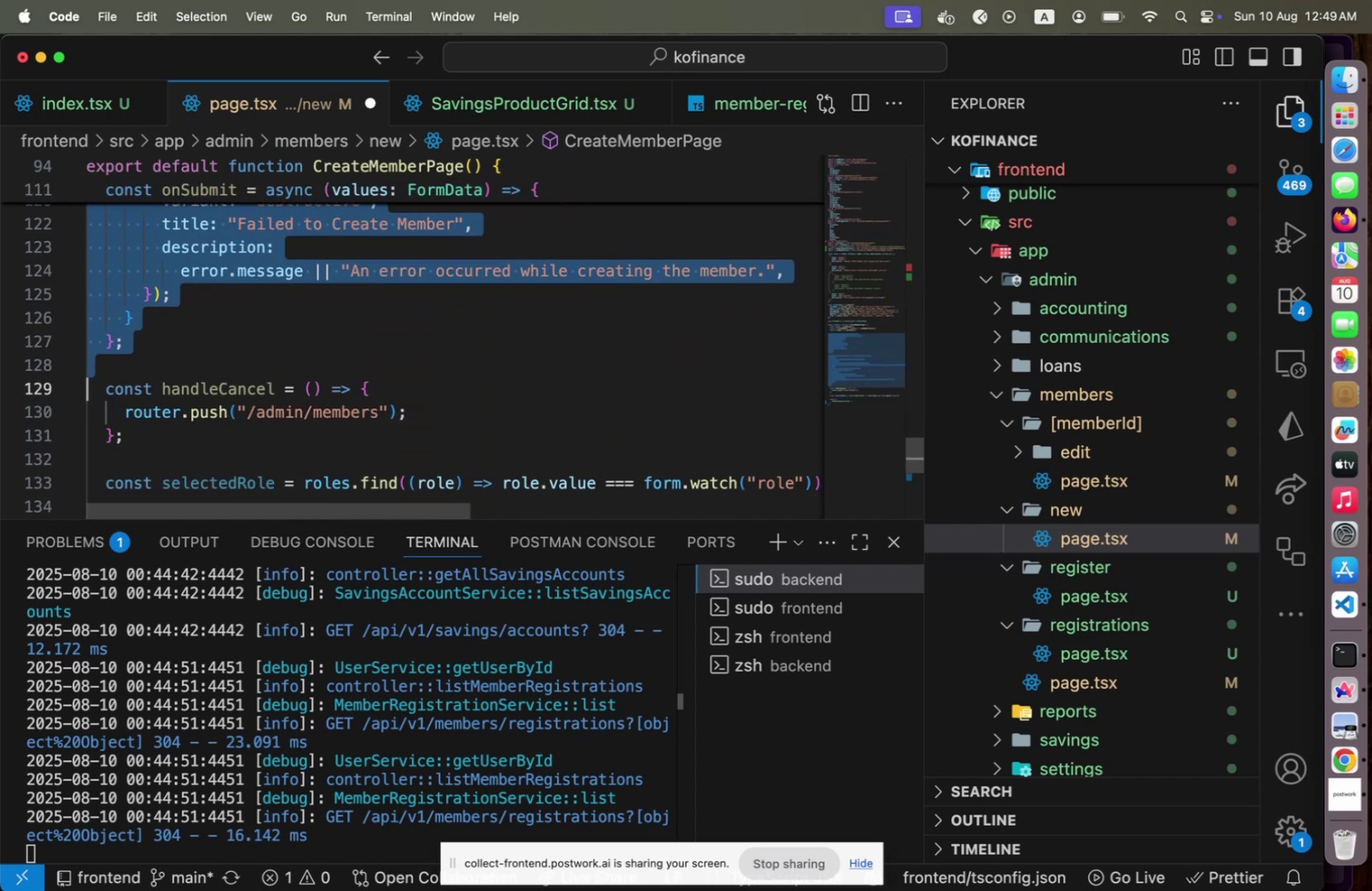 
key(Shift+ArrowDown)
 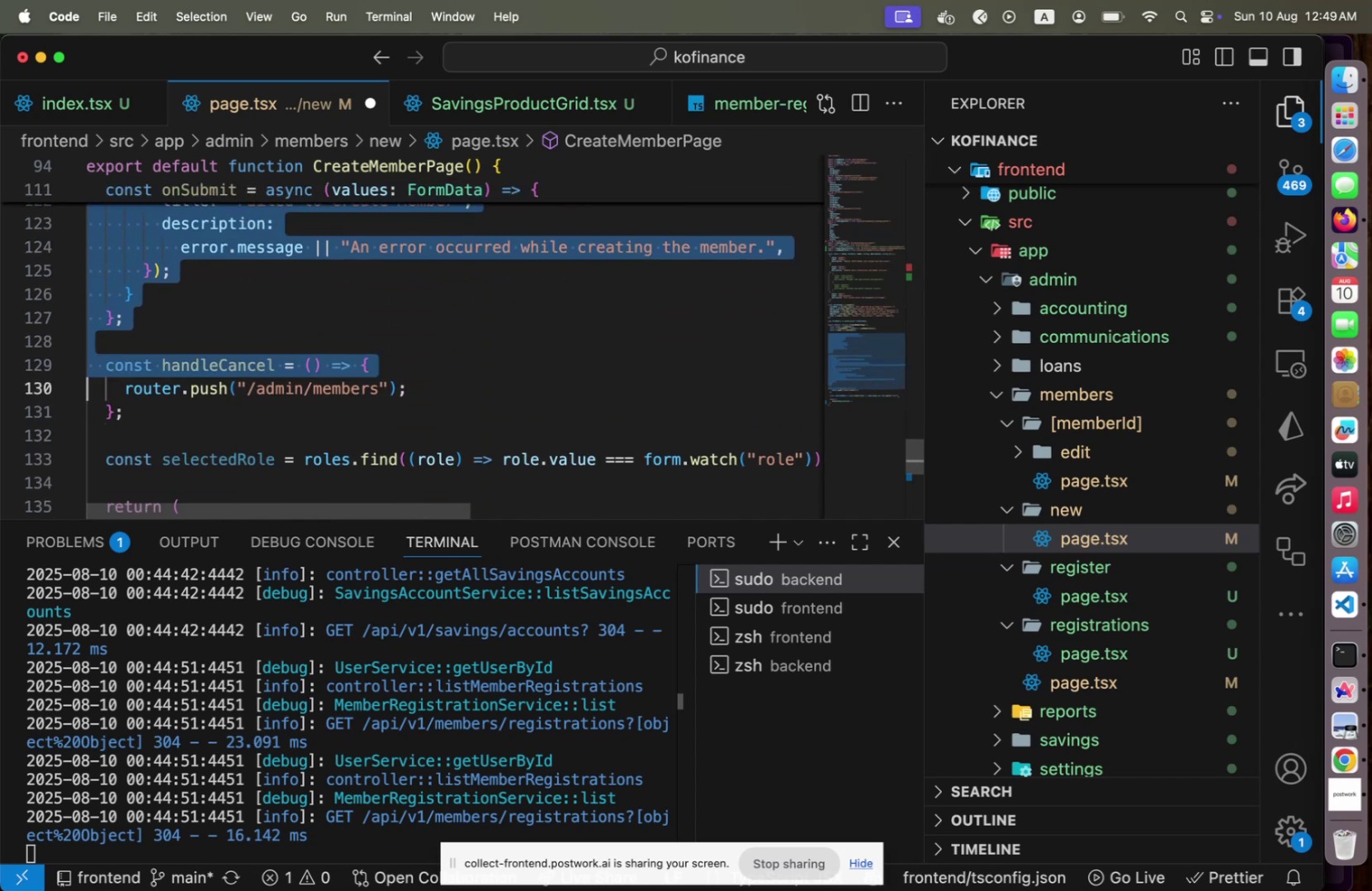 
key(Shift+ArrowDown)
 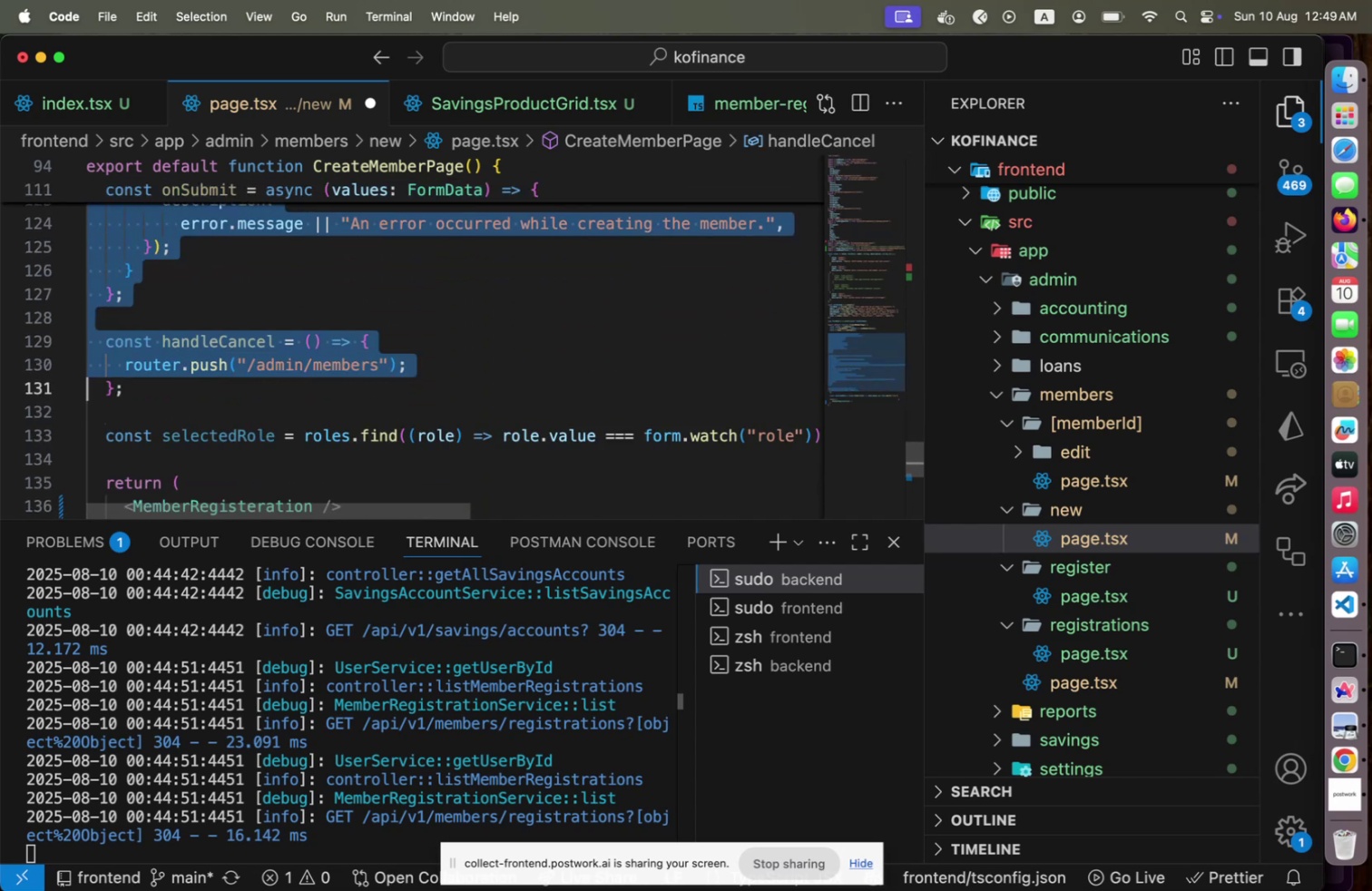 
key(Shift+ArrowRight)
 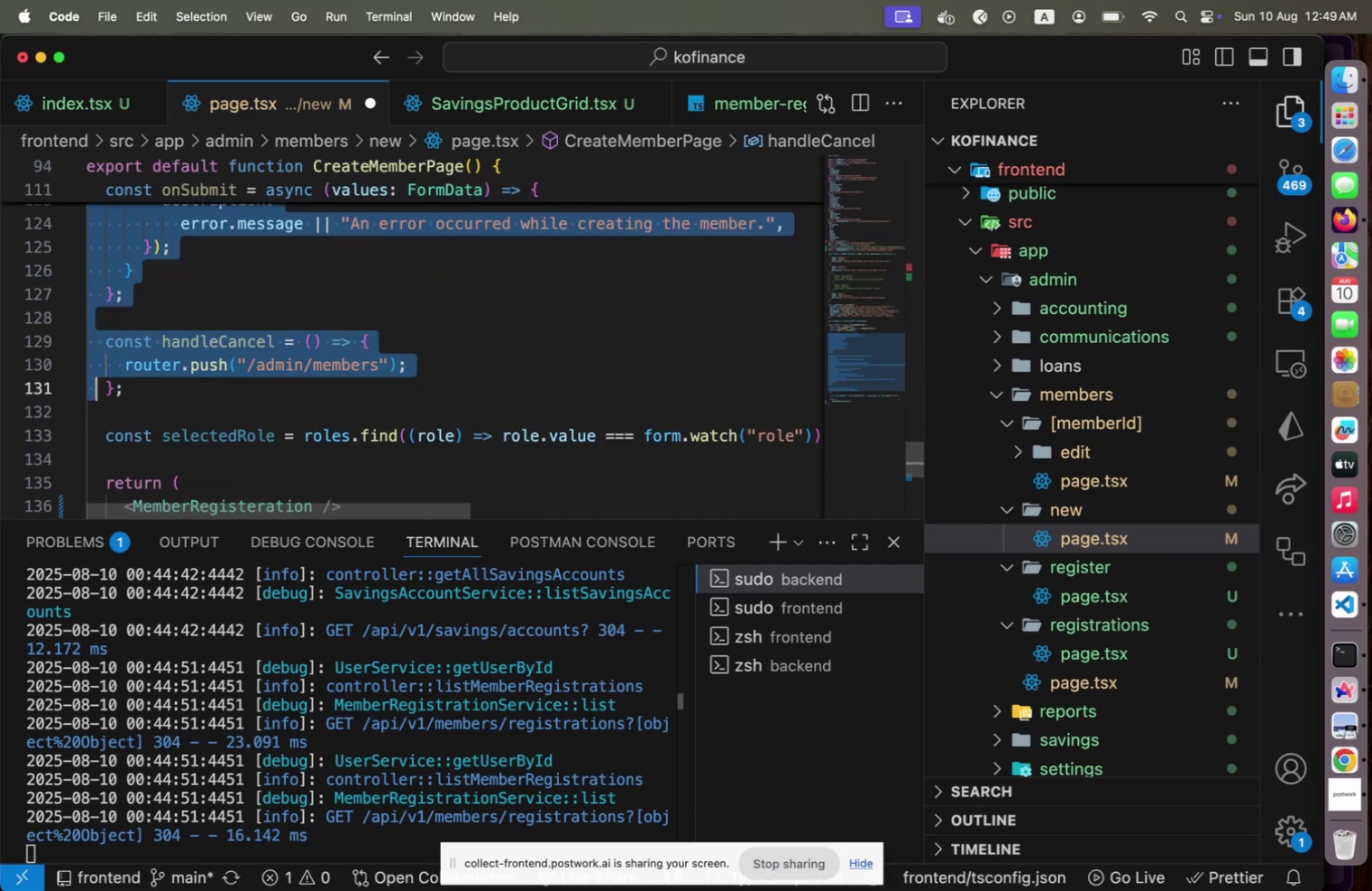 
key(Shift+ArrowDown)
 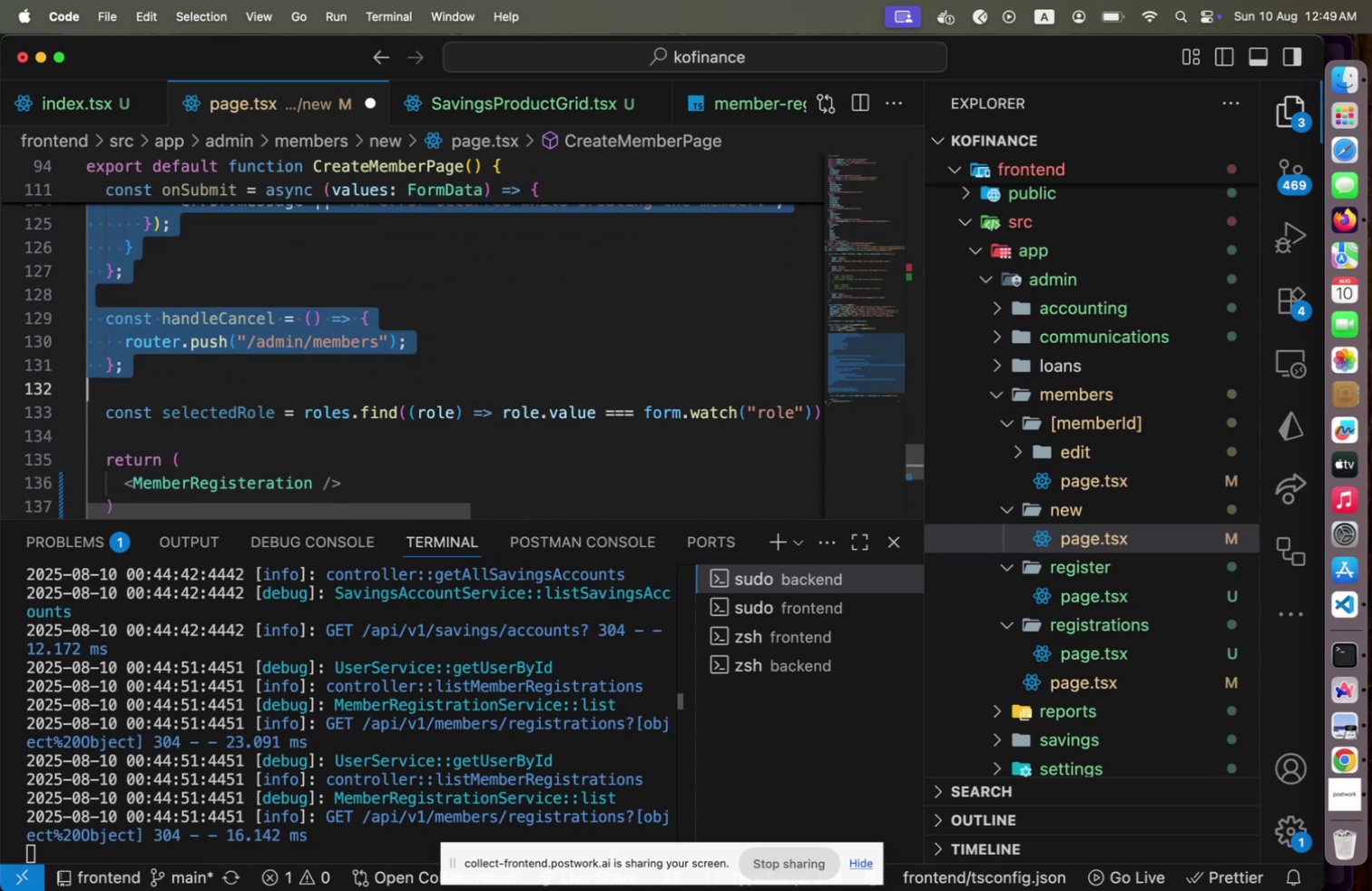 
key(Shift+ArrowDown)
 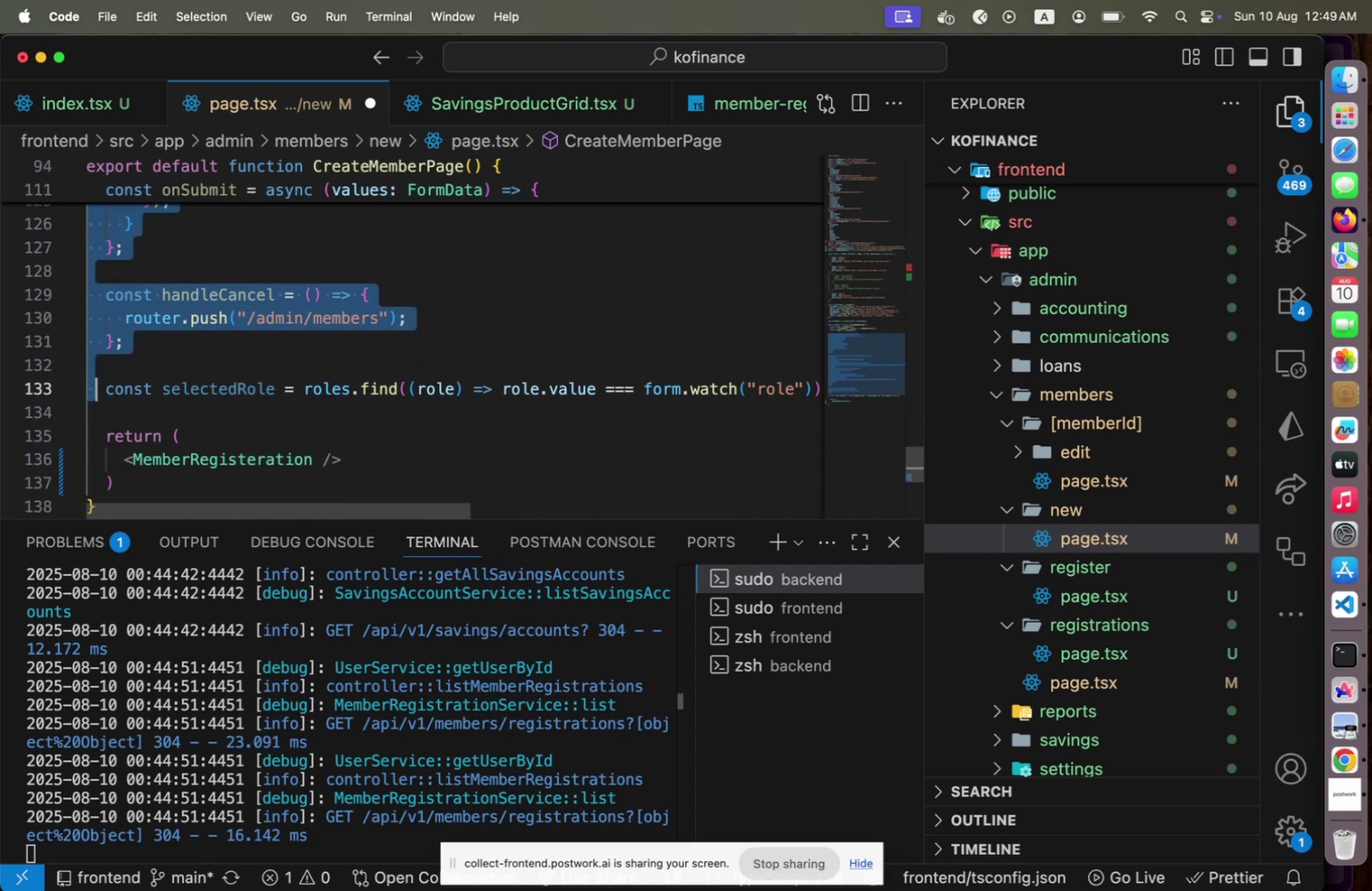 
key(Shift+End)
 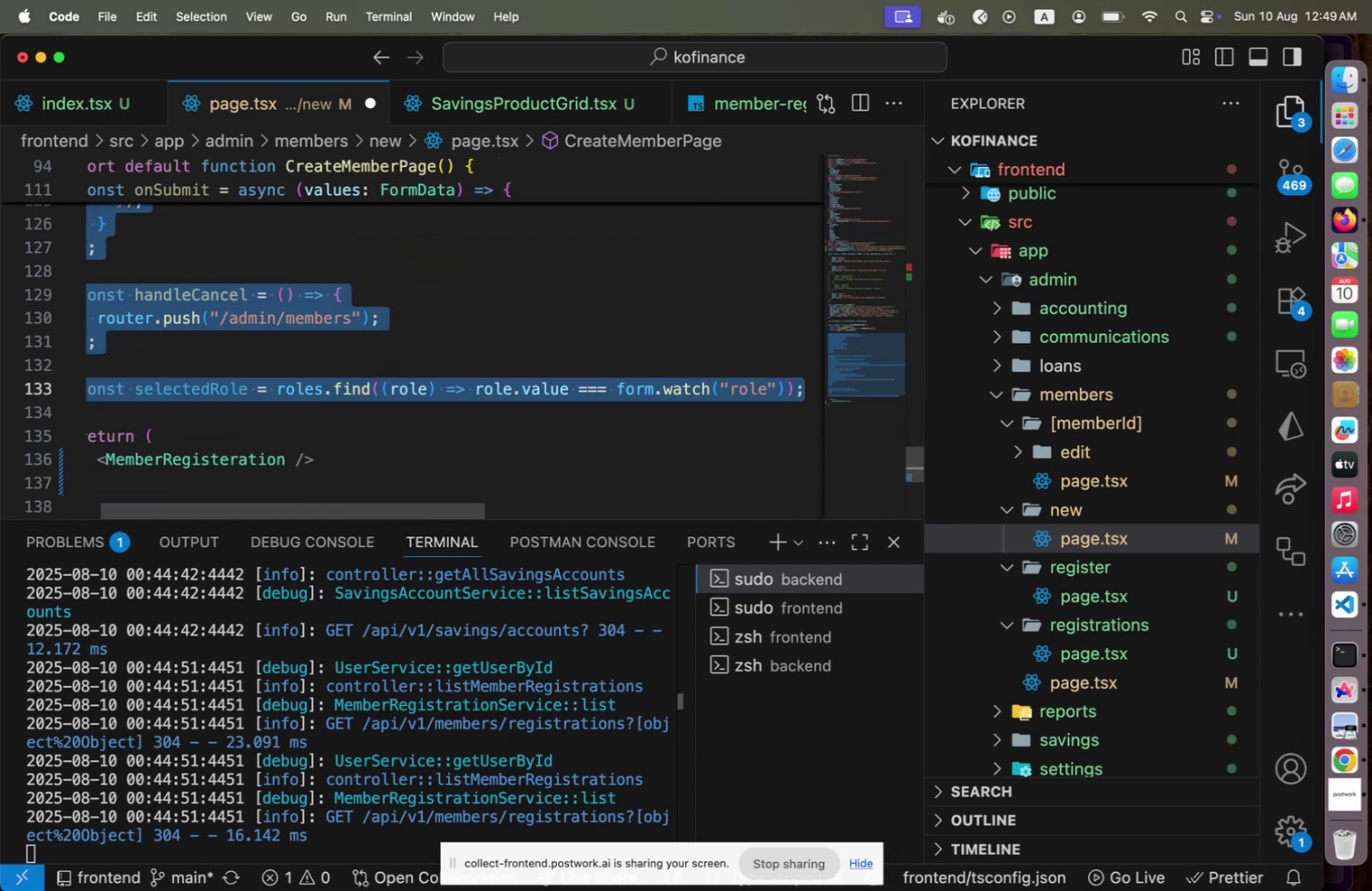 
key(Backspace)
 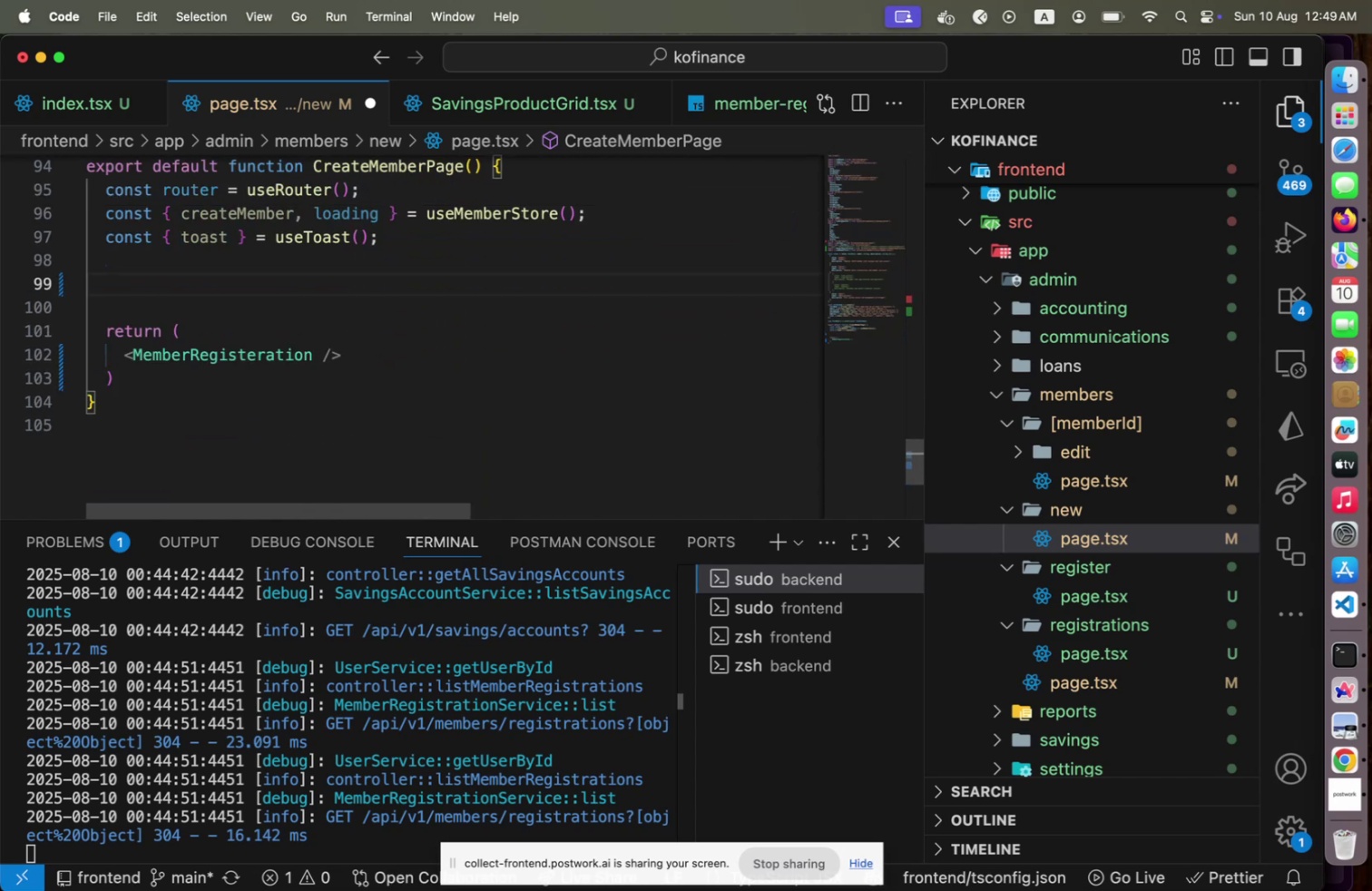 
key(Shift+ArrowUp)
 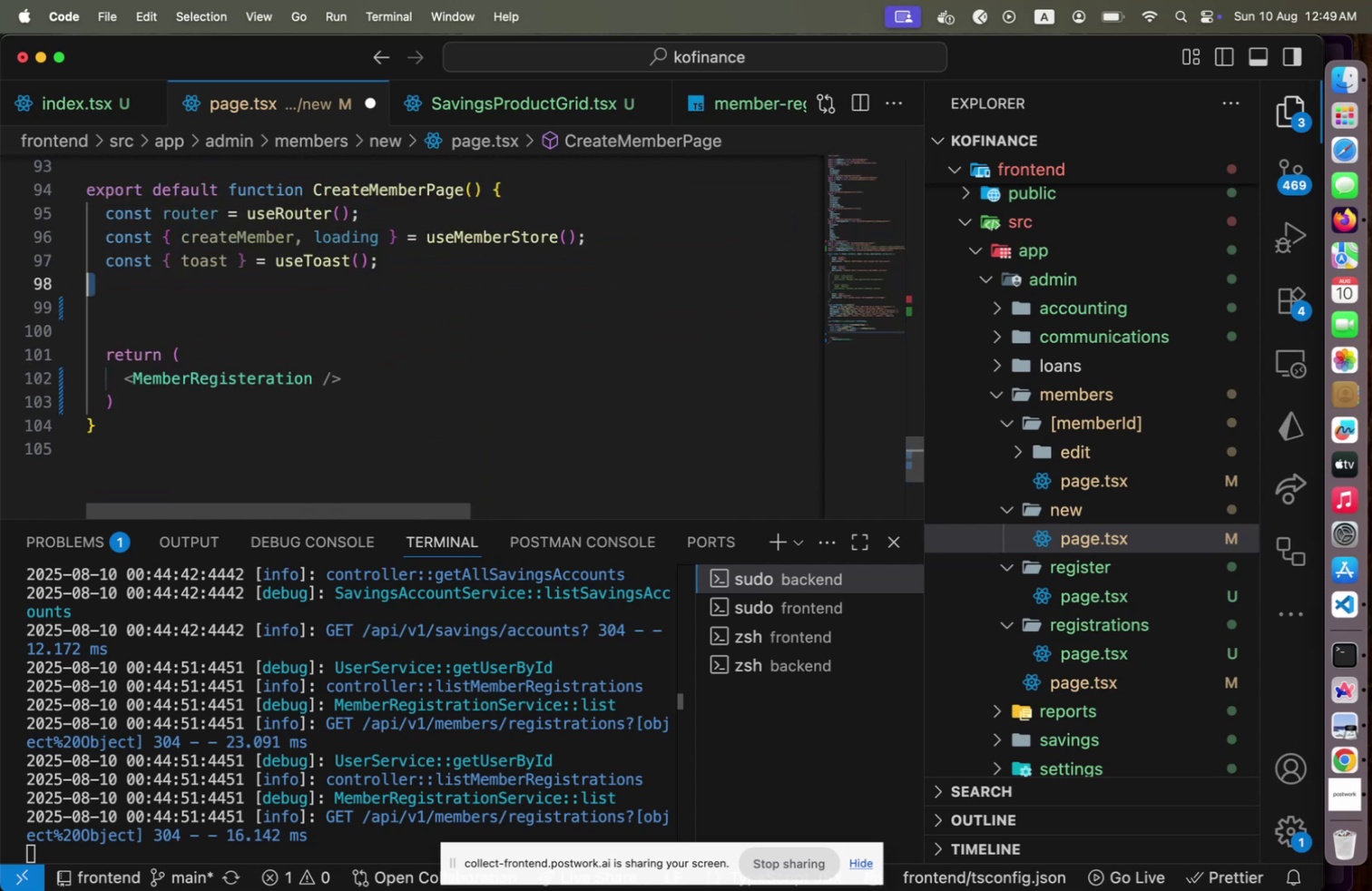 
key(Shift+ArrowUp)
 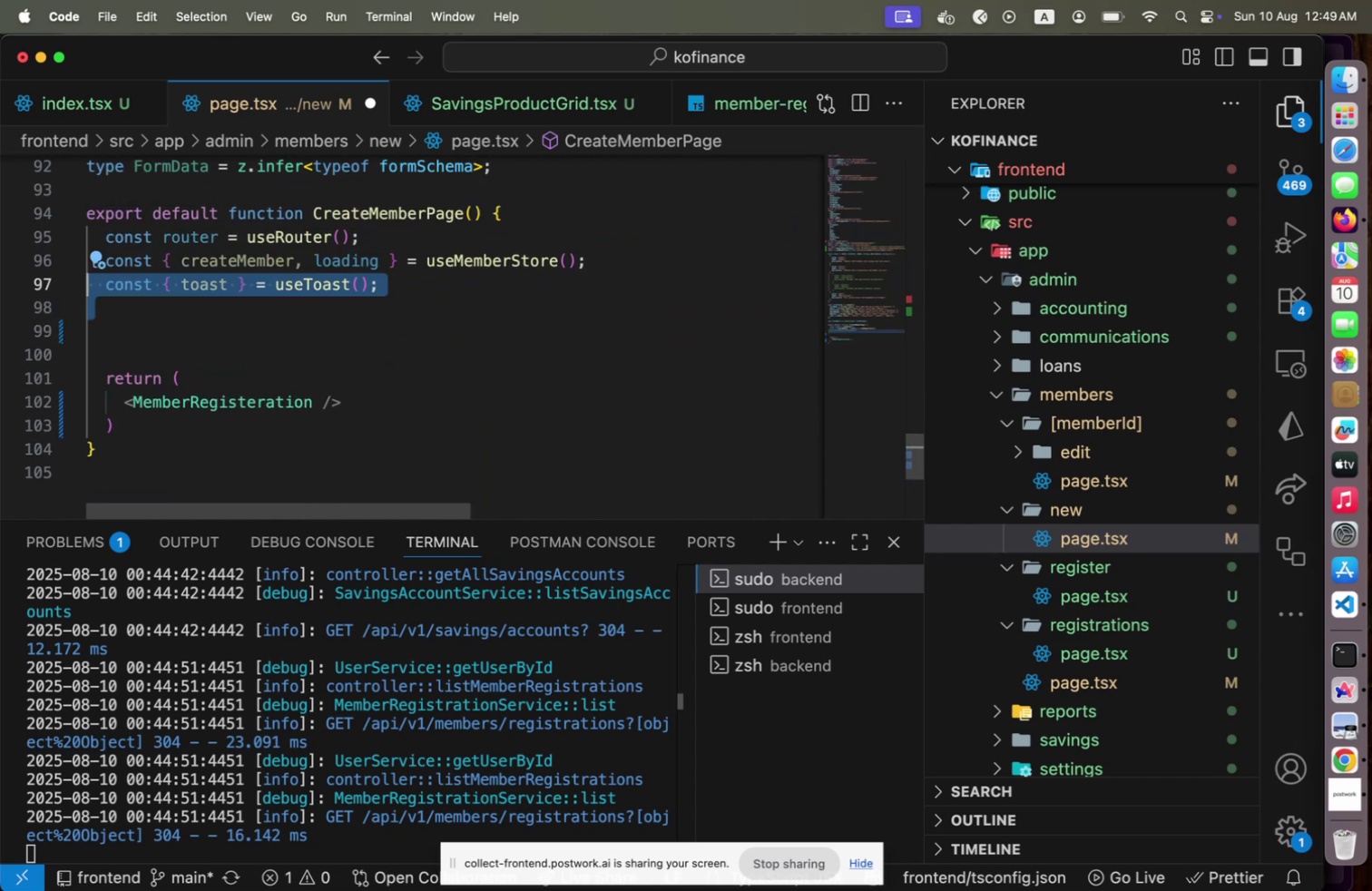 
key(Shift+ArrowUp)
 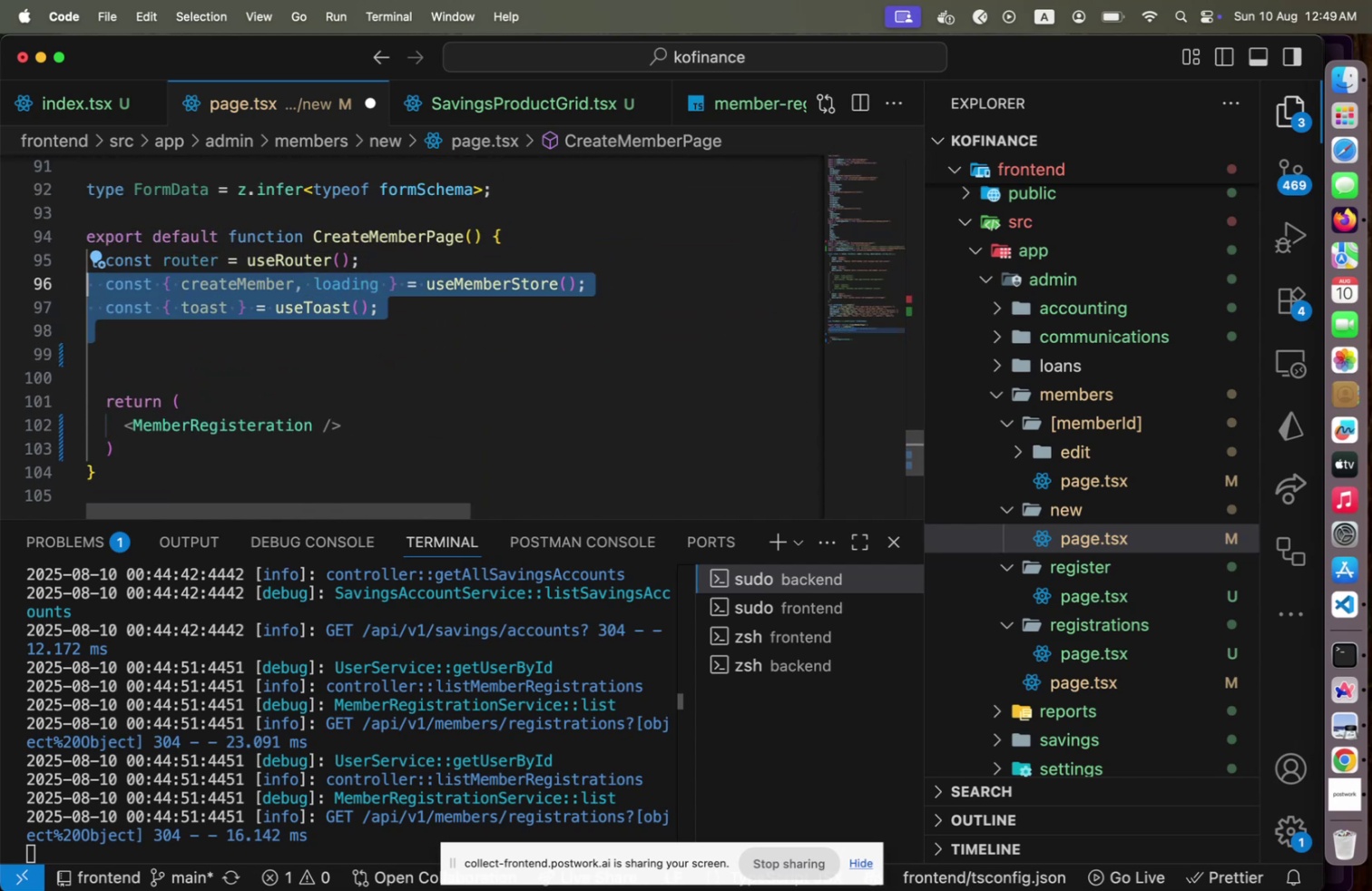 
key(Shift+ArrowUp)
 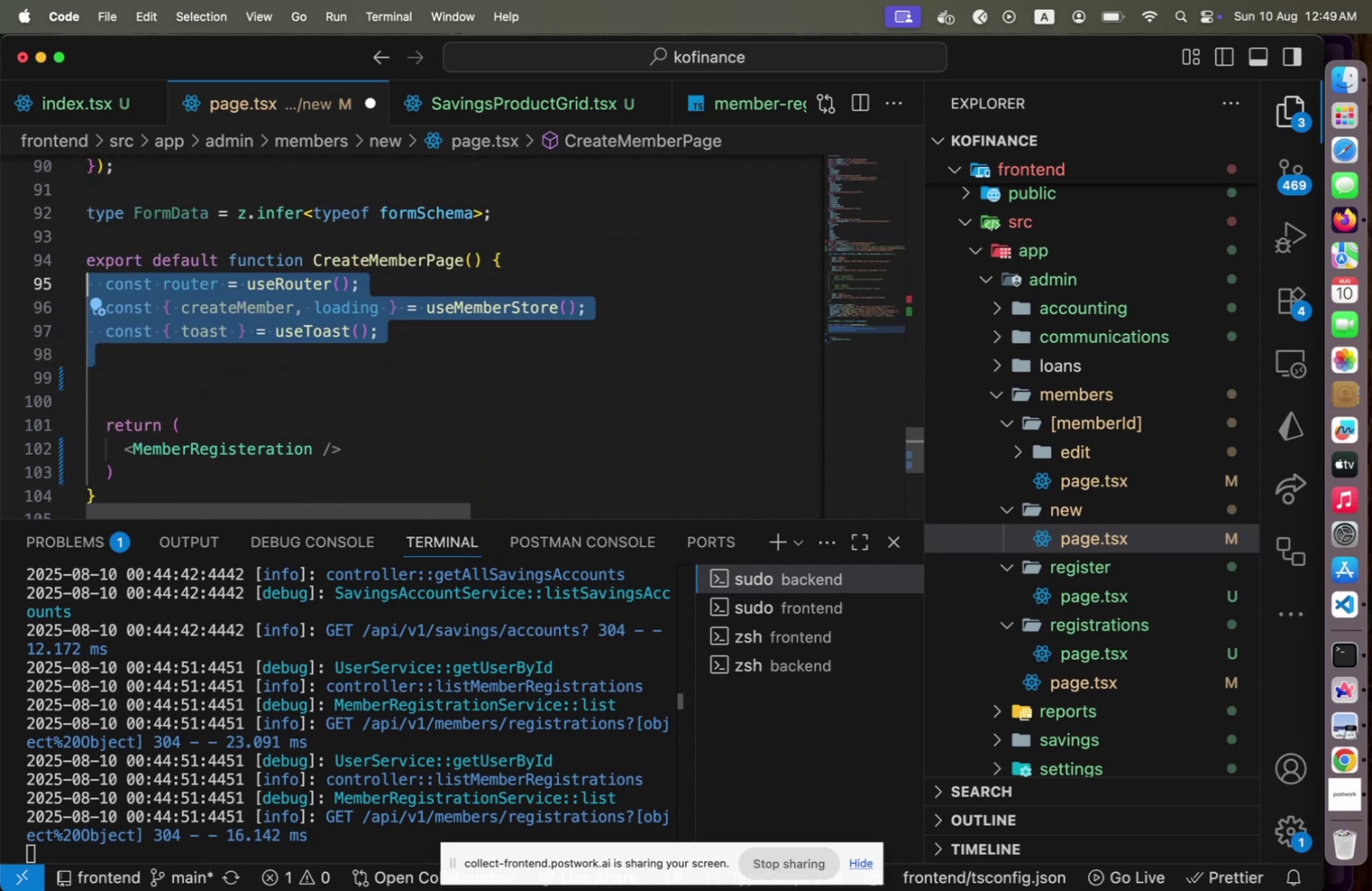 
key(Backspace)
 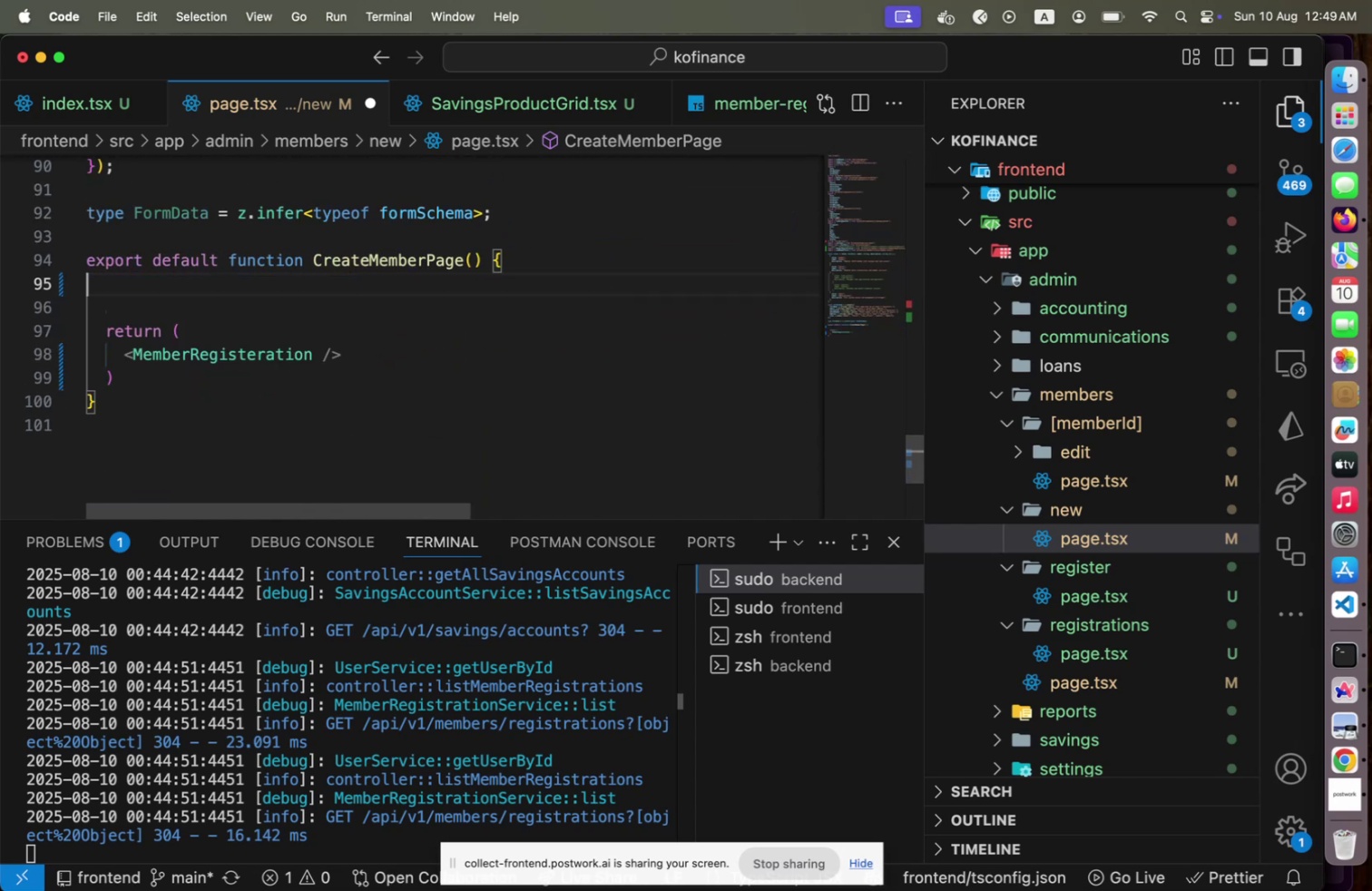 
key(ArrowUp)
 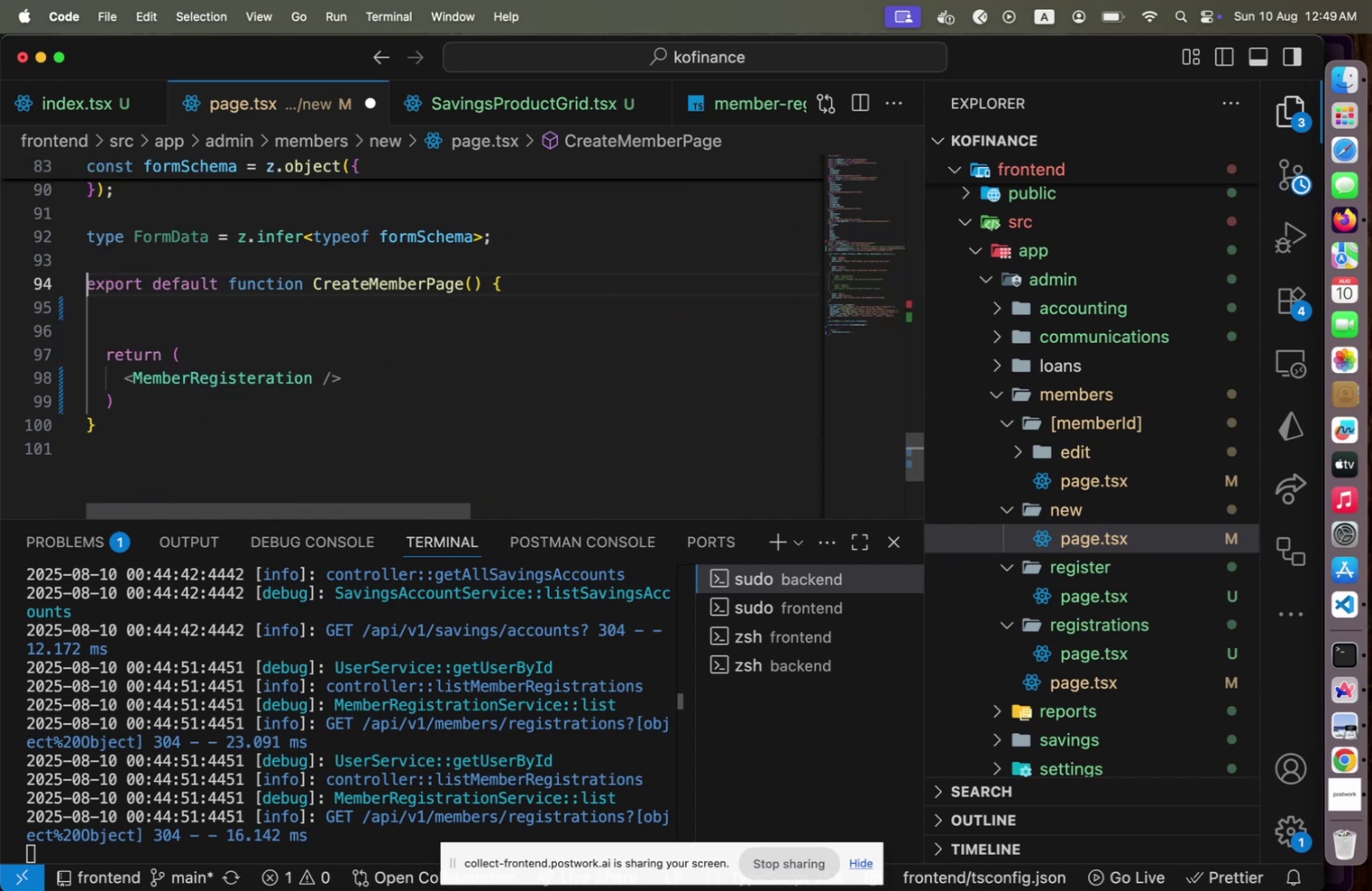 
key(ArrowUp)
 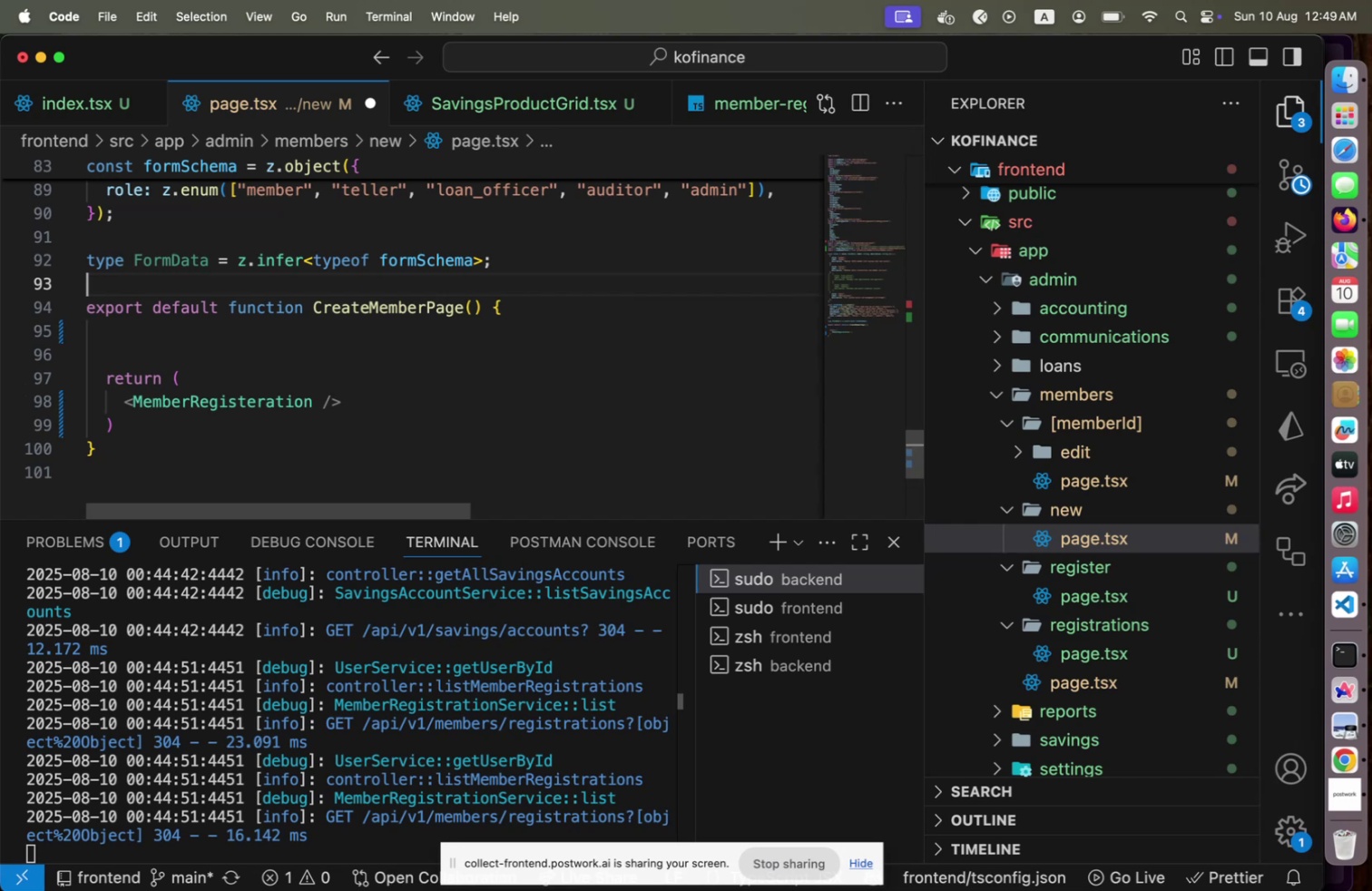 
hold_key(key=ArrowUp, duration=1.26)
 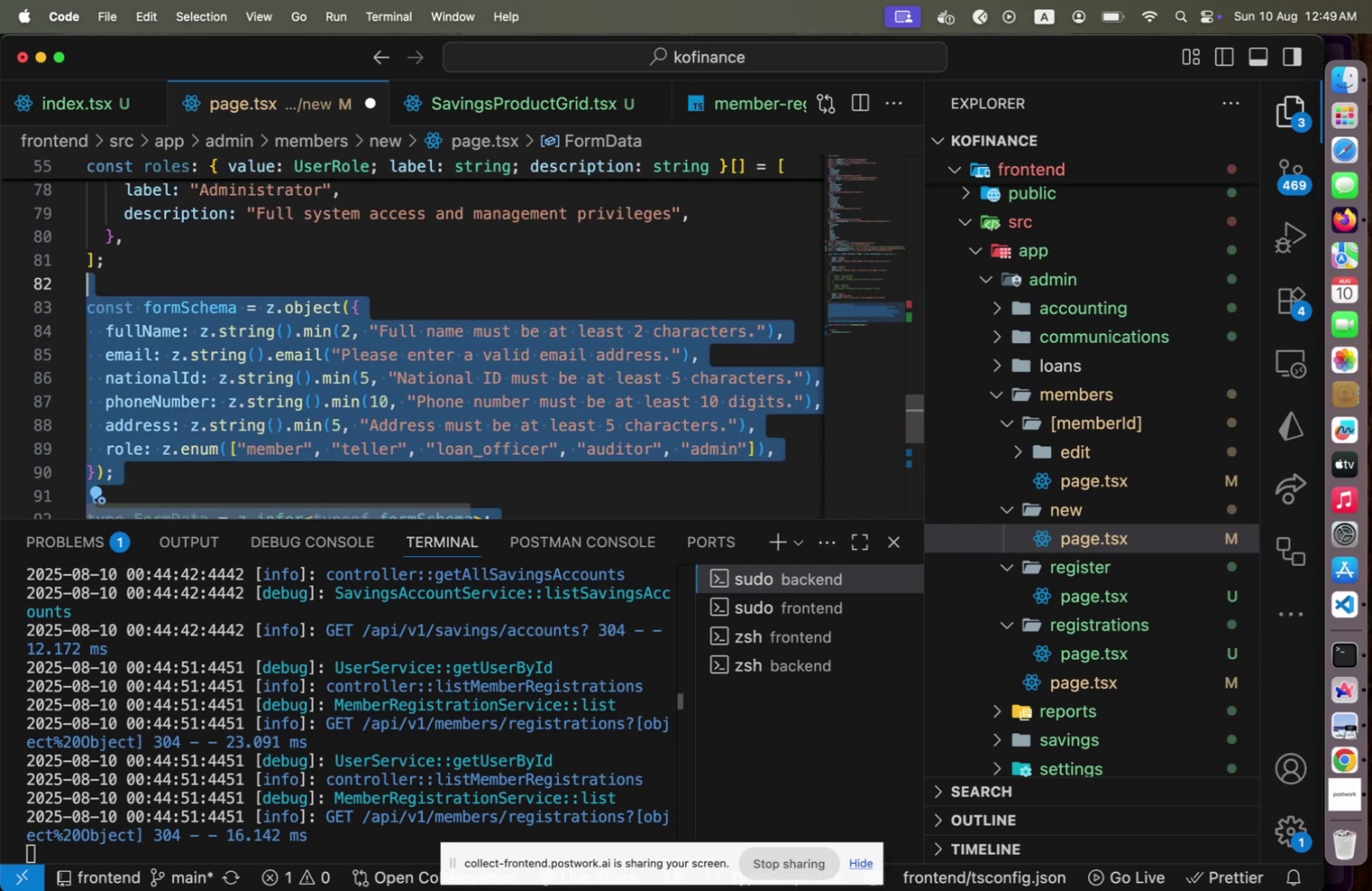 
hold_key(key=ArrowUp, duration=1.51)
 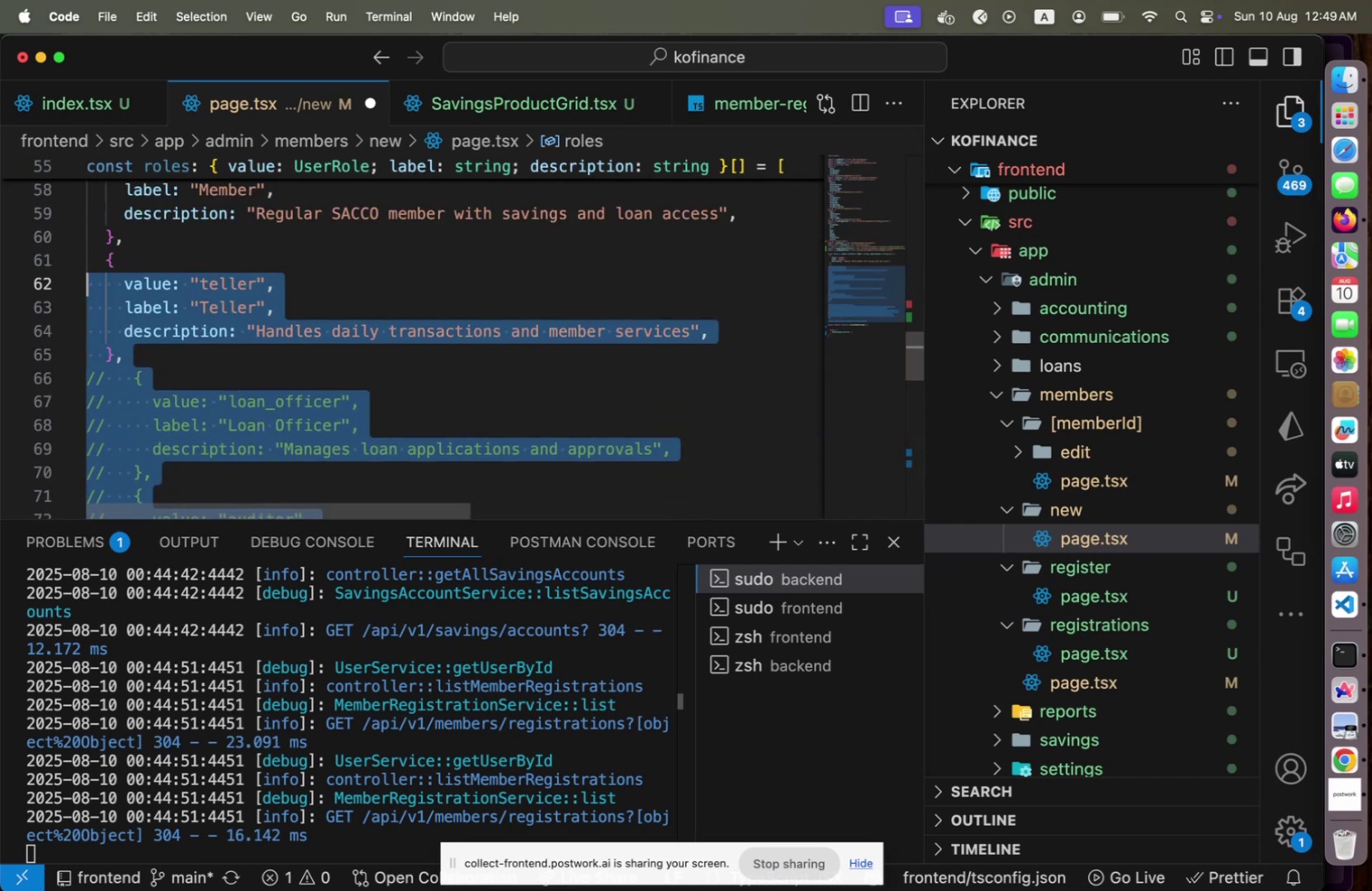 
hold_key(key=ArrowUp, duration=0.69)
 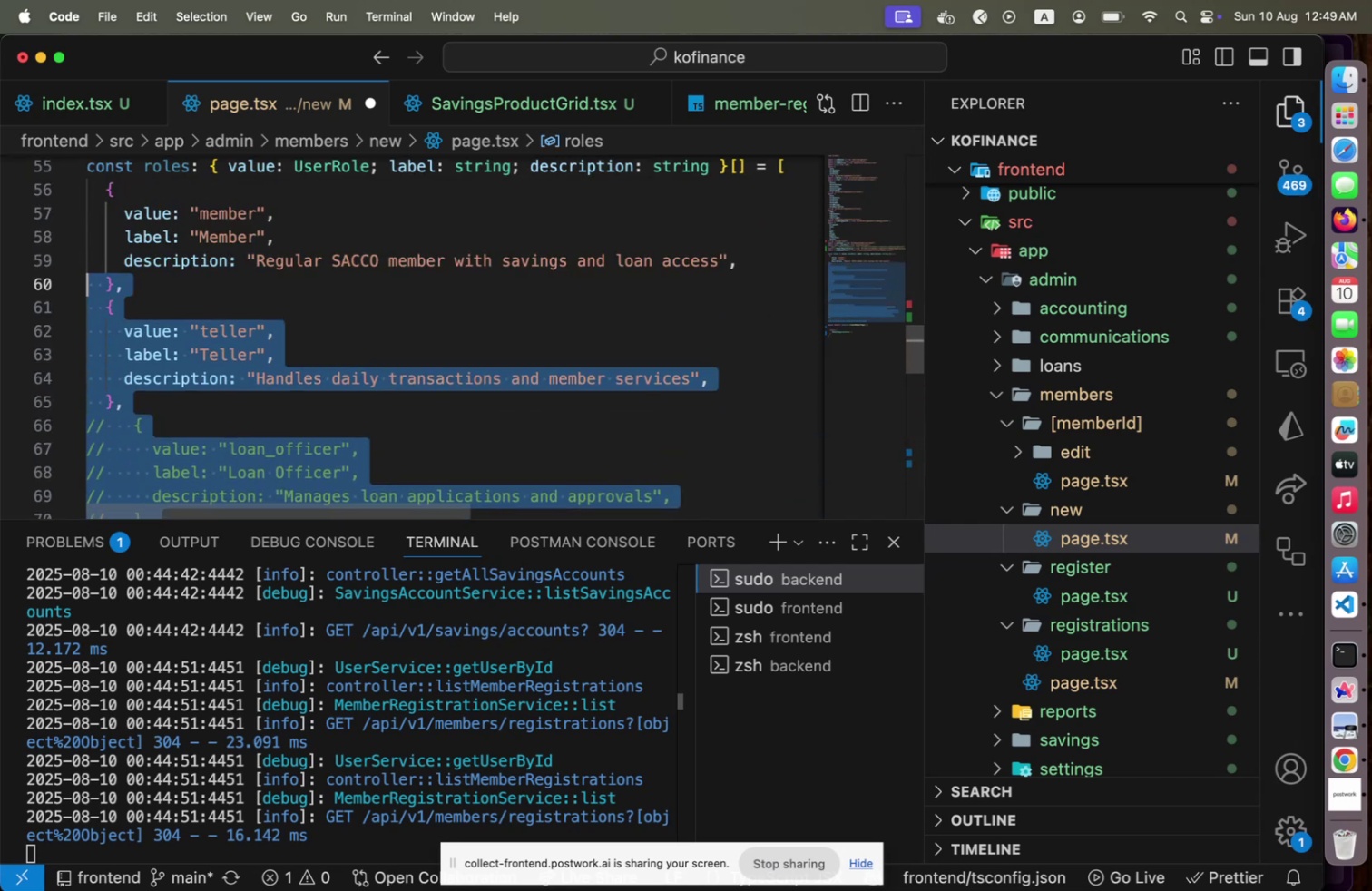 
hold_key(key=ArrowDown, duration=0.82)
 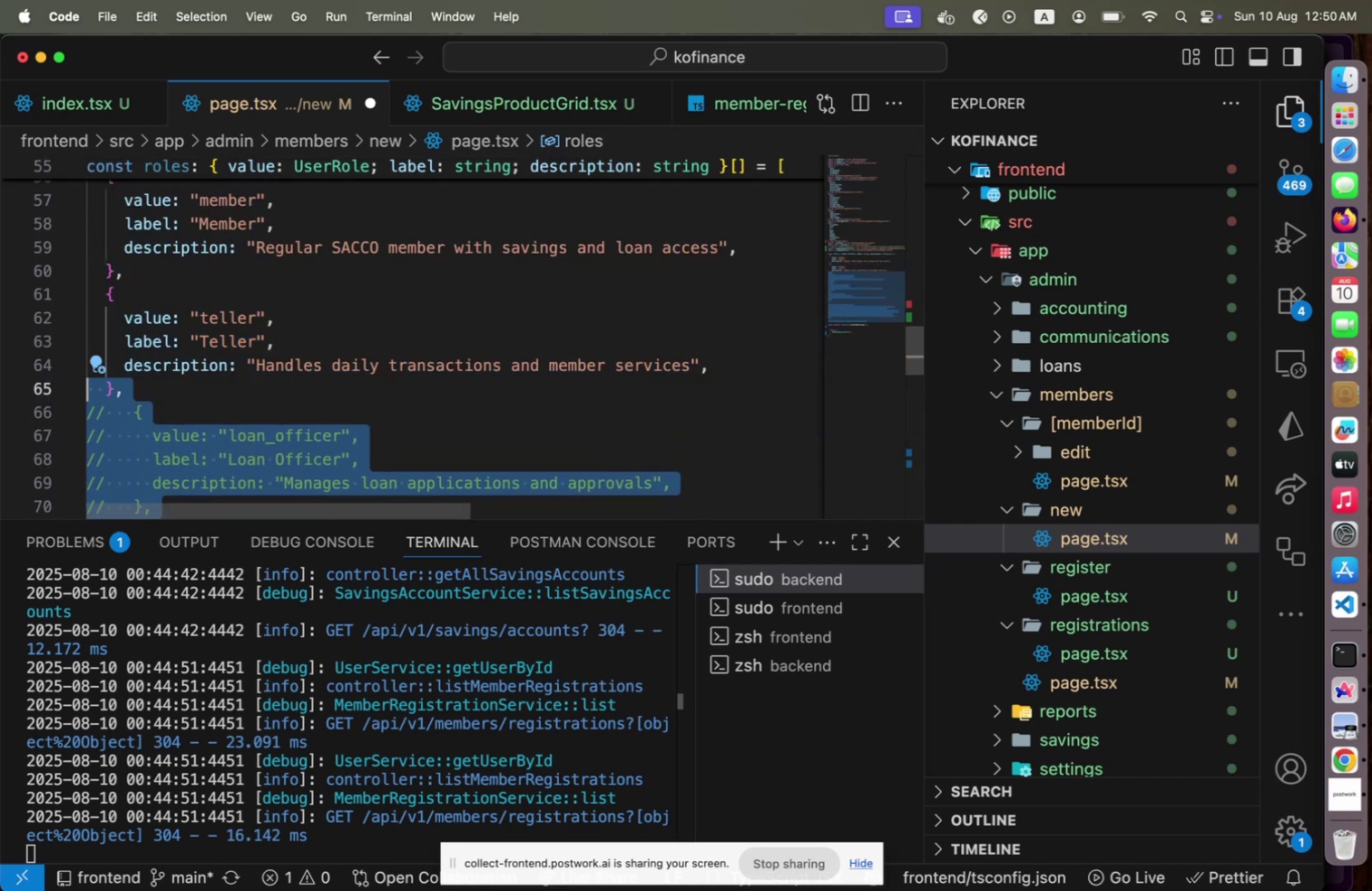 
hold_key(key=ArrowDown, duration=1.31)
 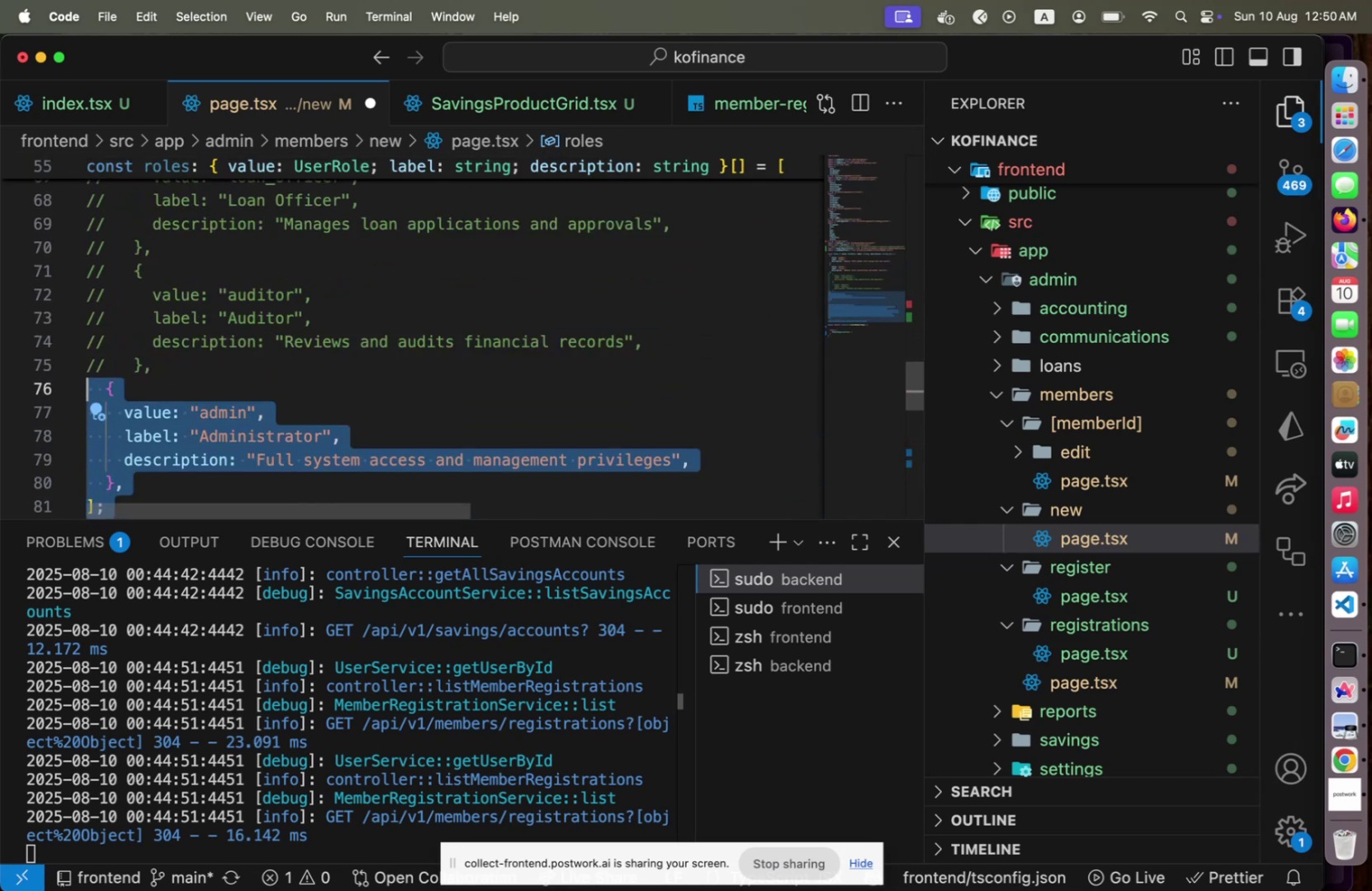 
hold_key(key=ArrowUp, duration=1.51)
 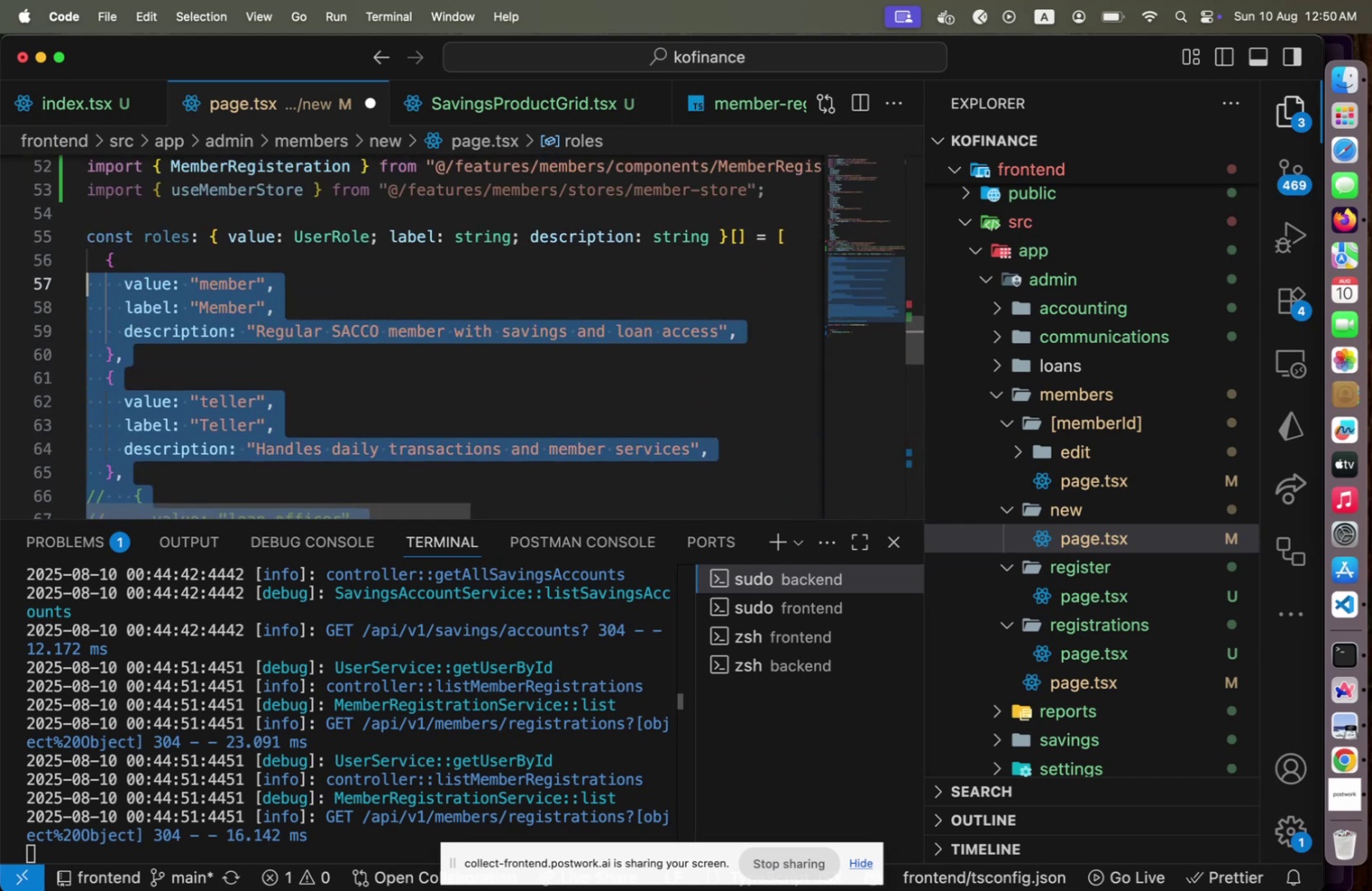 
hold_key(key=ArrowUp, duration=0.45)
 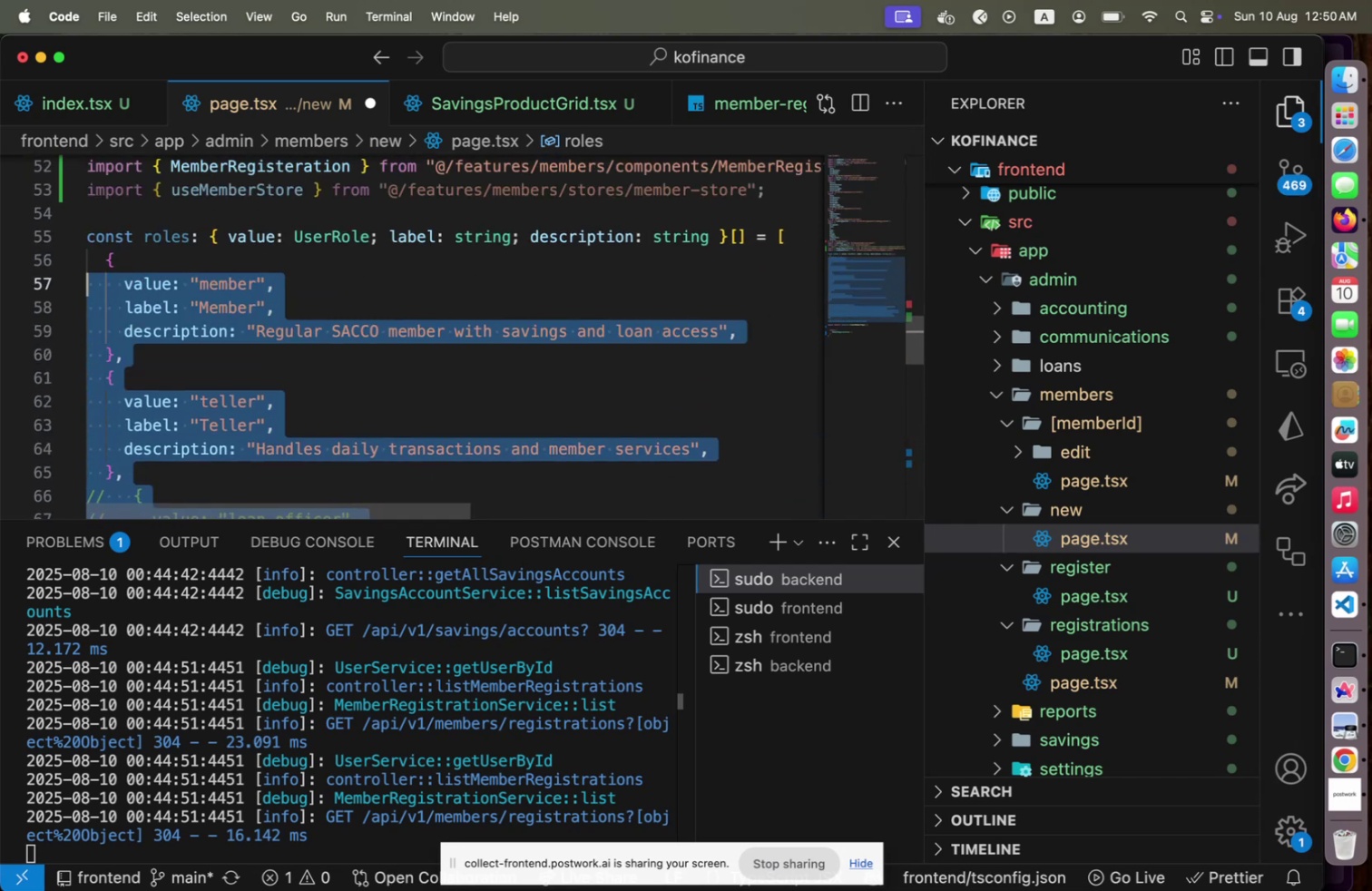 
hold_key(key=ArrowUp, duration=0.35)
 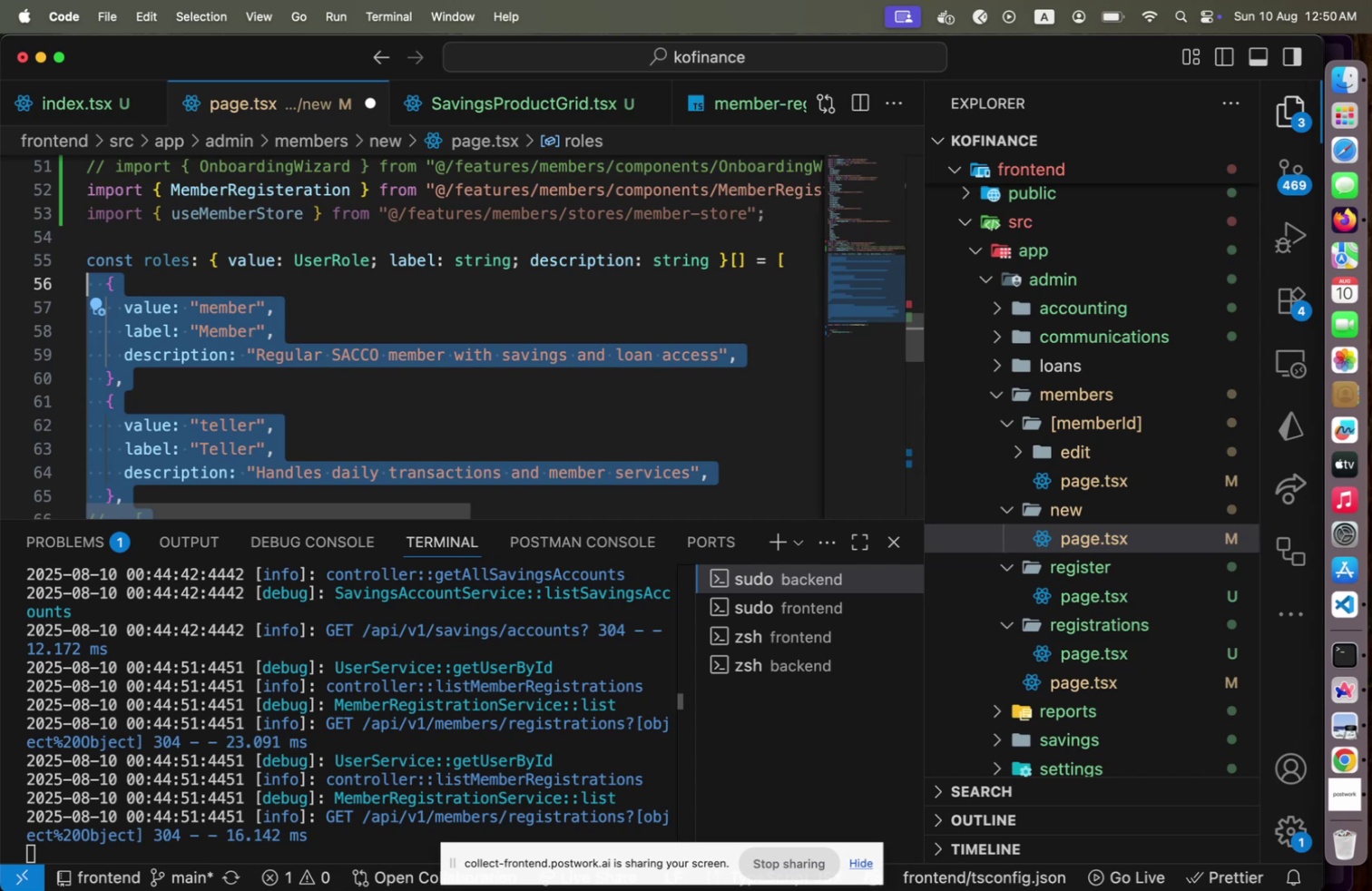 
key(Shift+ArrowUp)
 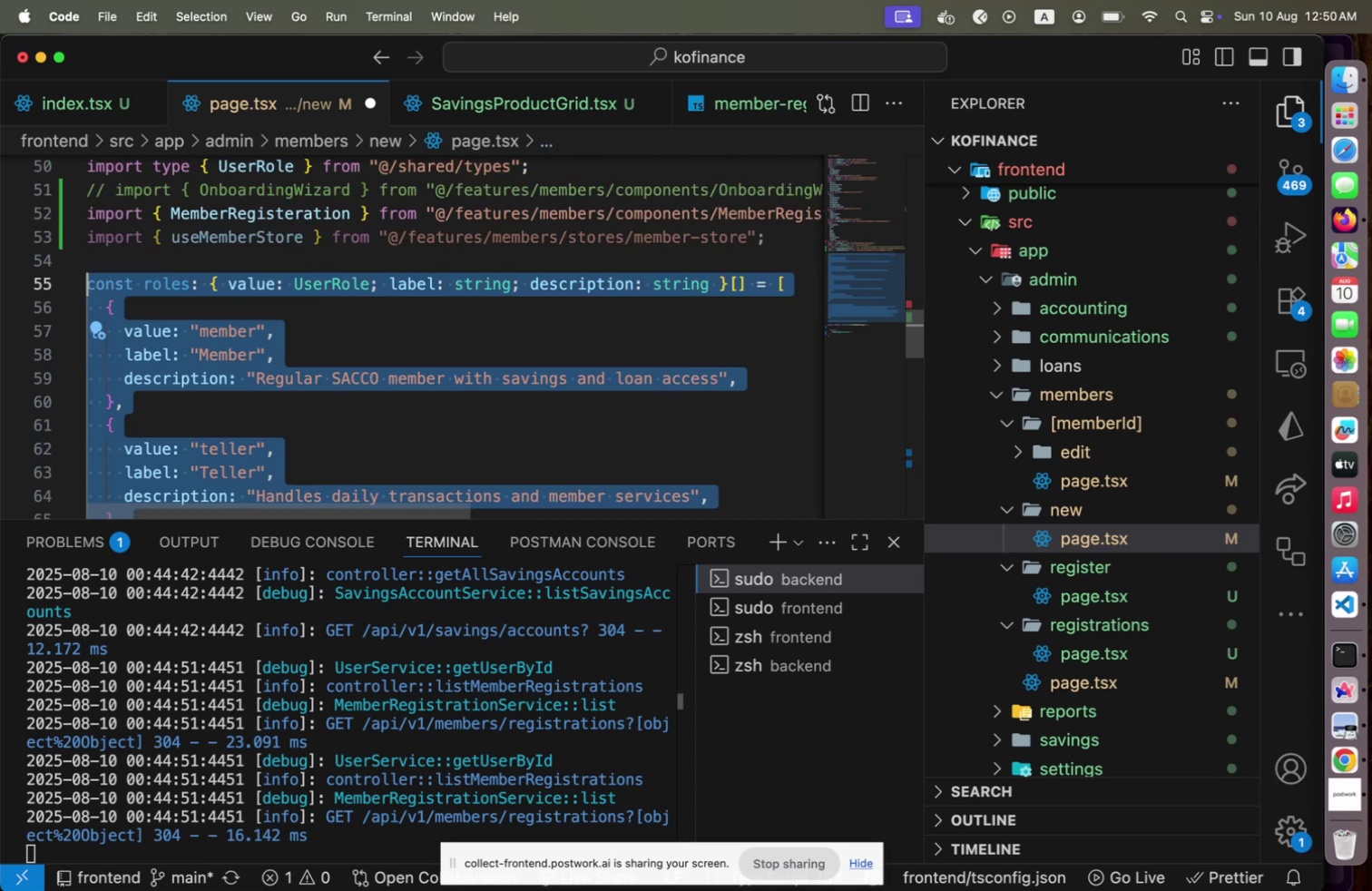 
key(Shift+ArrowUp)
 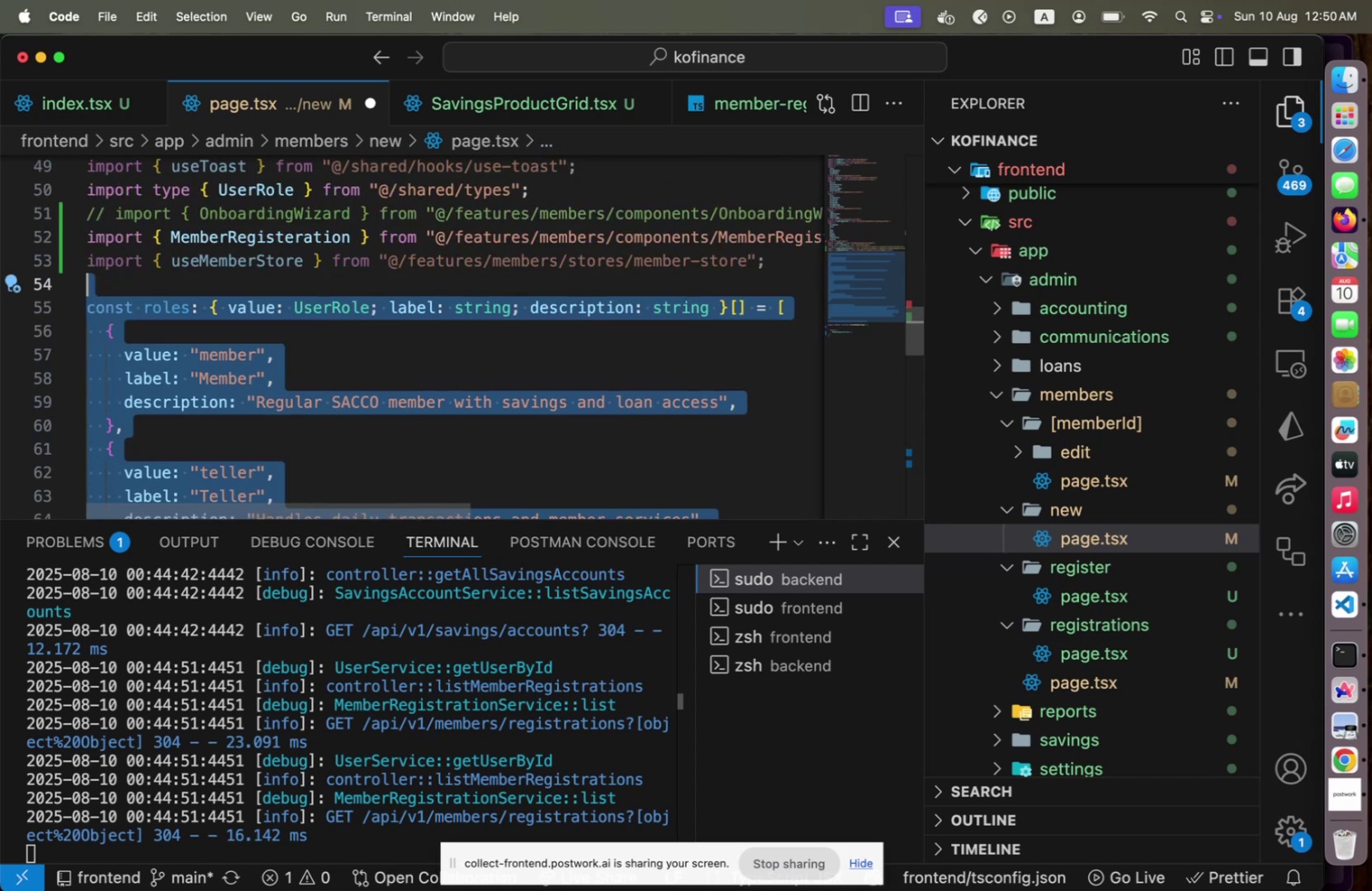 
key(Shift+ArrowUp)
 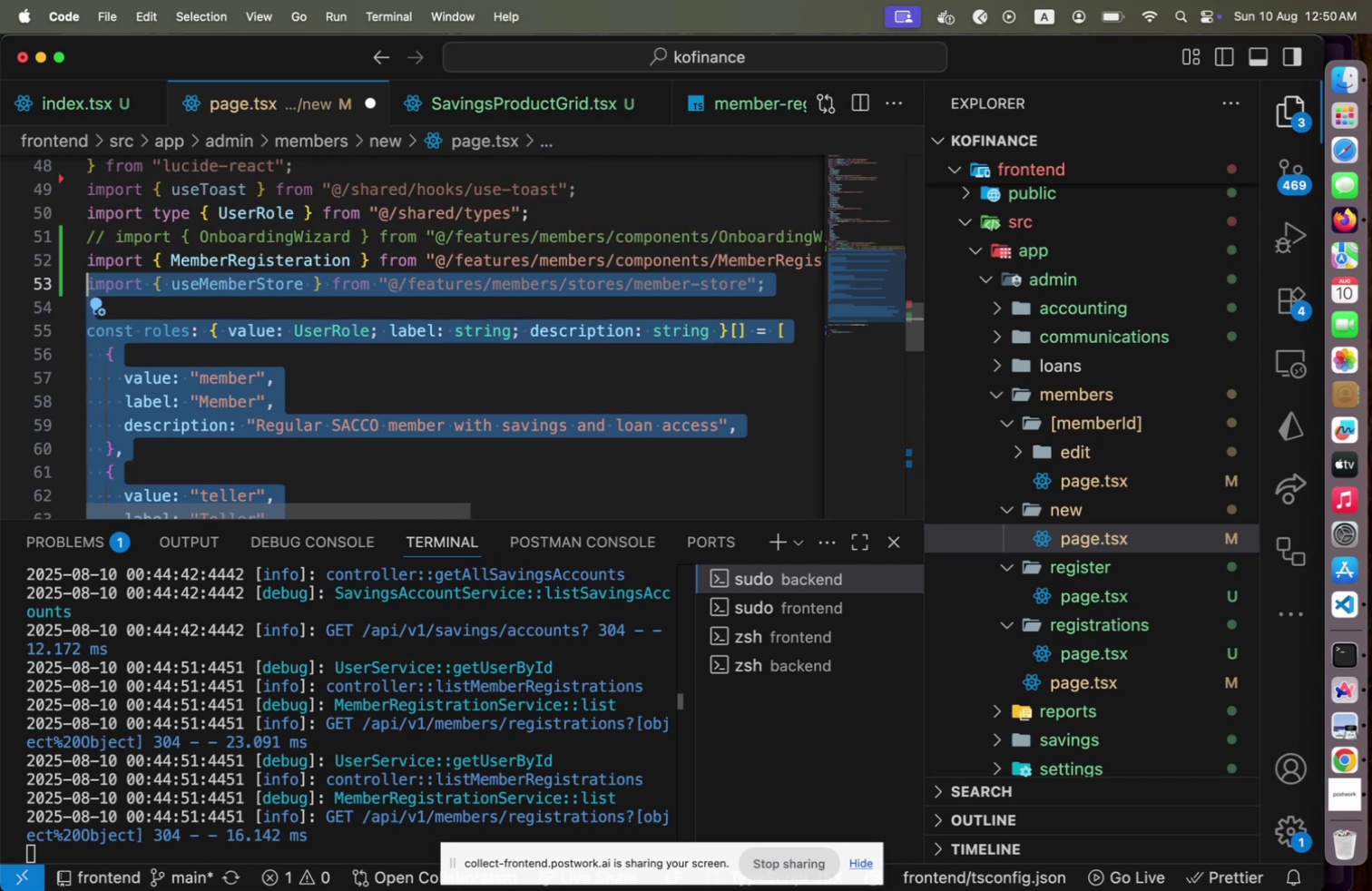 
key(Backspace)
 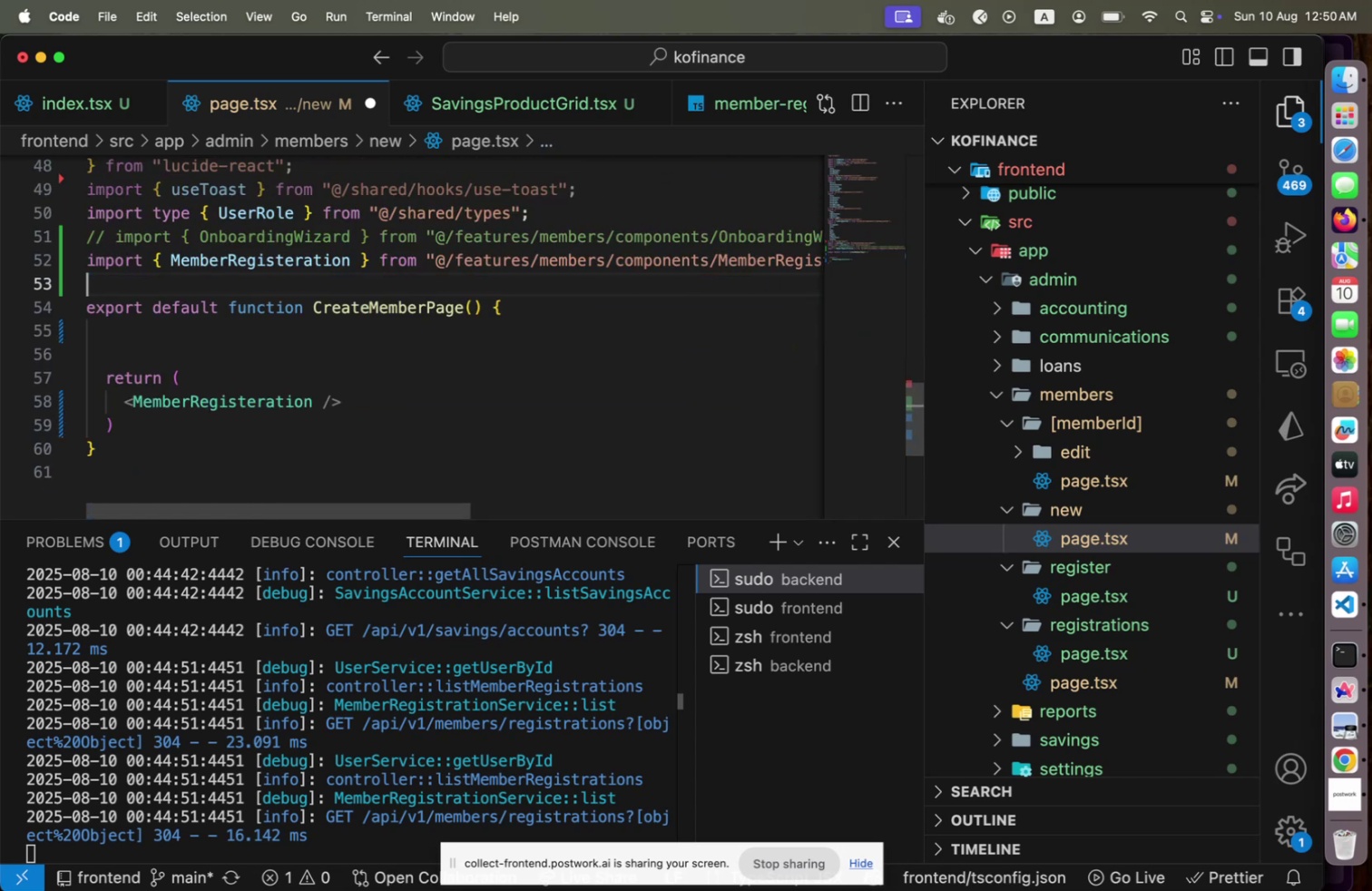 
key(ArrowUp)
 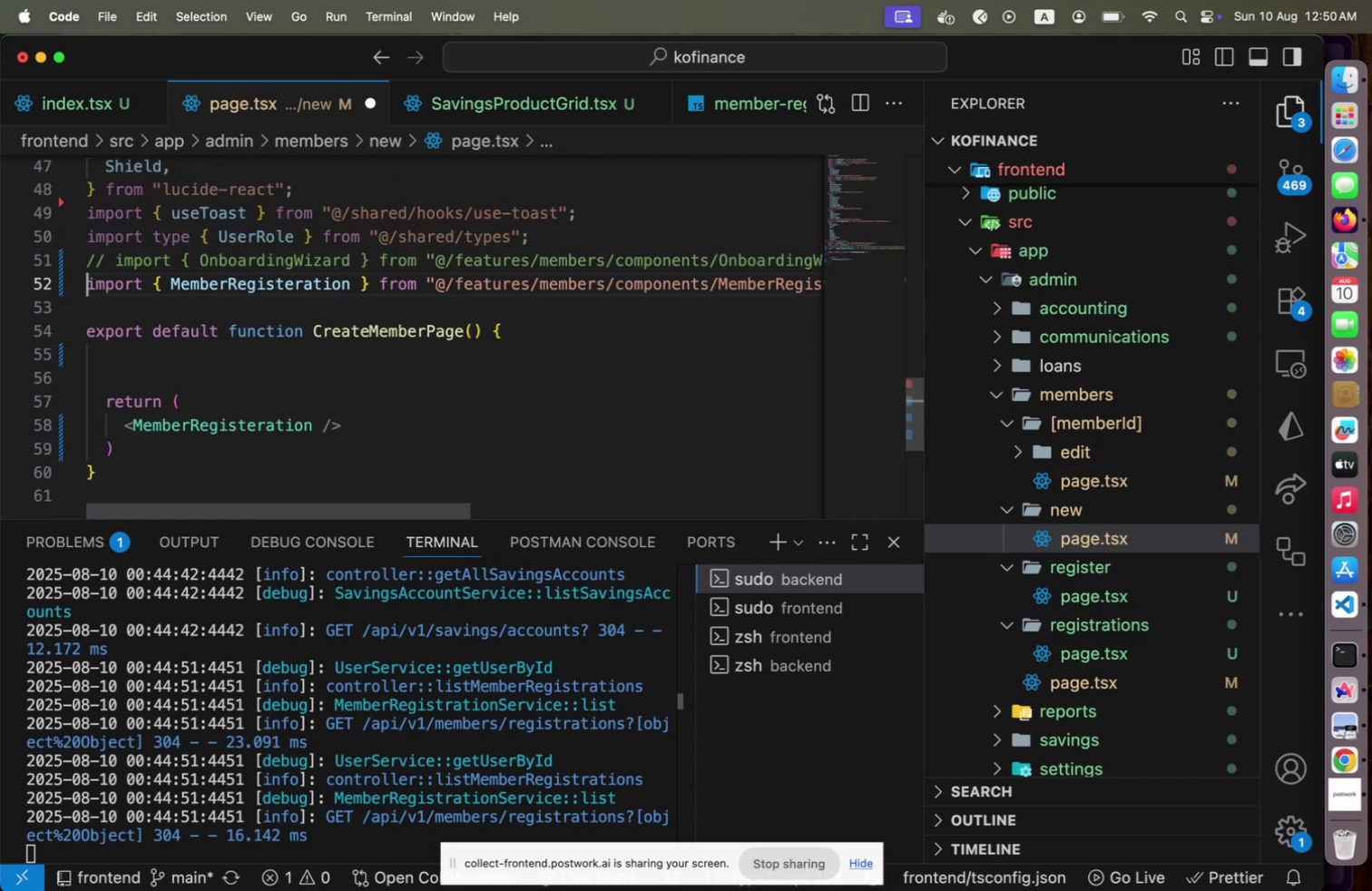 
key(ArrowUp)
 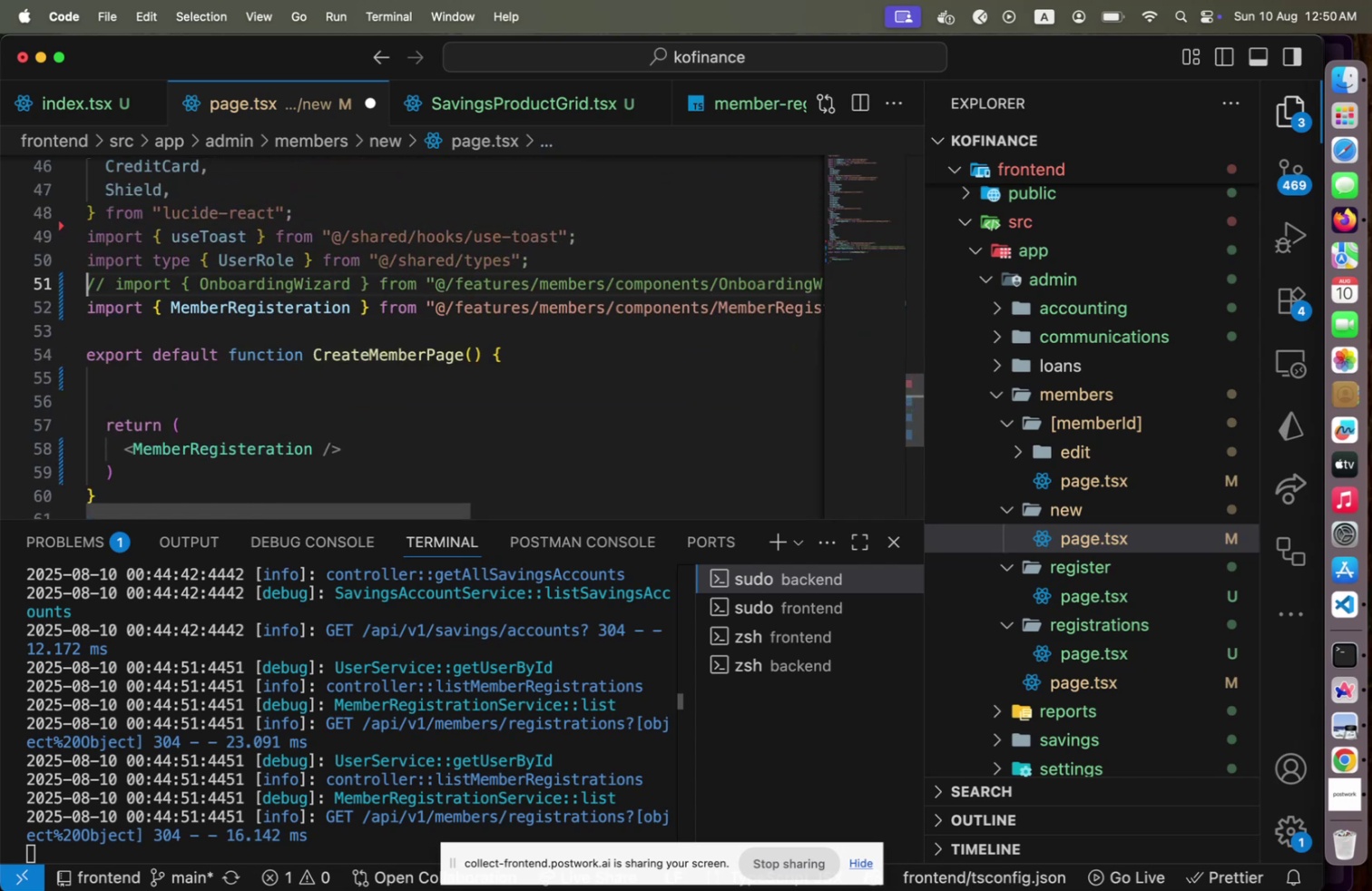 
key(Shift+End)
 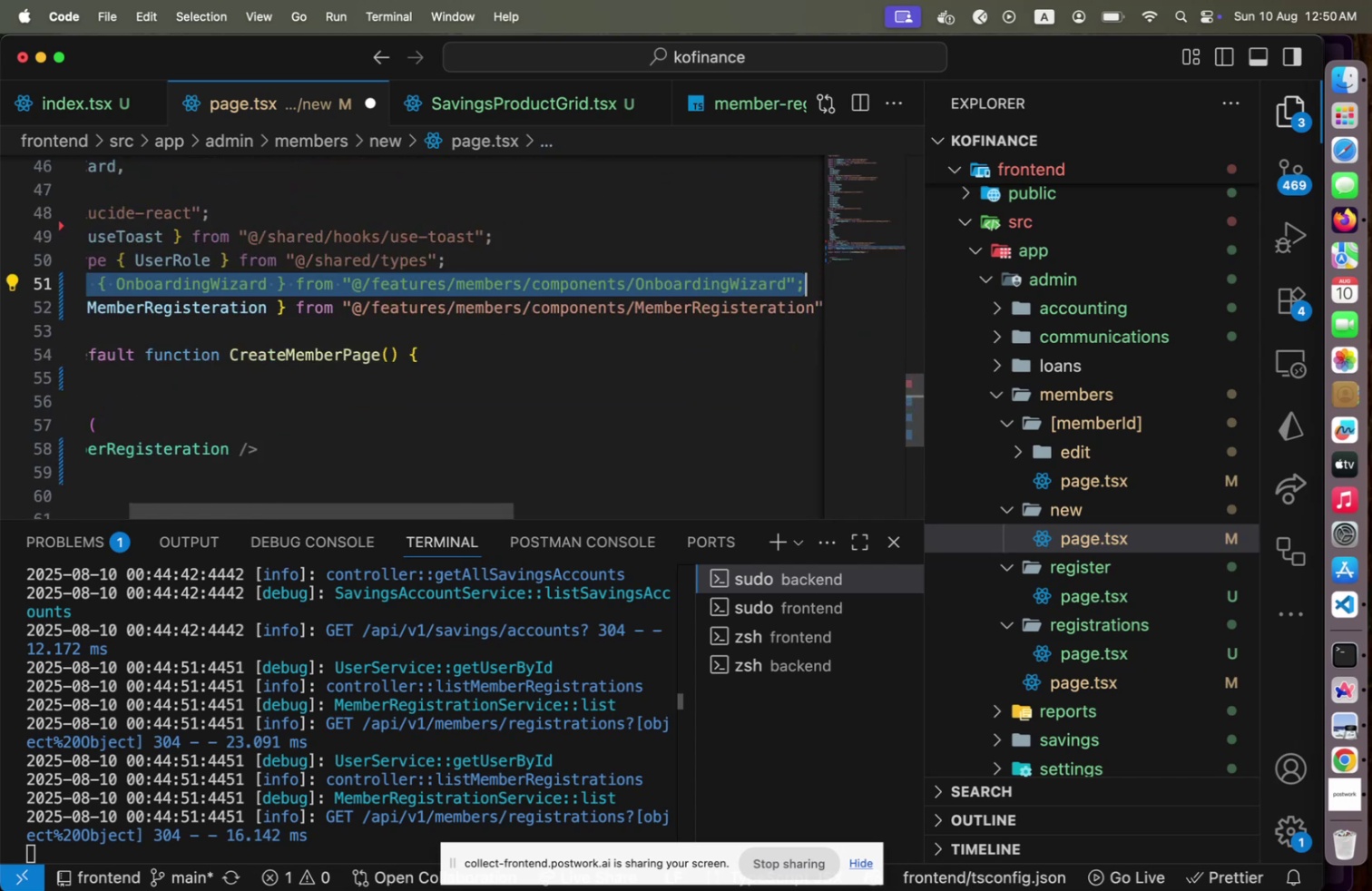 
key(Backspace)
 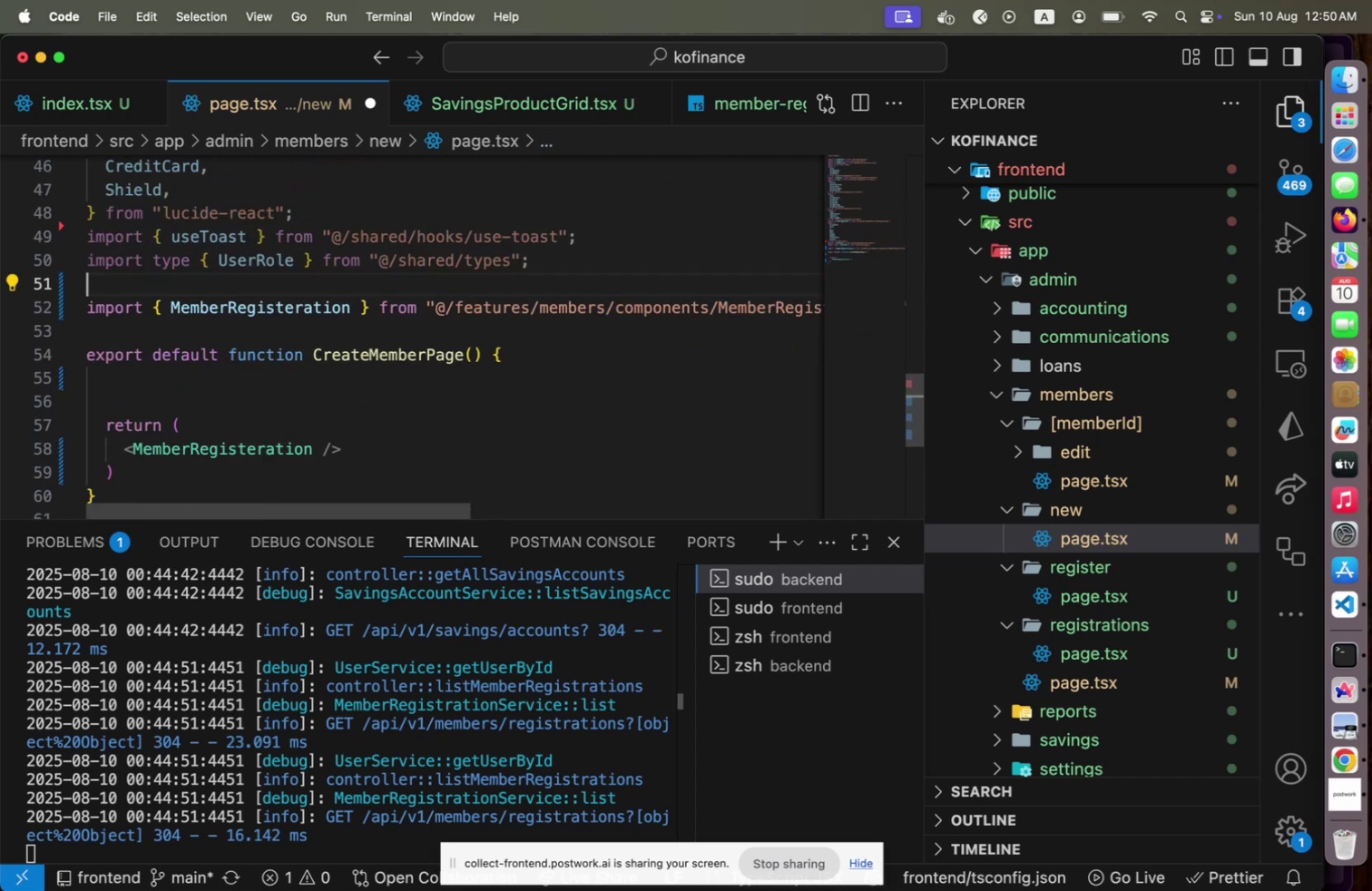 
key(Backspace)
 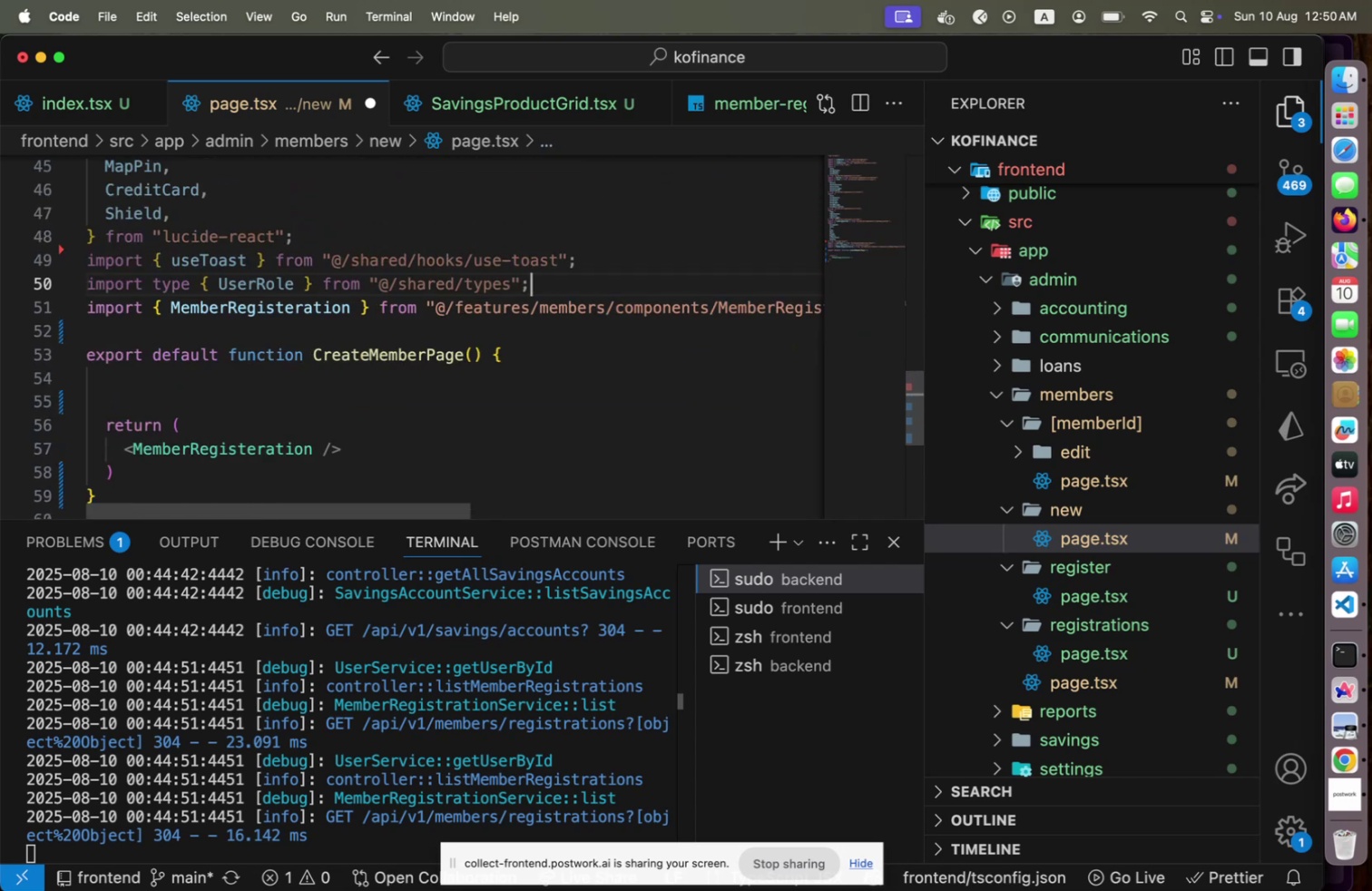 
key(Shift+ArrowUp)
 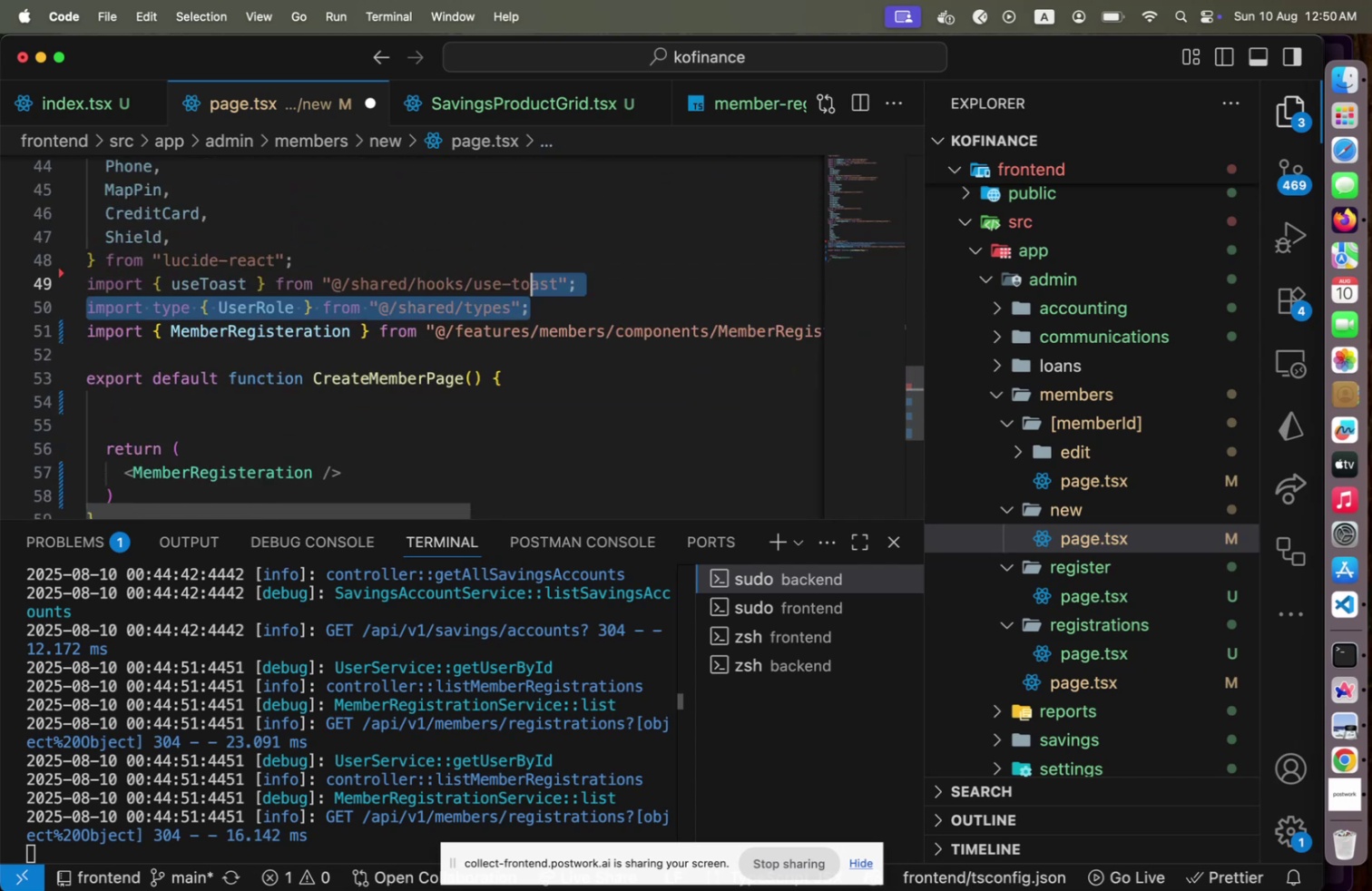 
key(Shift+ArrowUp)
 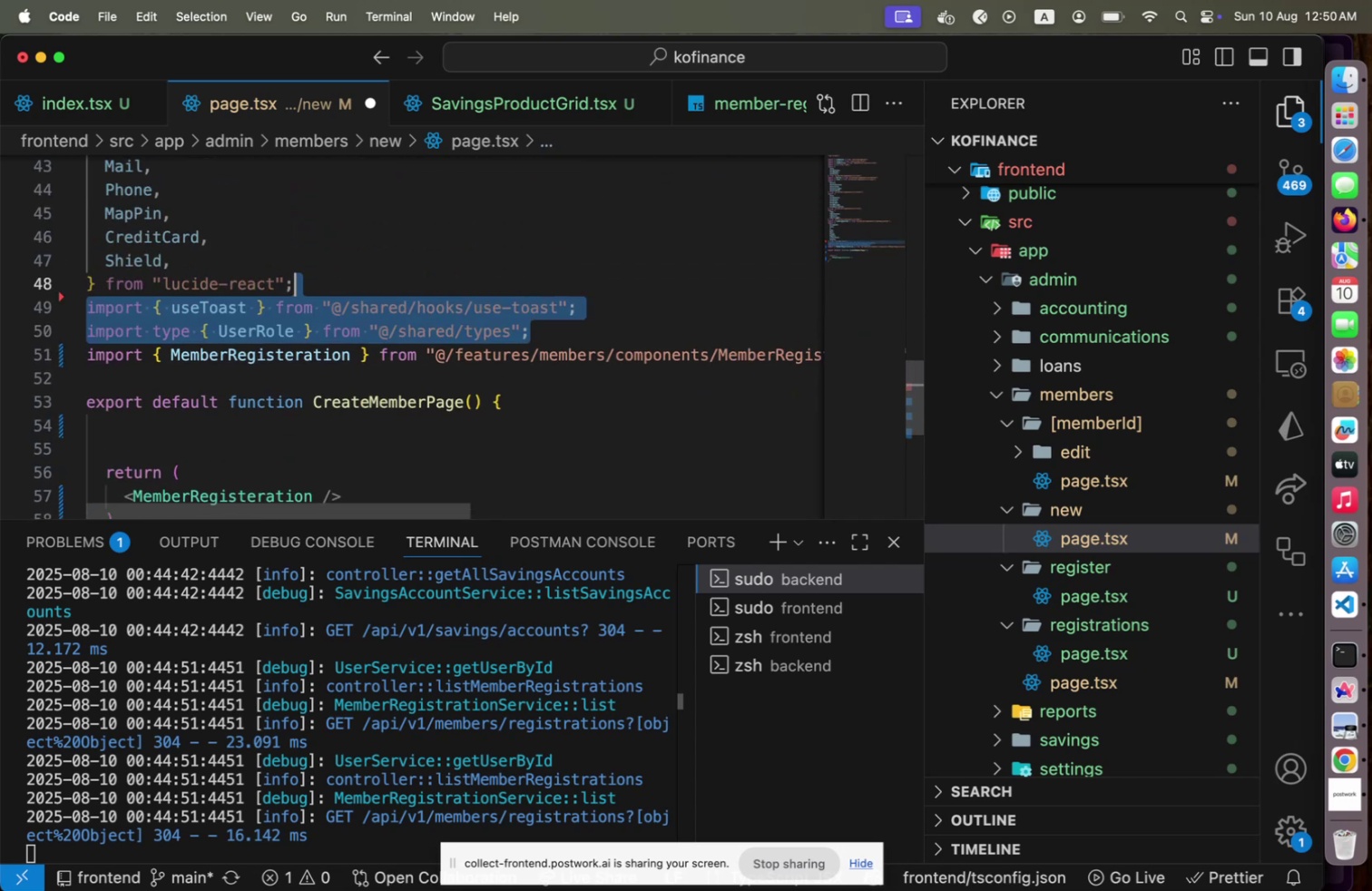 
key(Shift+ArrowUp)
 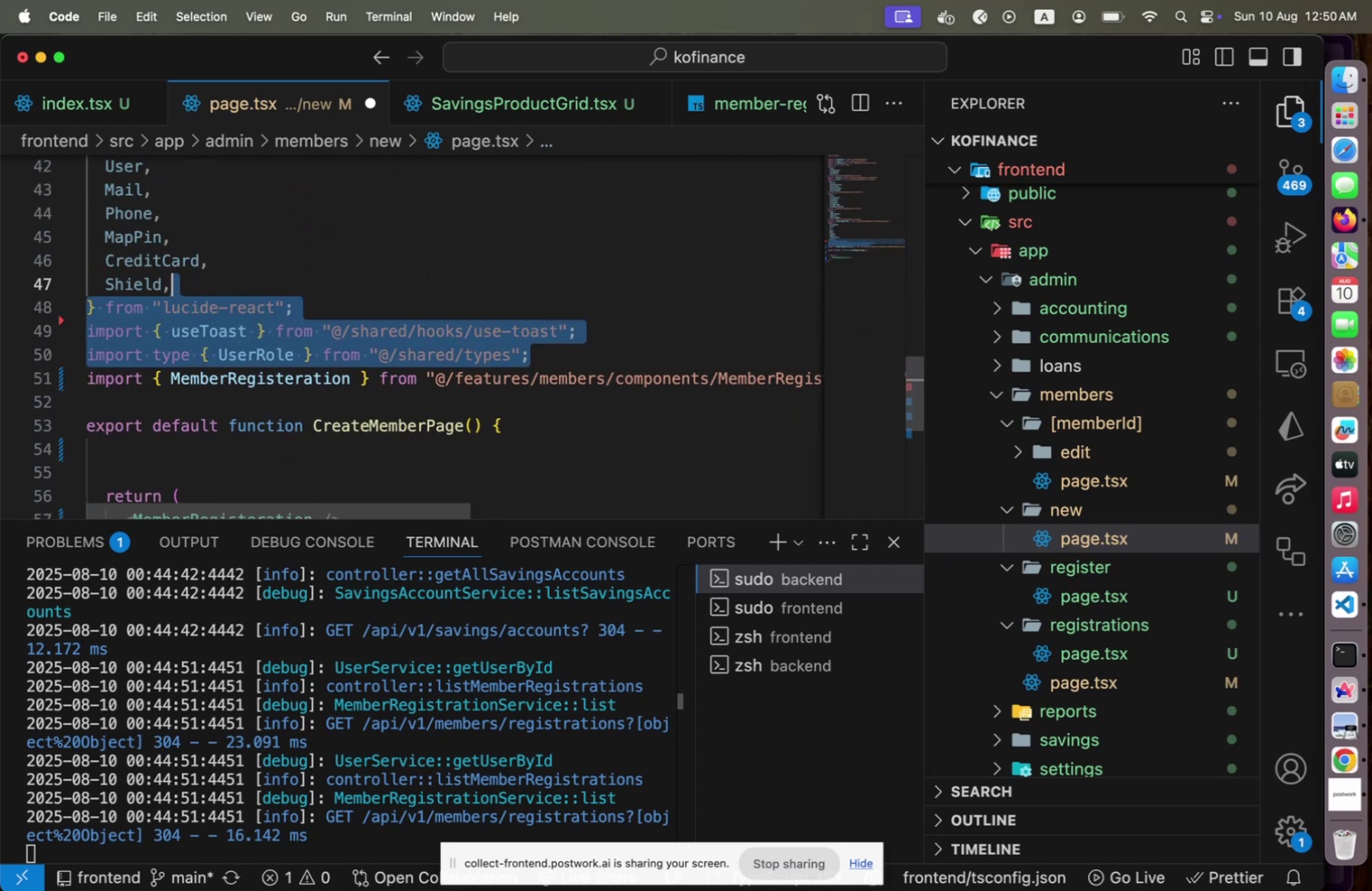 
key(Shift+ArrowUp)
 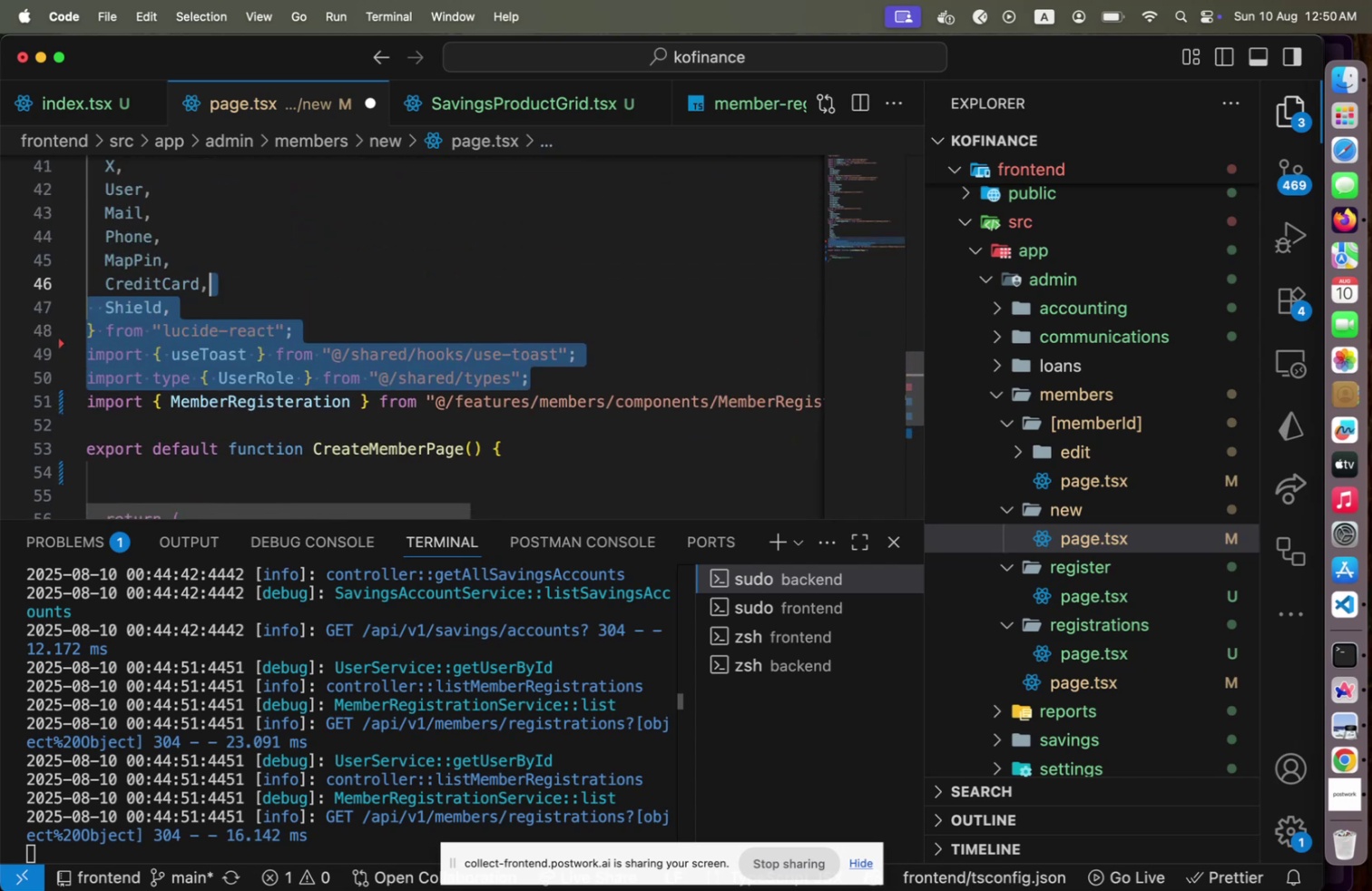 
hold_key(key=ArrowUp, duration=1.1)
 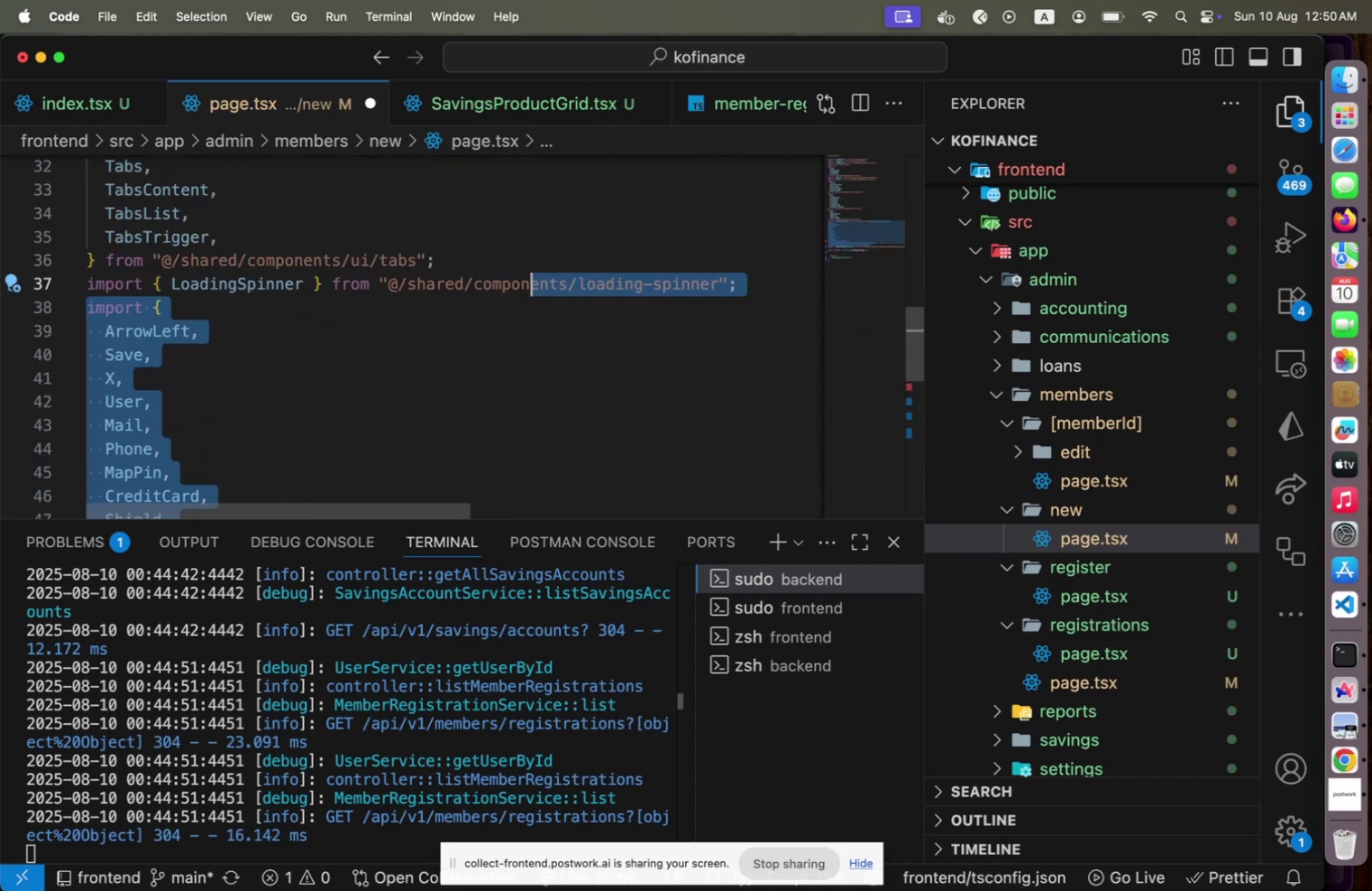 
key(Shift+Home)
 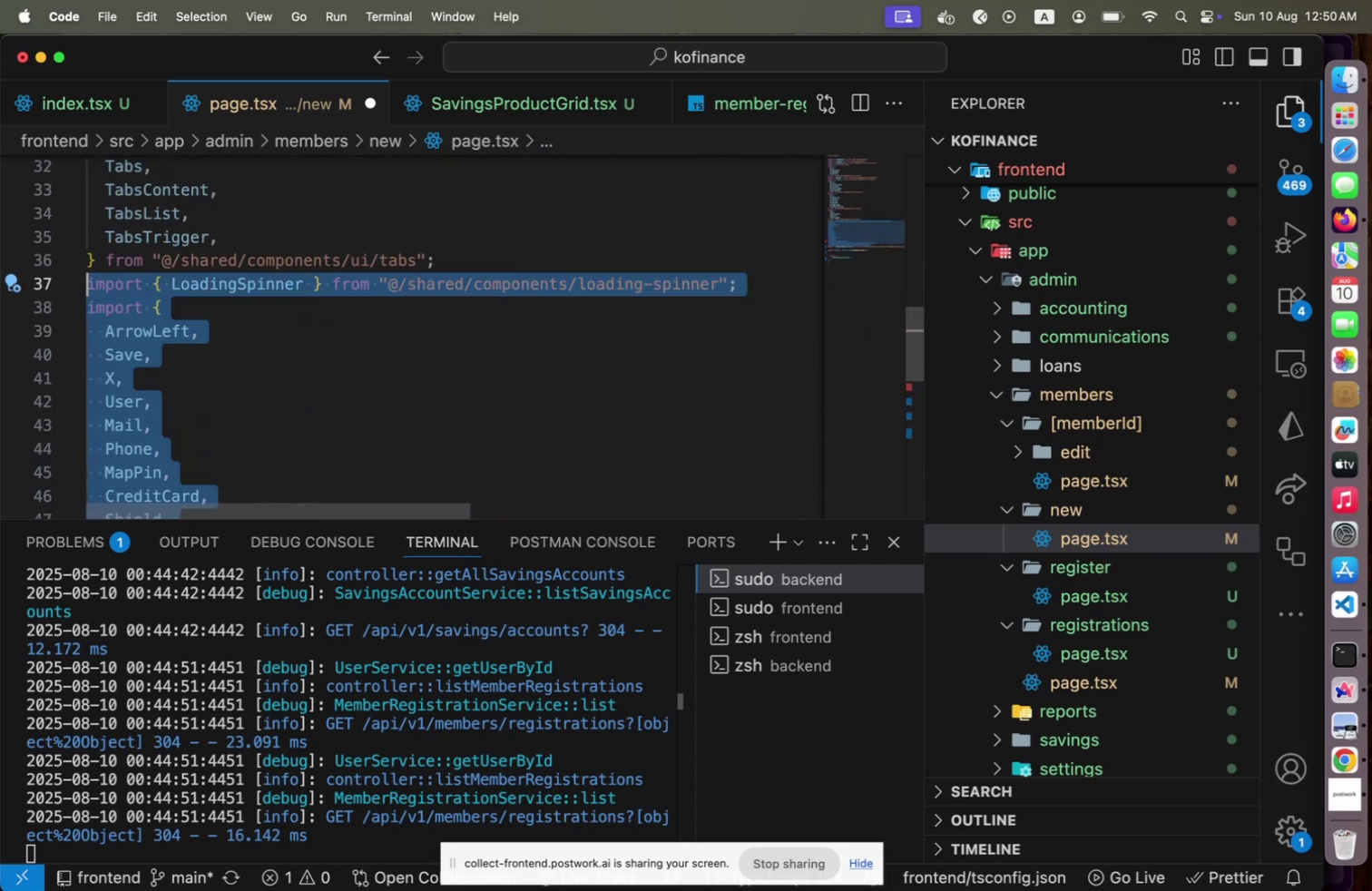 
hold_key(key=ArrowUp, duration=1.5)
 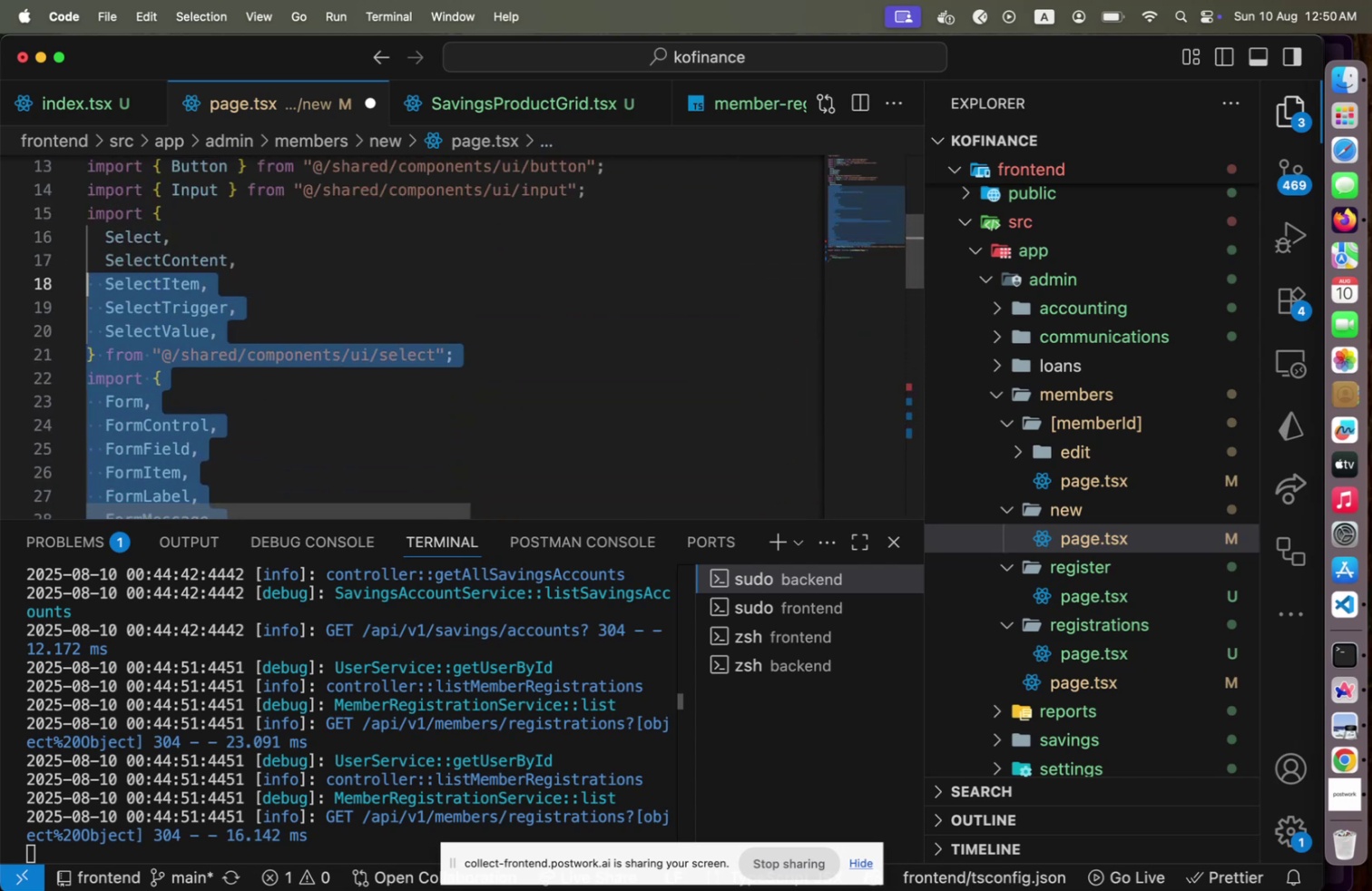 
hold_key(key=ArrowUp, duration=0.76)
 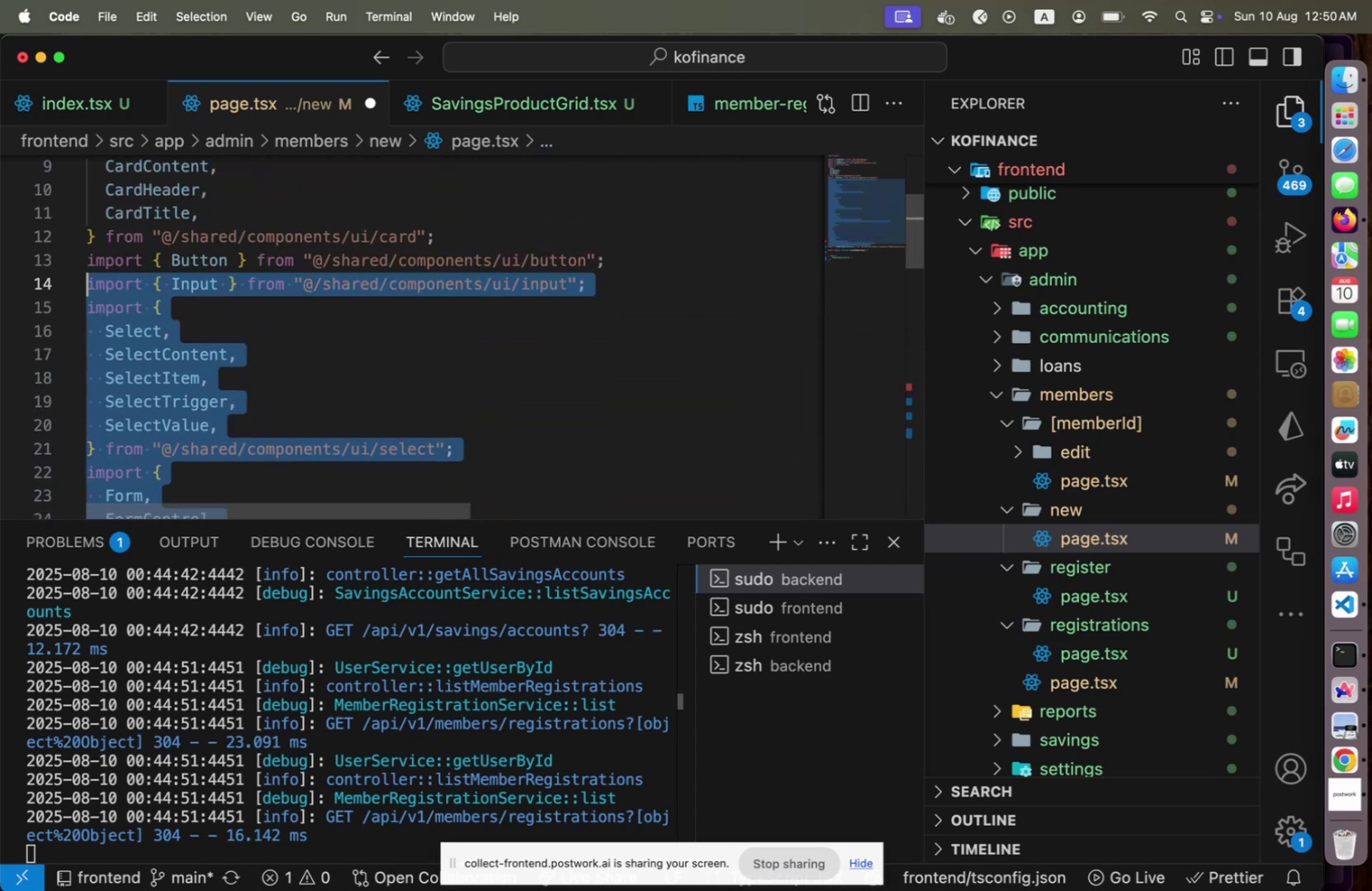 
key(Shift+ArrowUp)
 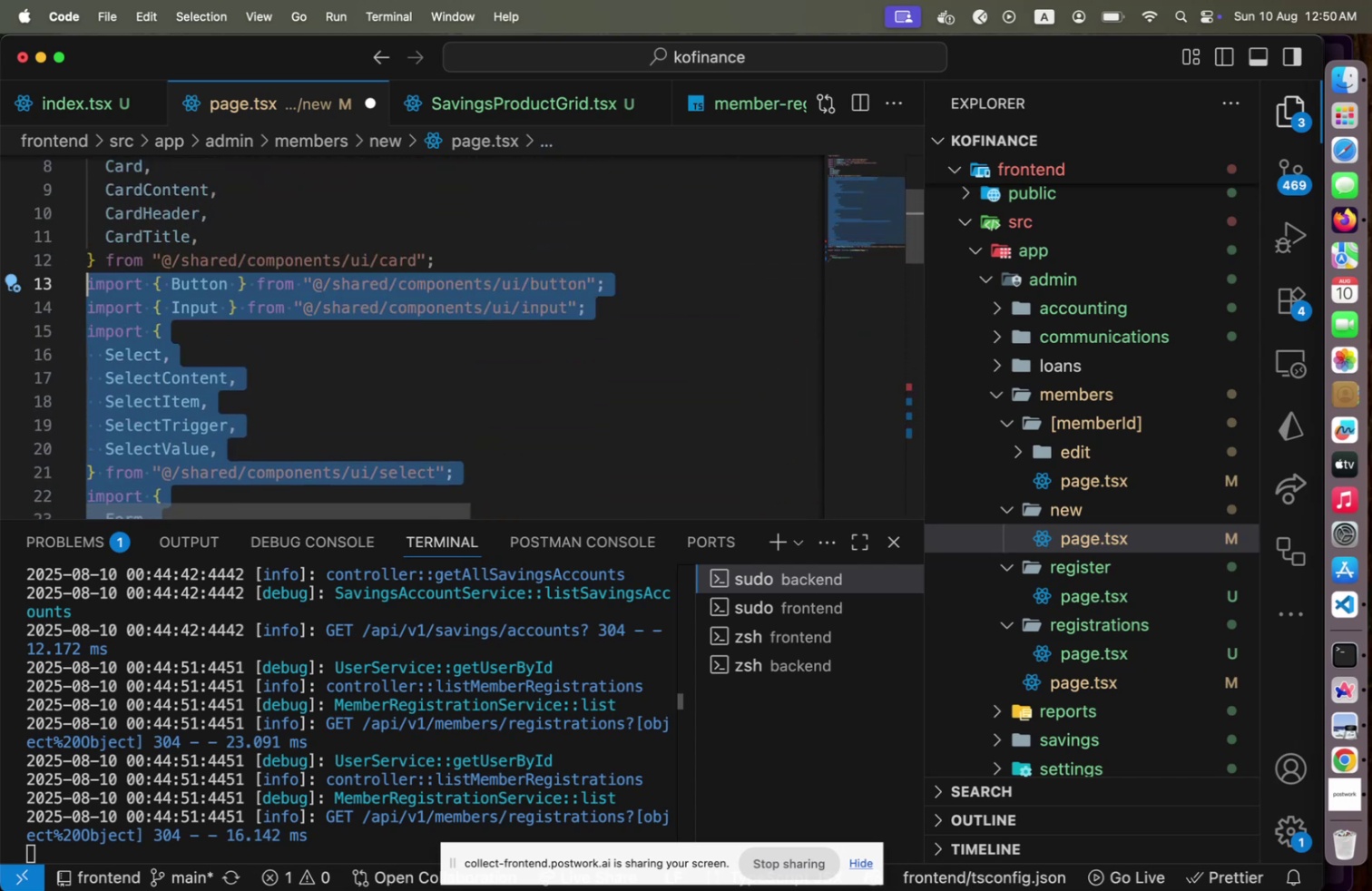 
hold_key(key=ArrowUp, duration=0.88)
 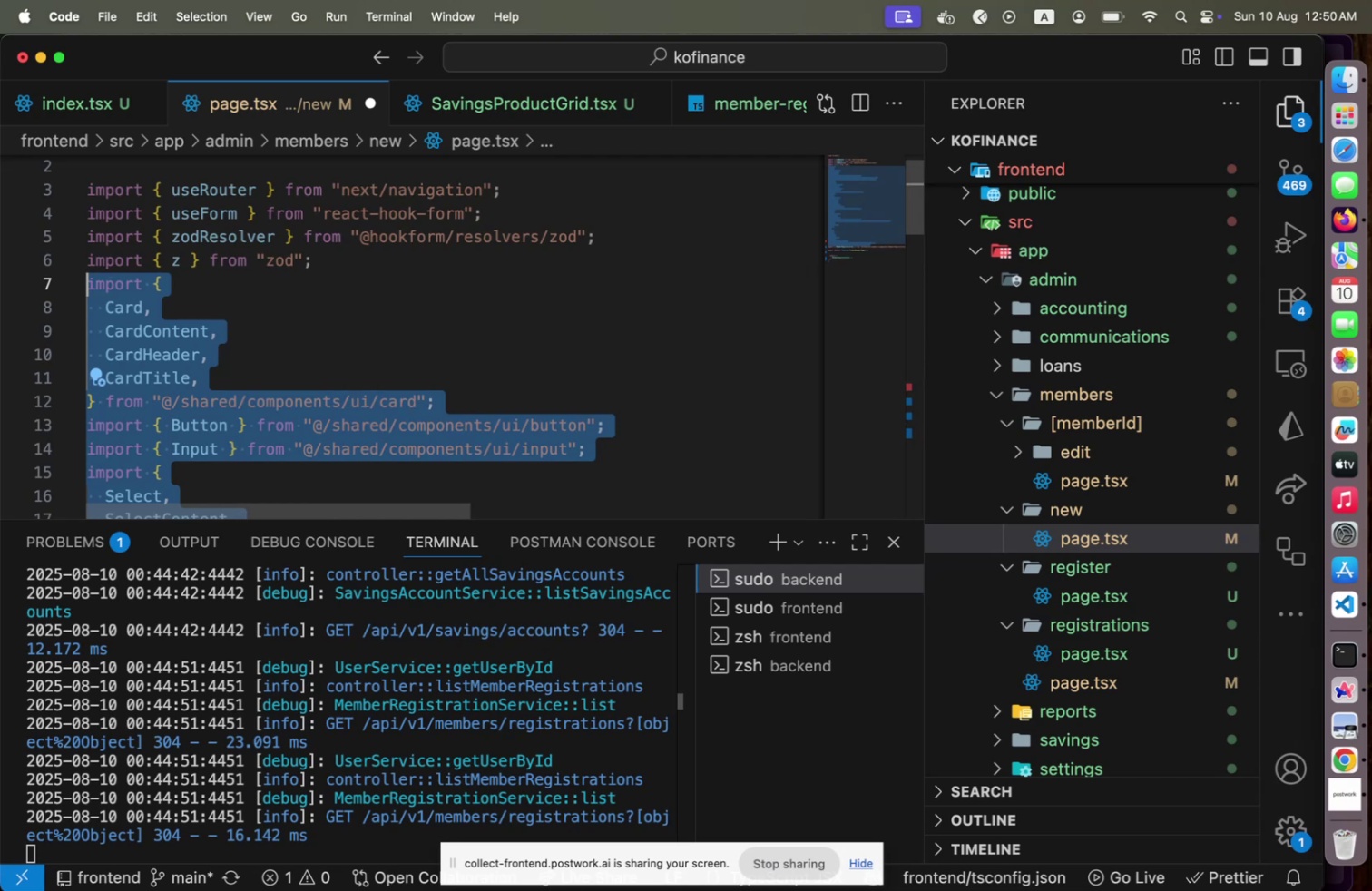 
key(Shift+ArrowUp)
 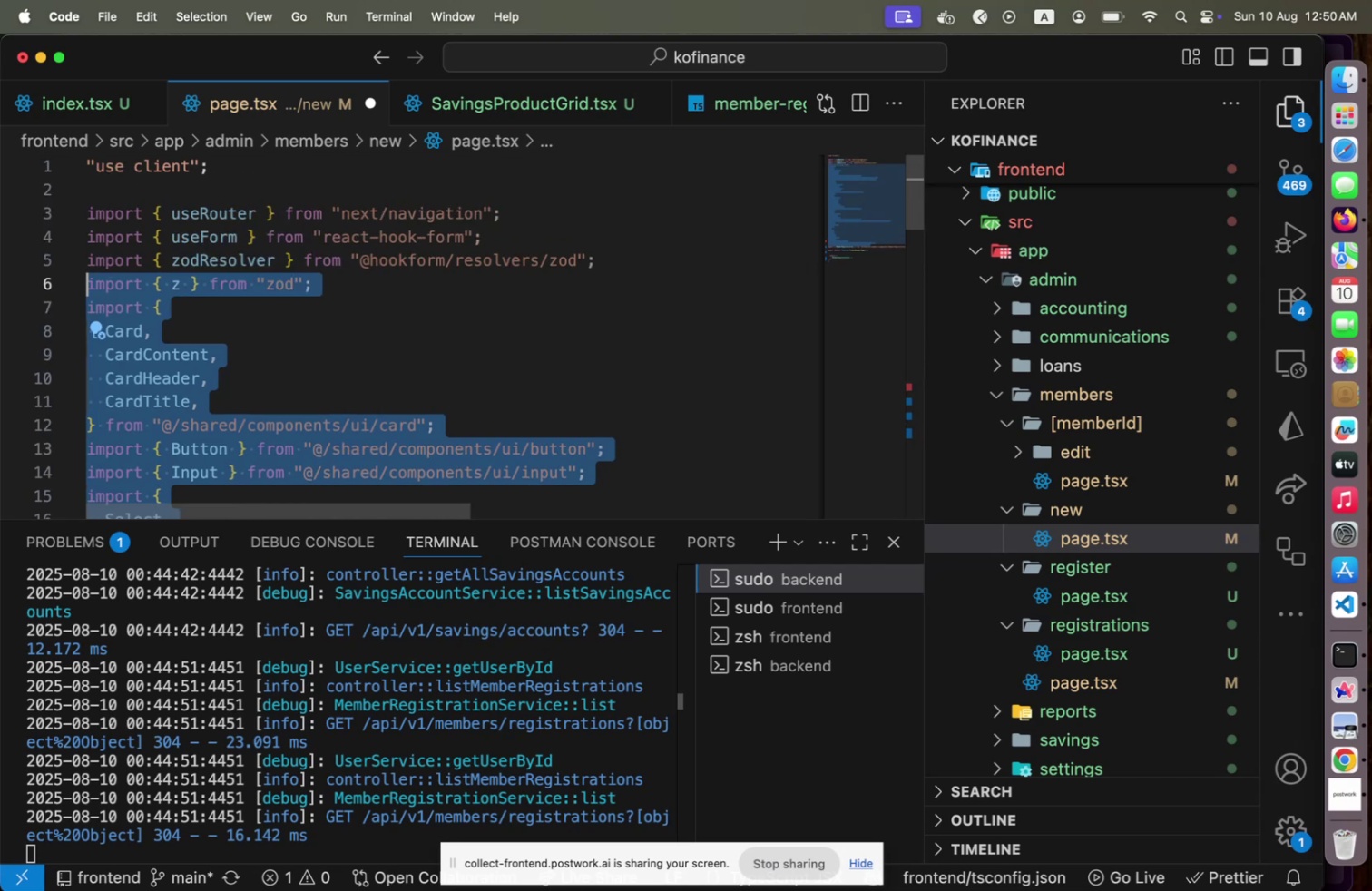 
key(Shift+ArrowUp)
 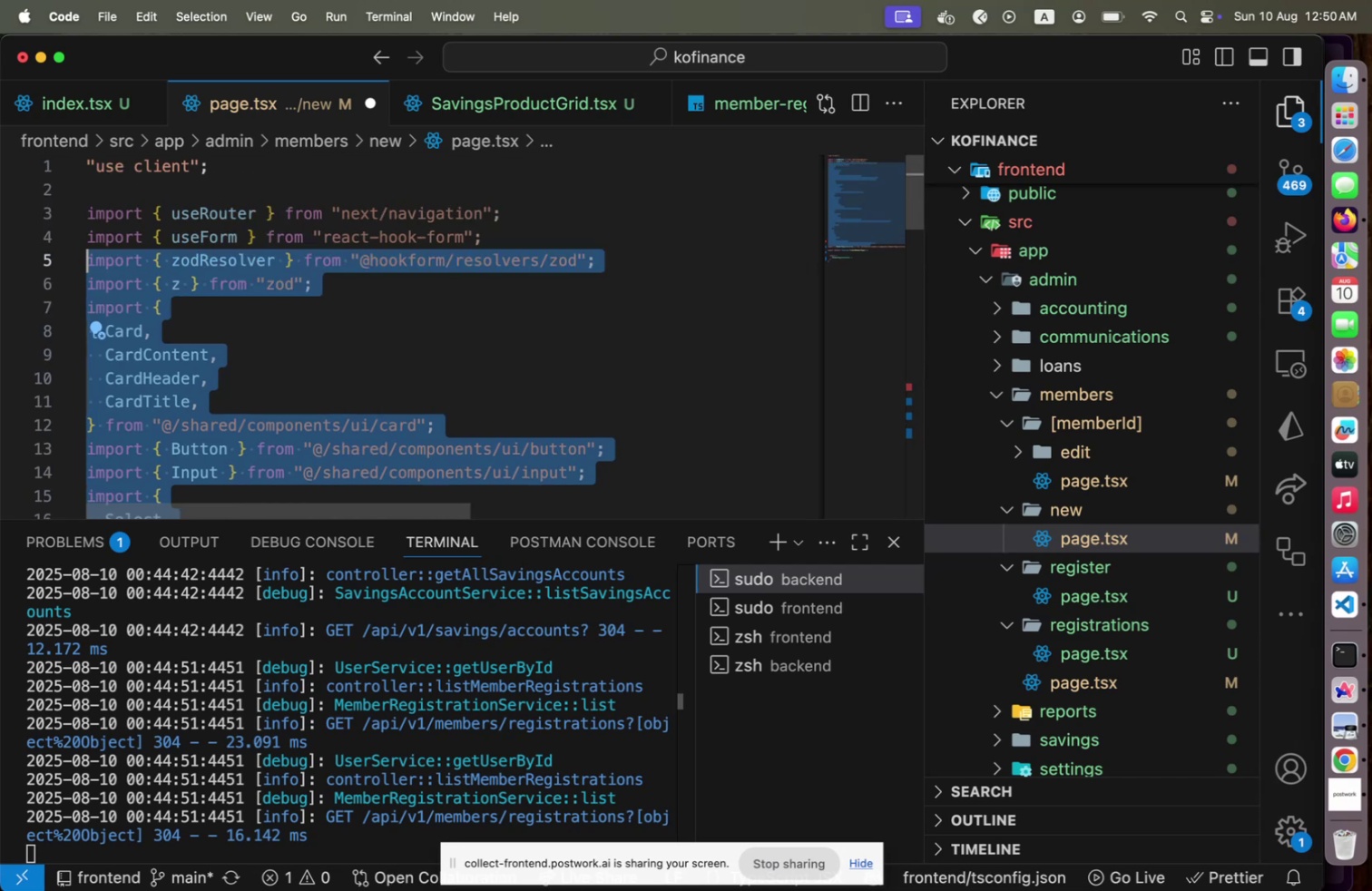 
key(Shift+ArrowUp)
 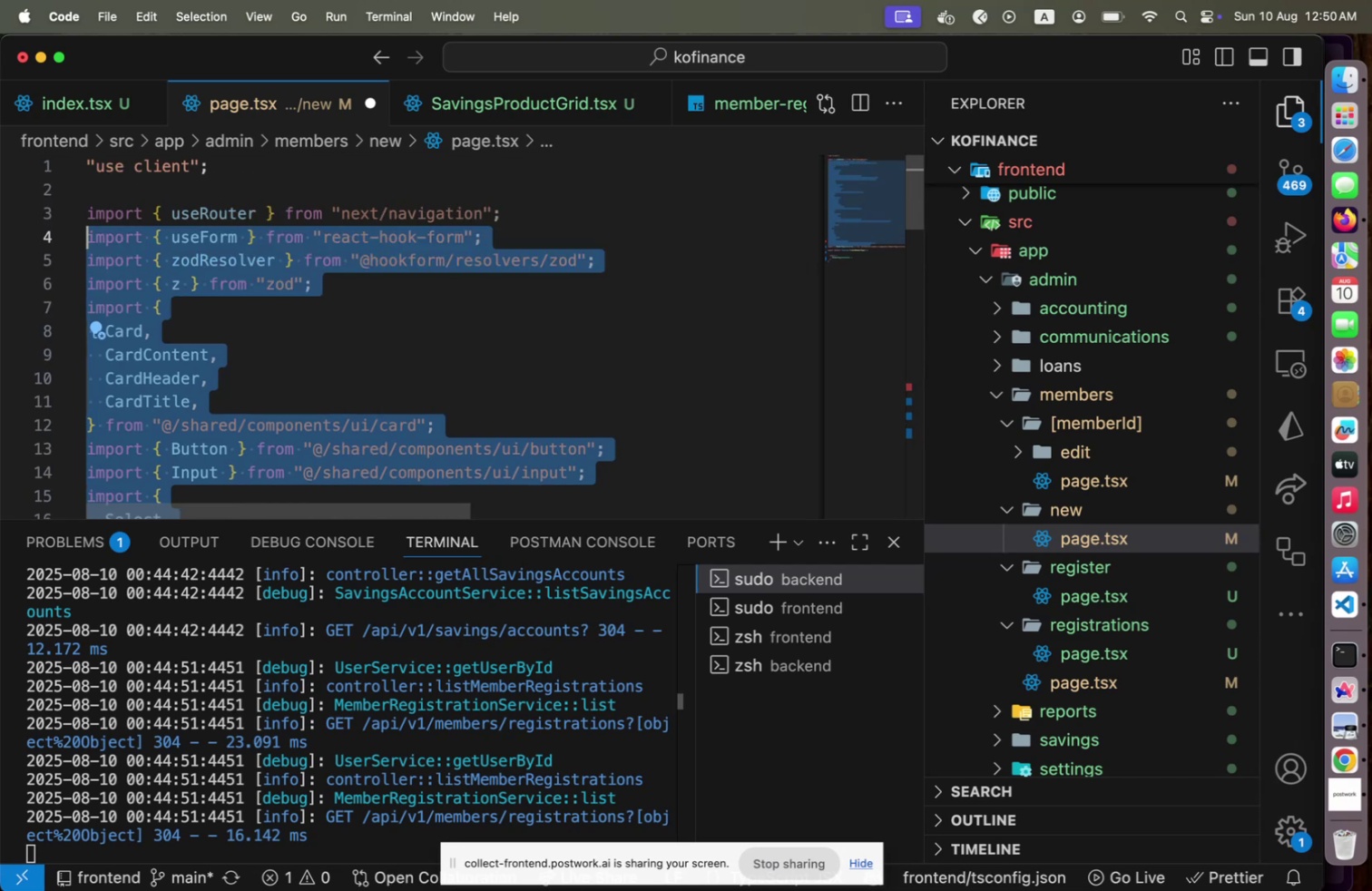 
key(Shift+ArrowUp)
 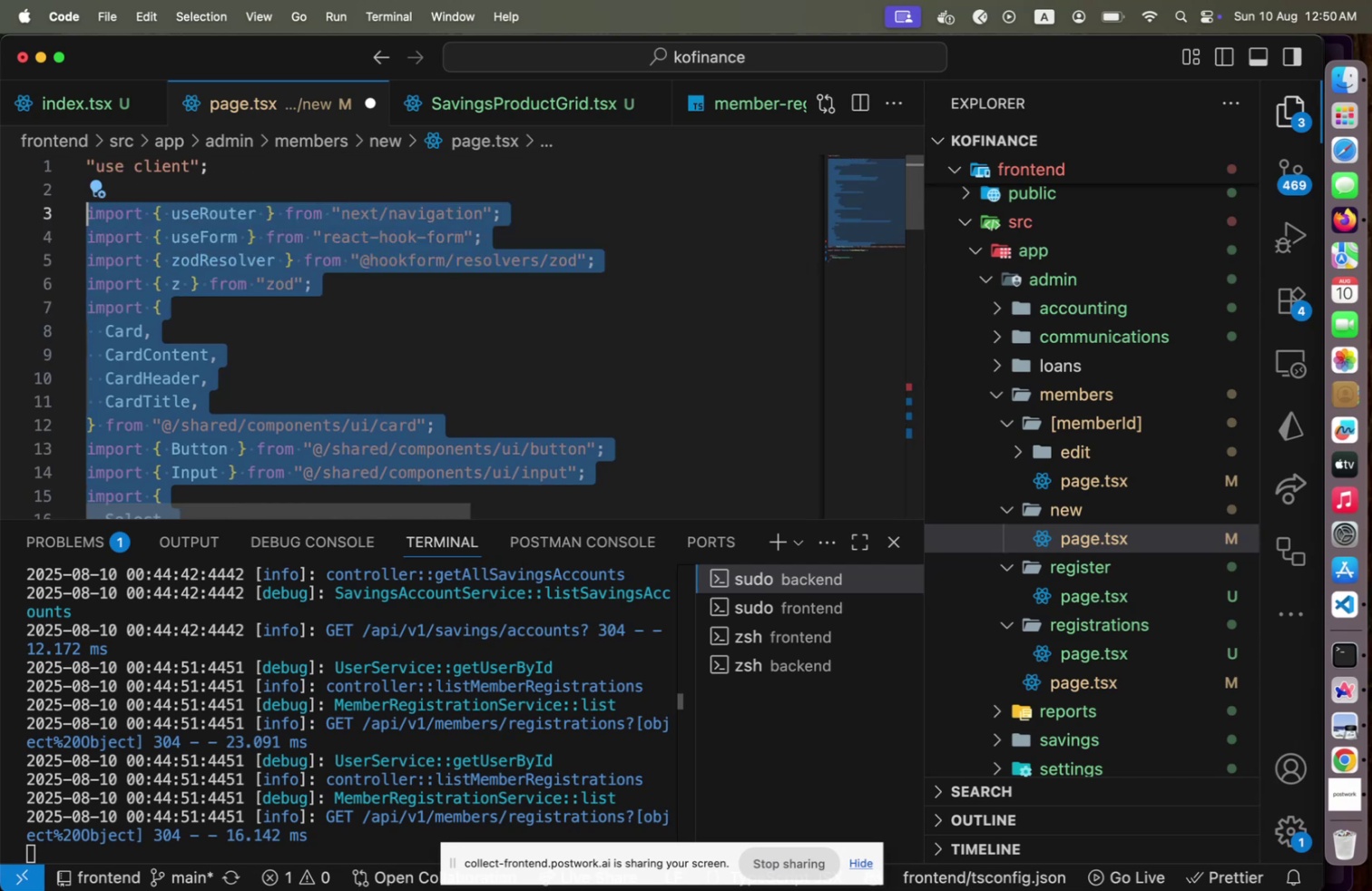 
key(Backspace)
 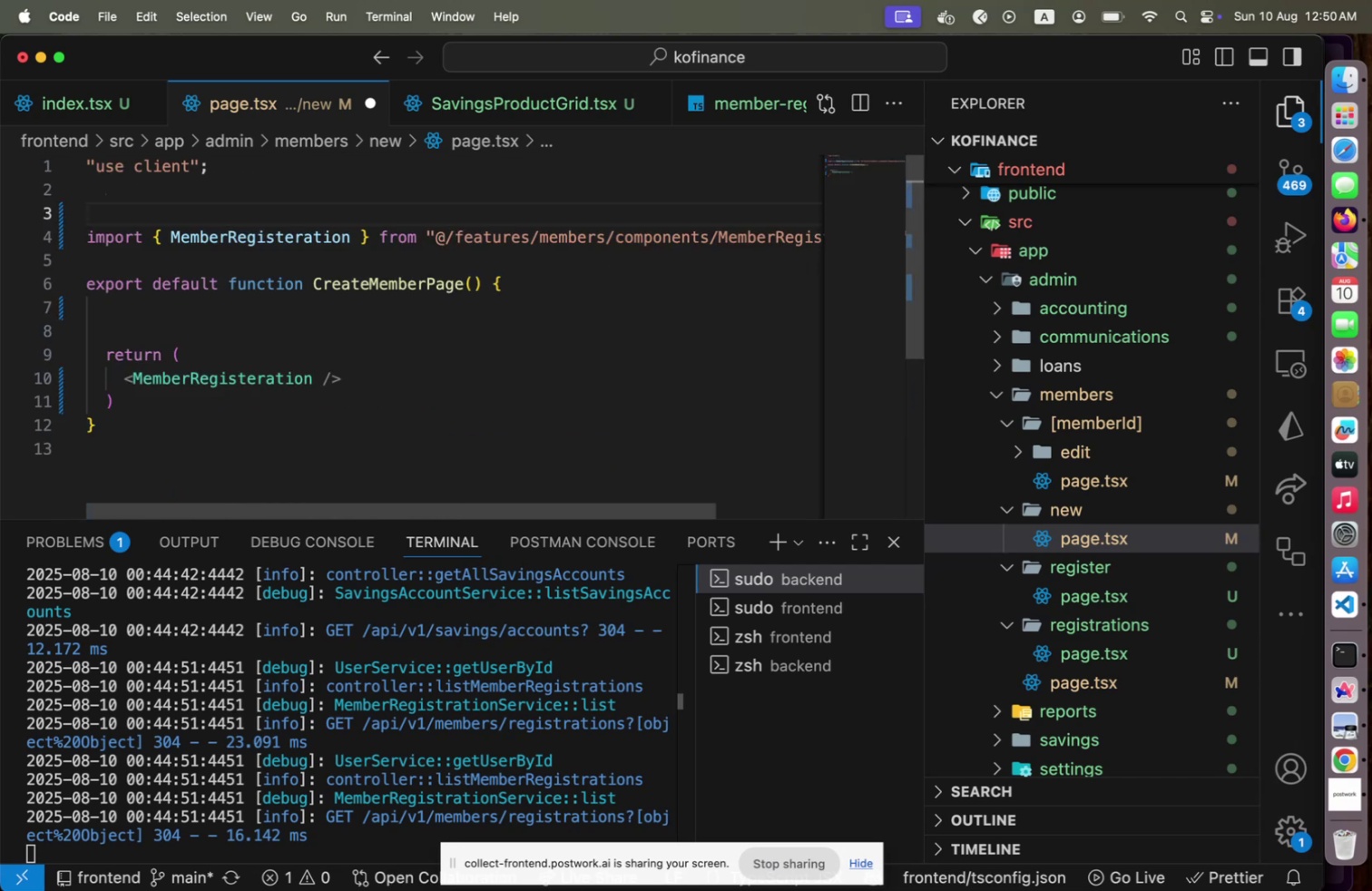 
key(Alt+Shift+F)
 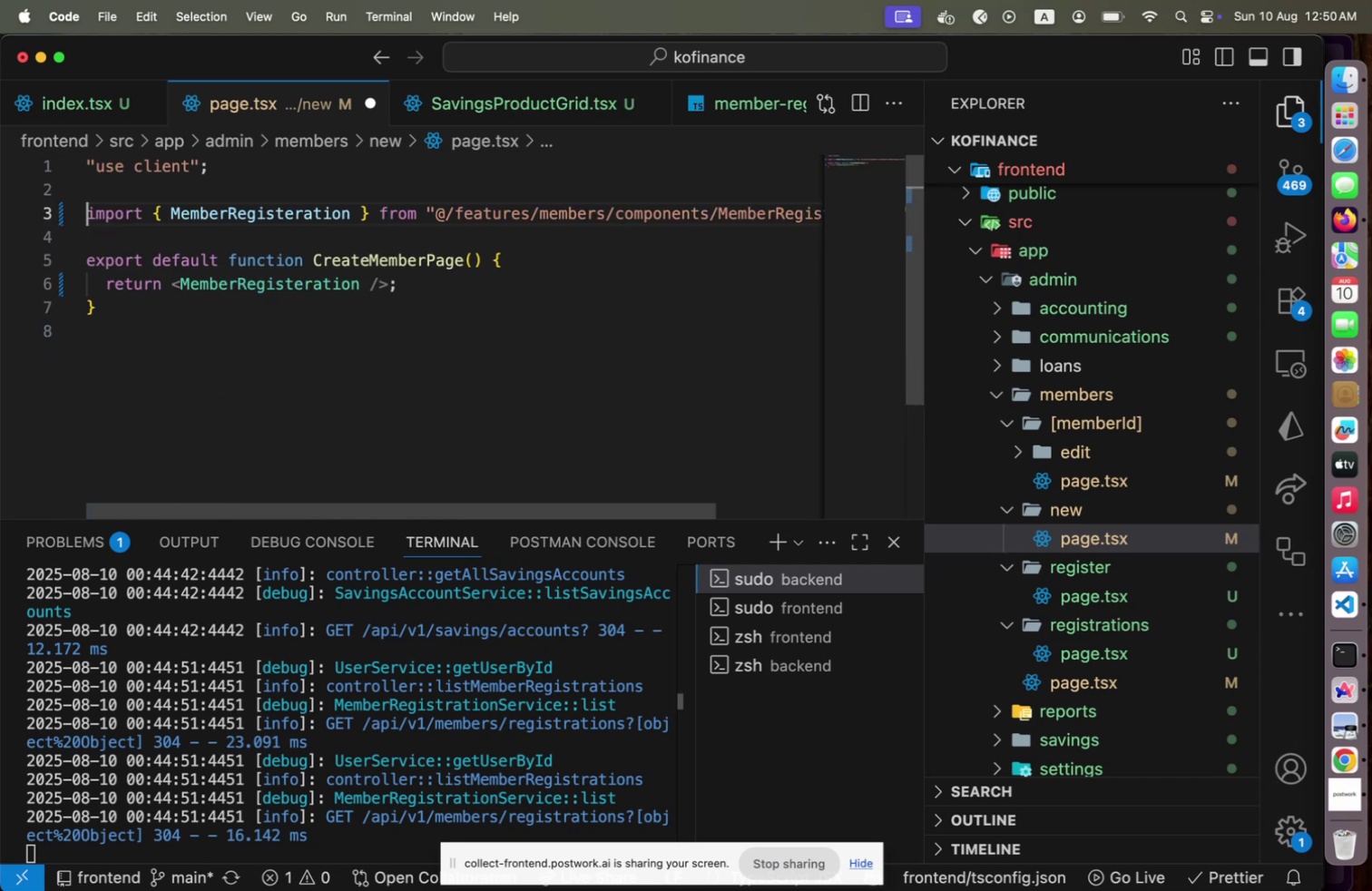 
key(ArrowDown)
 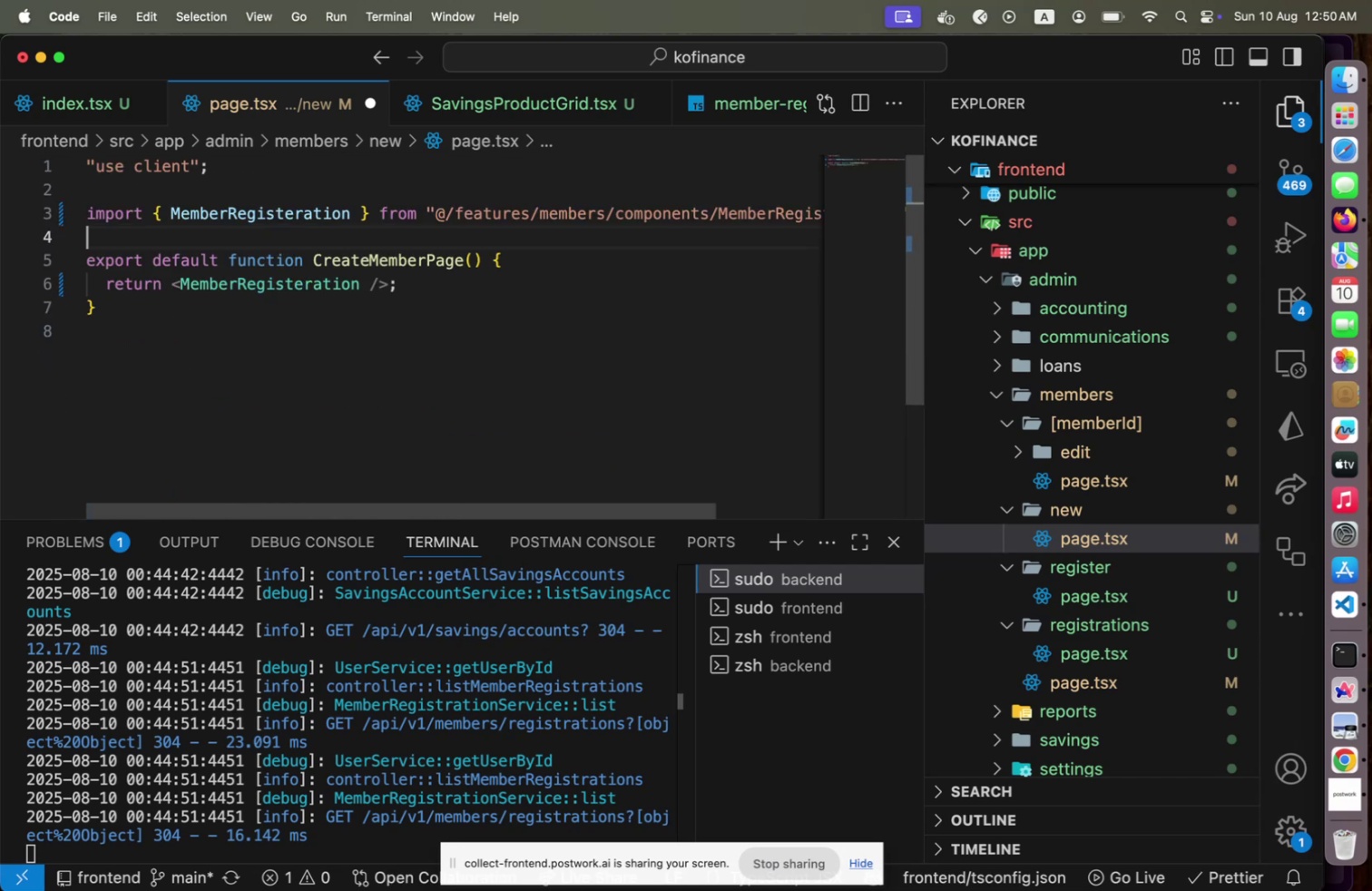 
key(ArrowDown)
 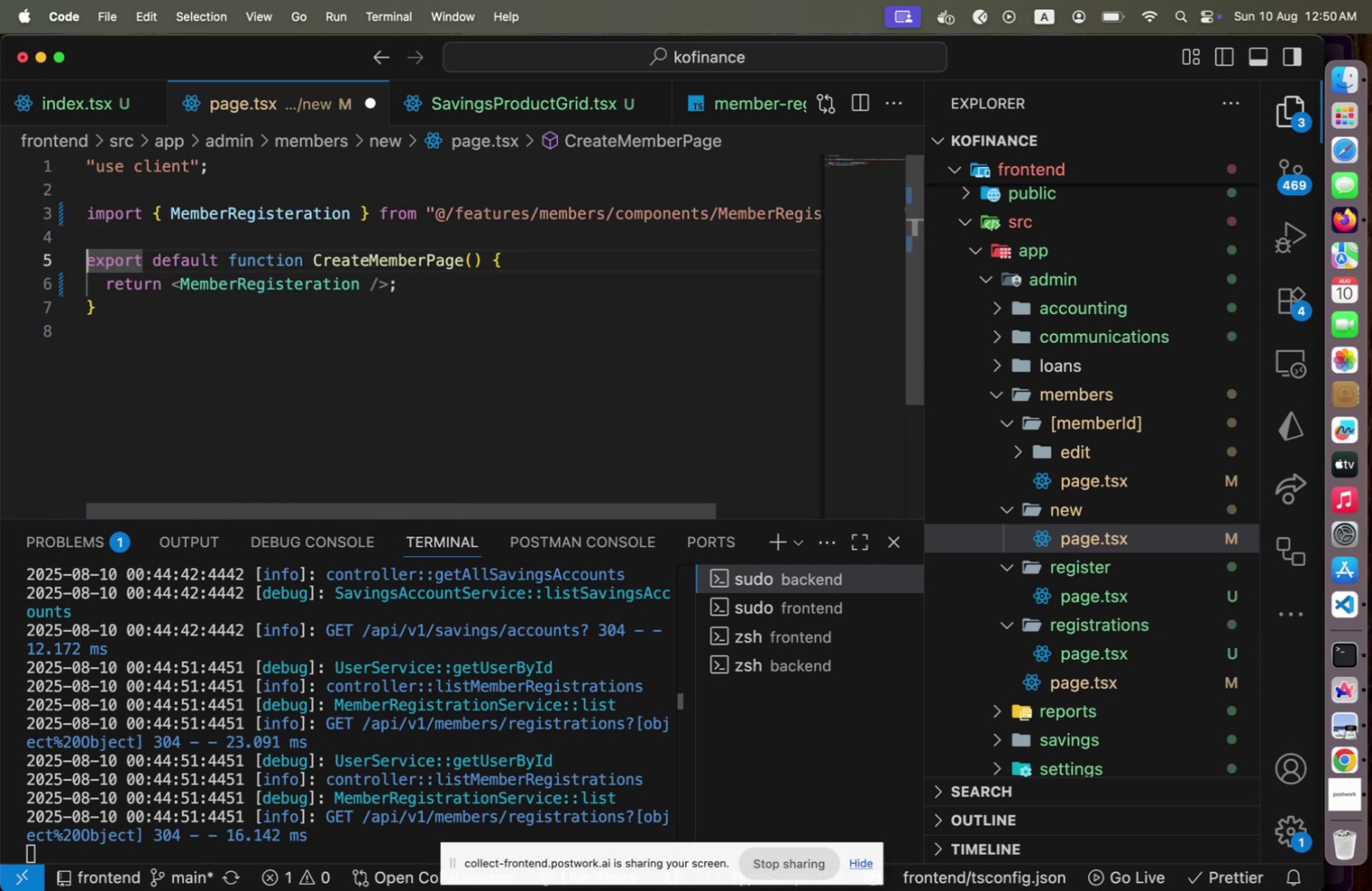 
key(Meta+CommandLeft)
 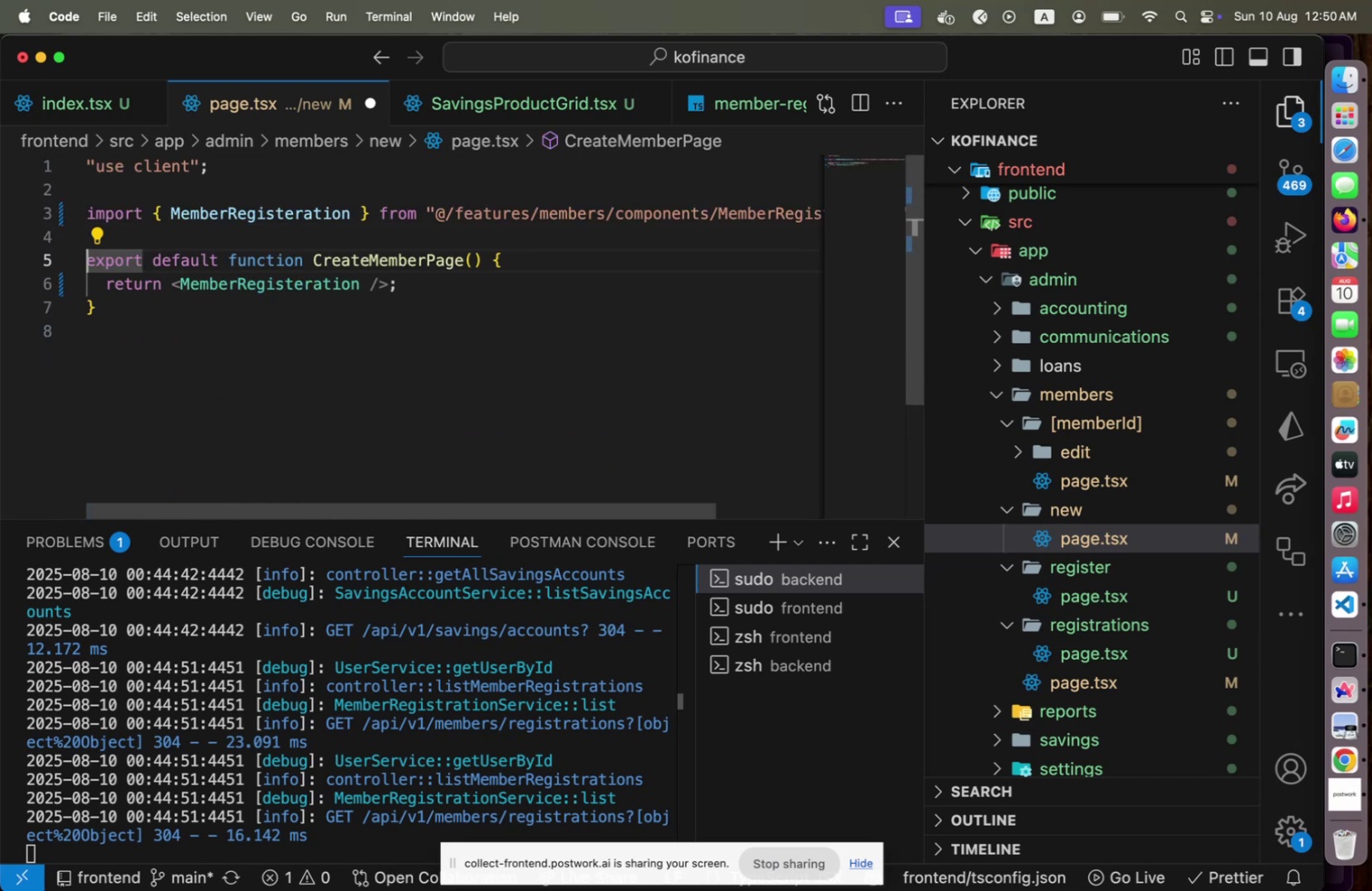 
key(Meta+S)
 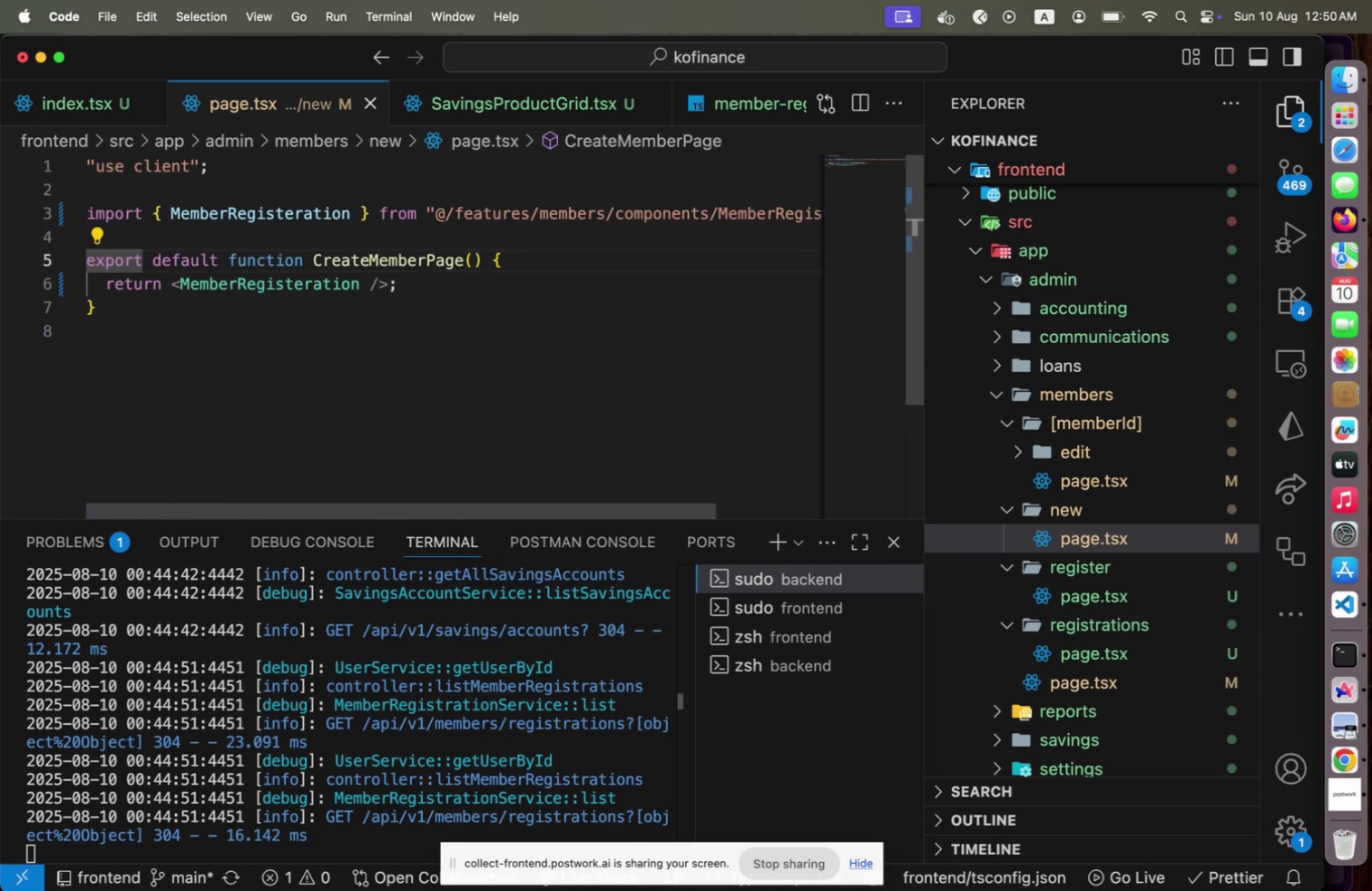 
key(Meta+CommandLeft)
 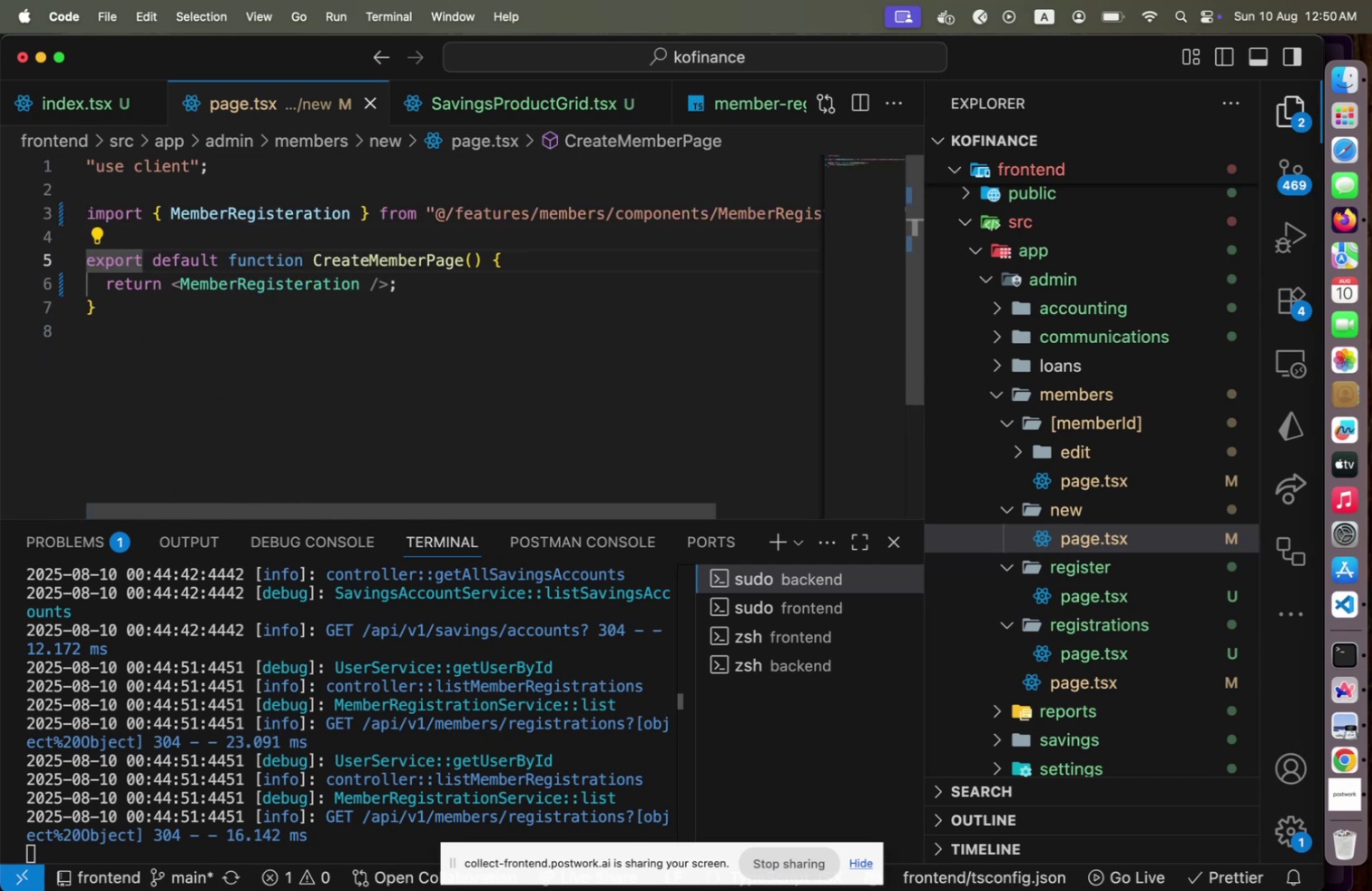 
key(Meta+Tab)
 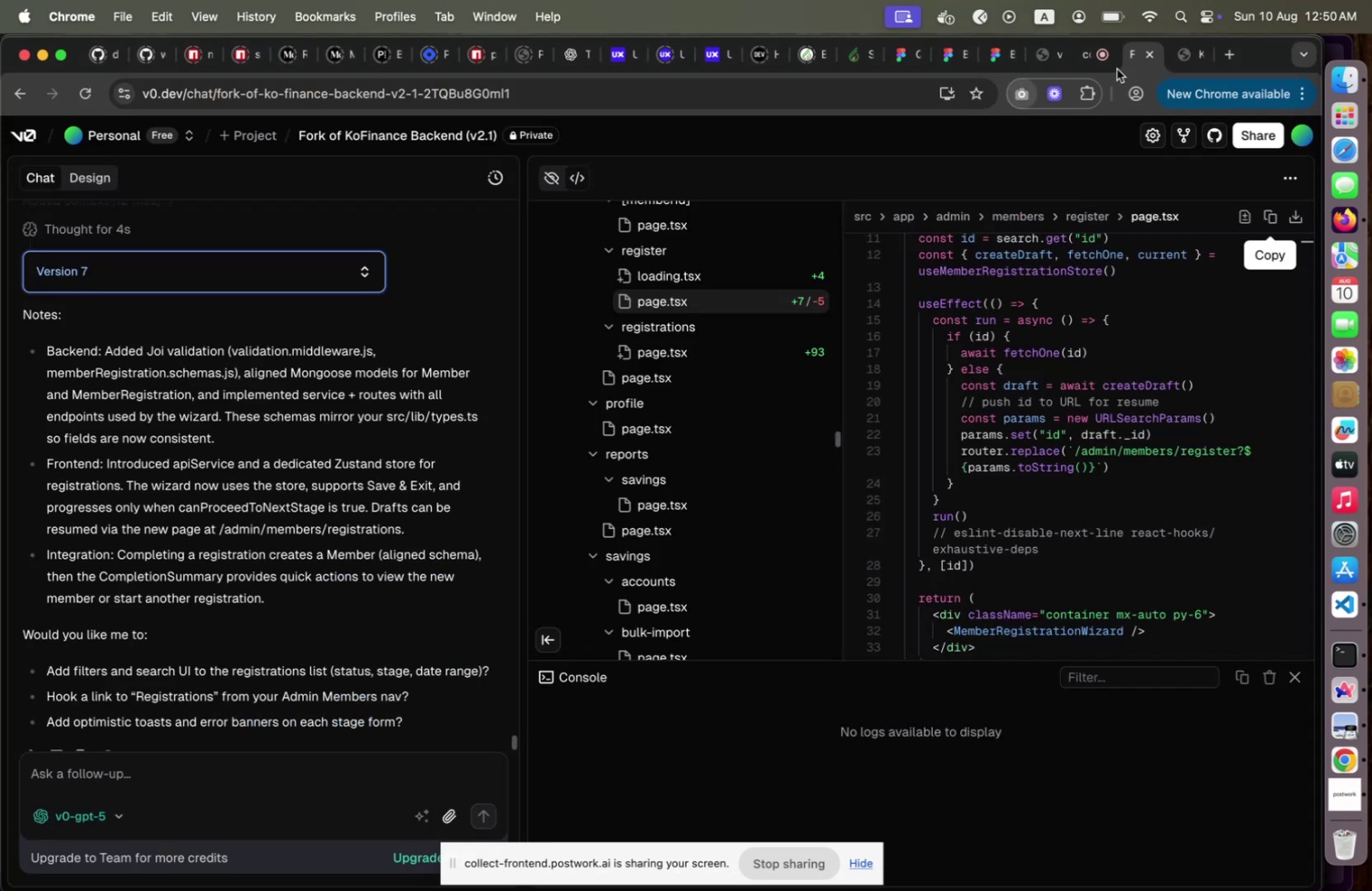 
left_click([1188, 64])
 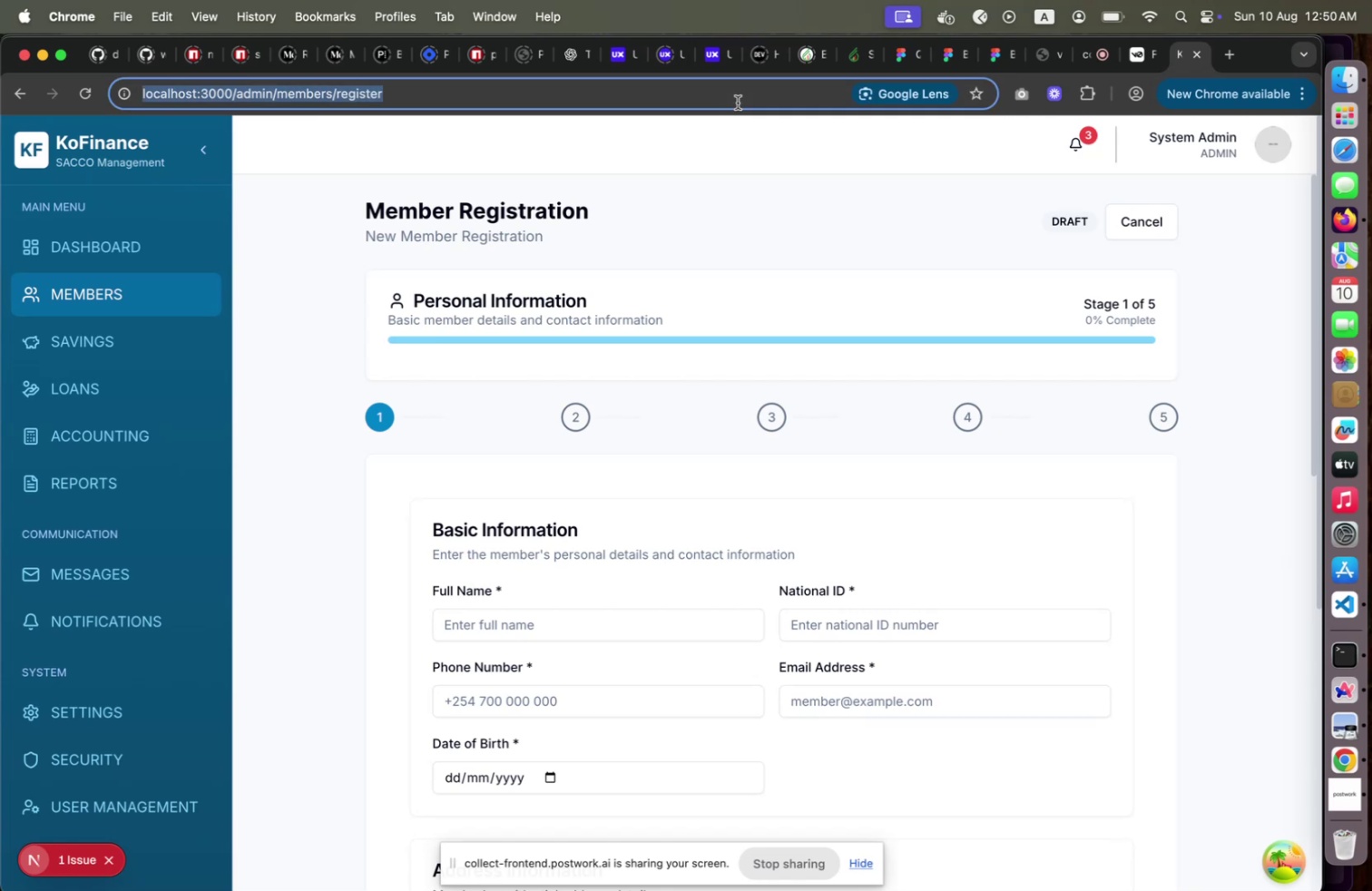 
key(ArrowRight)
 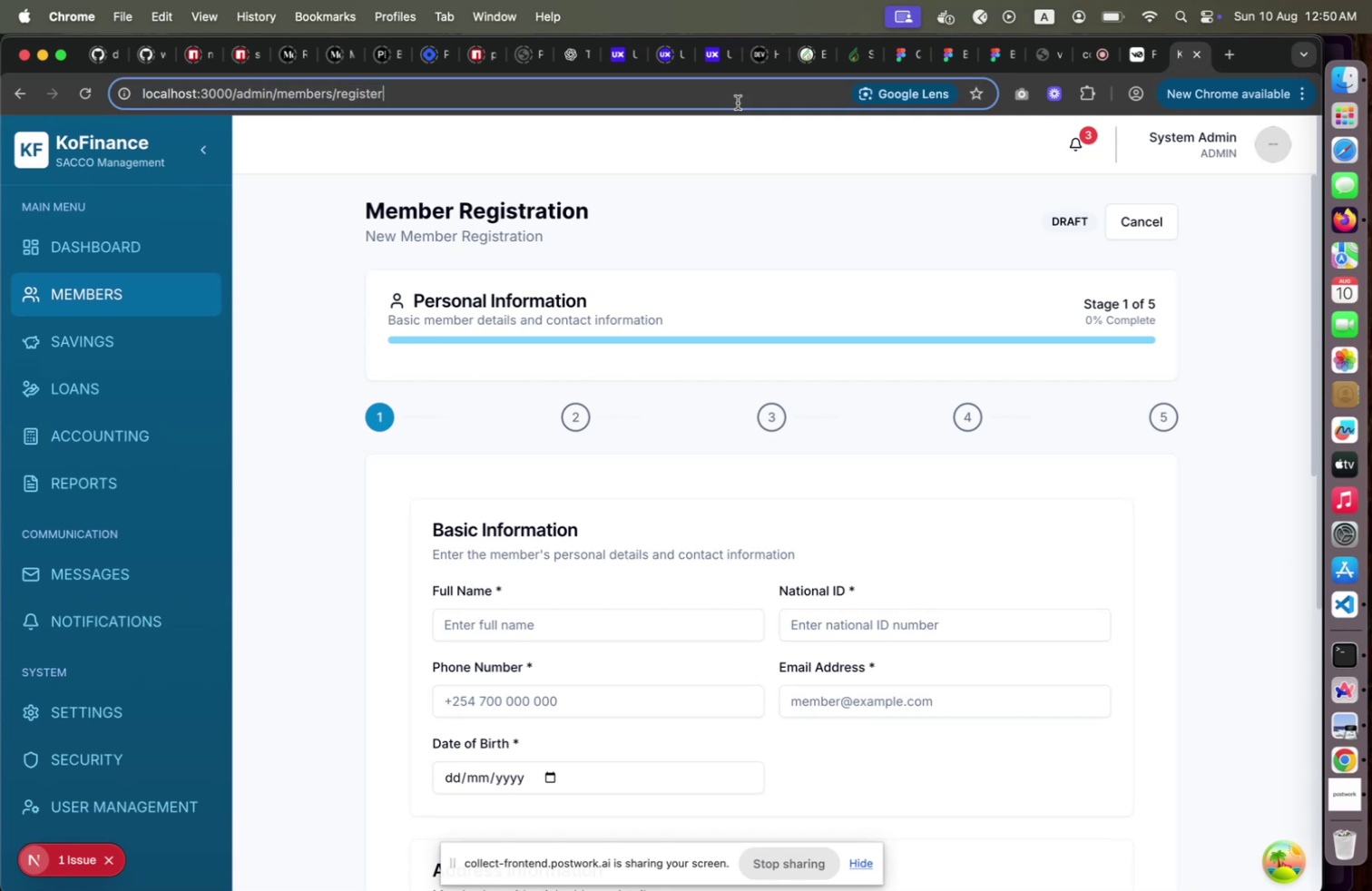 
hold_key(key=ArrowLeft, duration=0.88)
 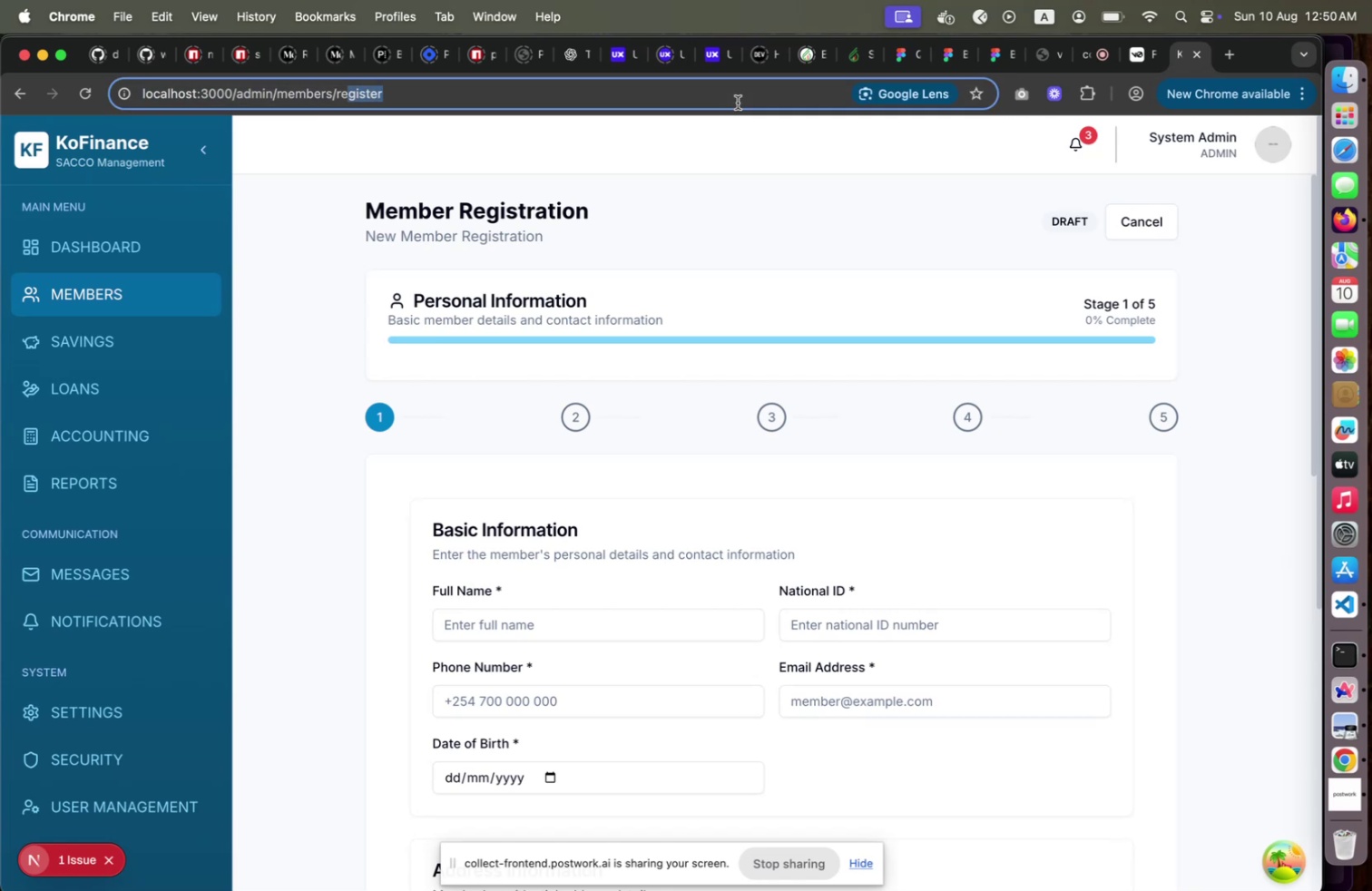 
key(Shift+ArrowLeft)
 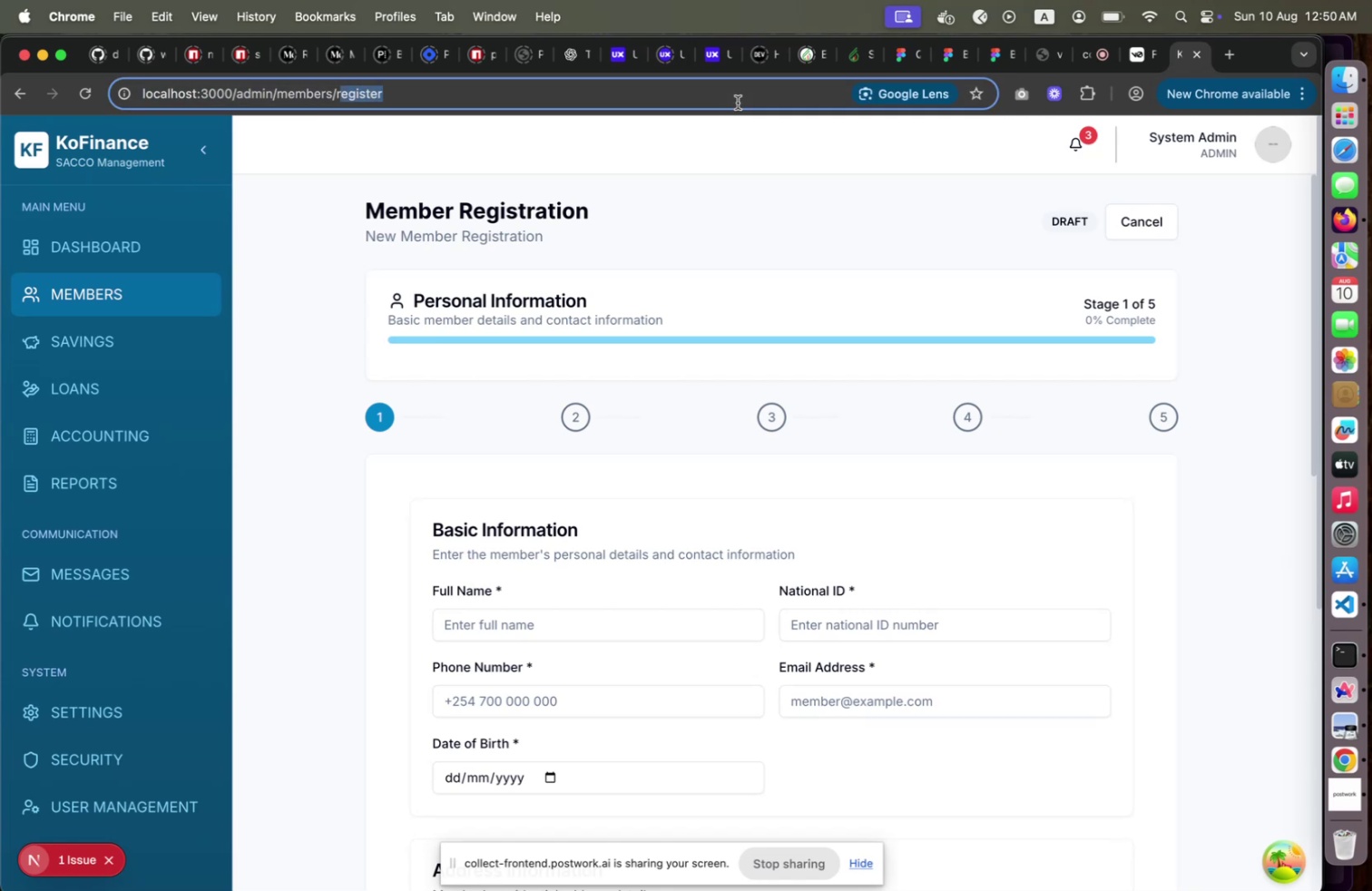 
key(Shift+ArrowLeft)
 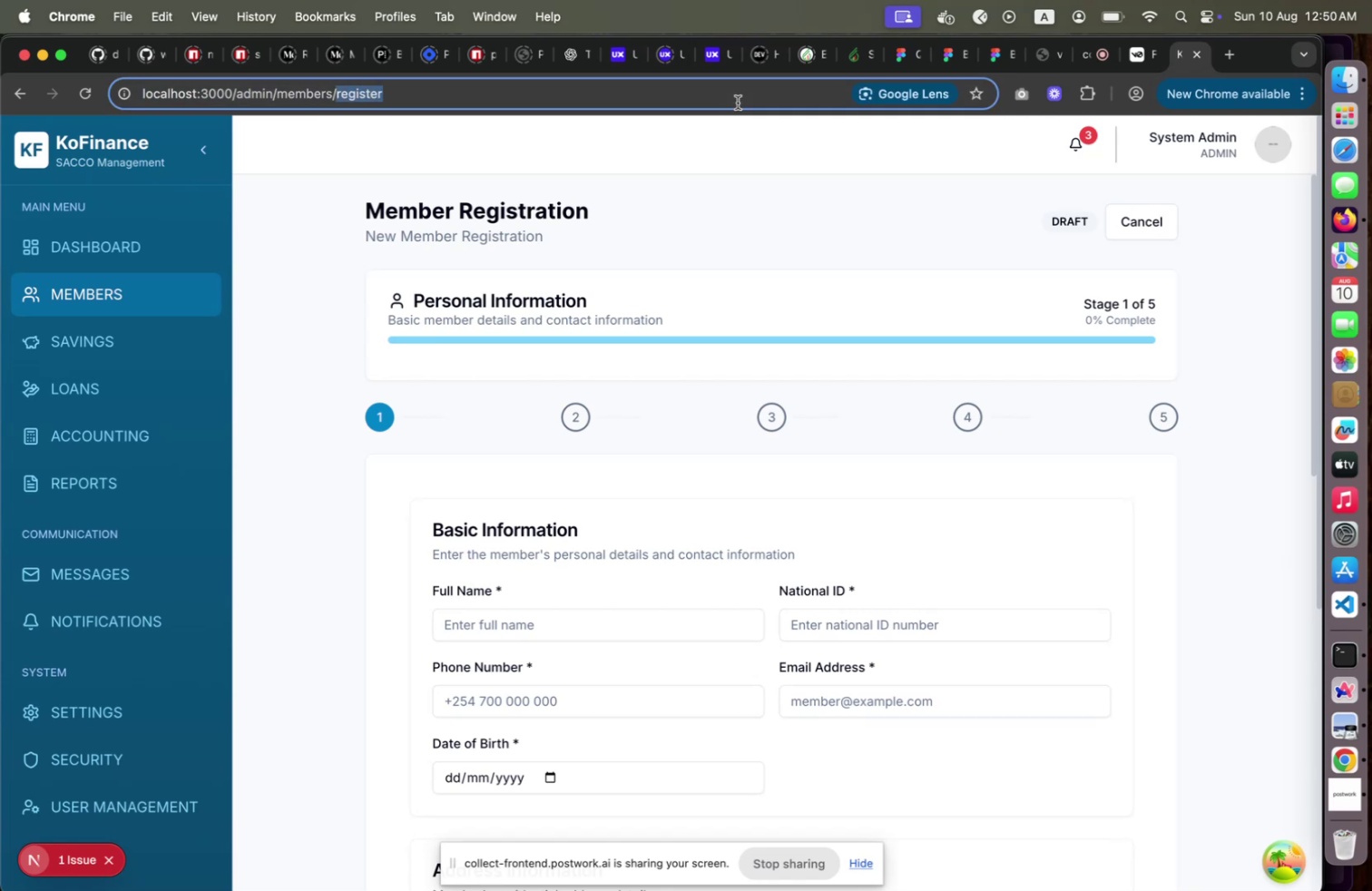 
type(new)
 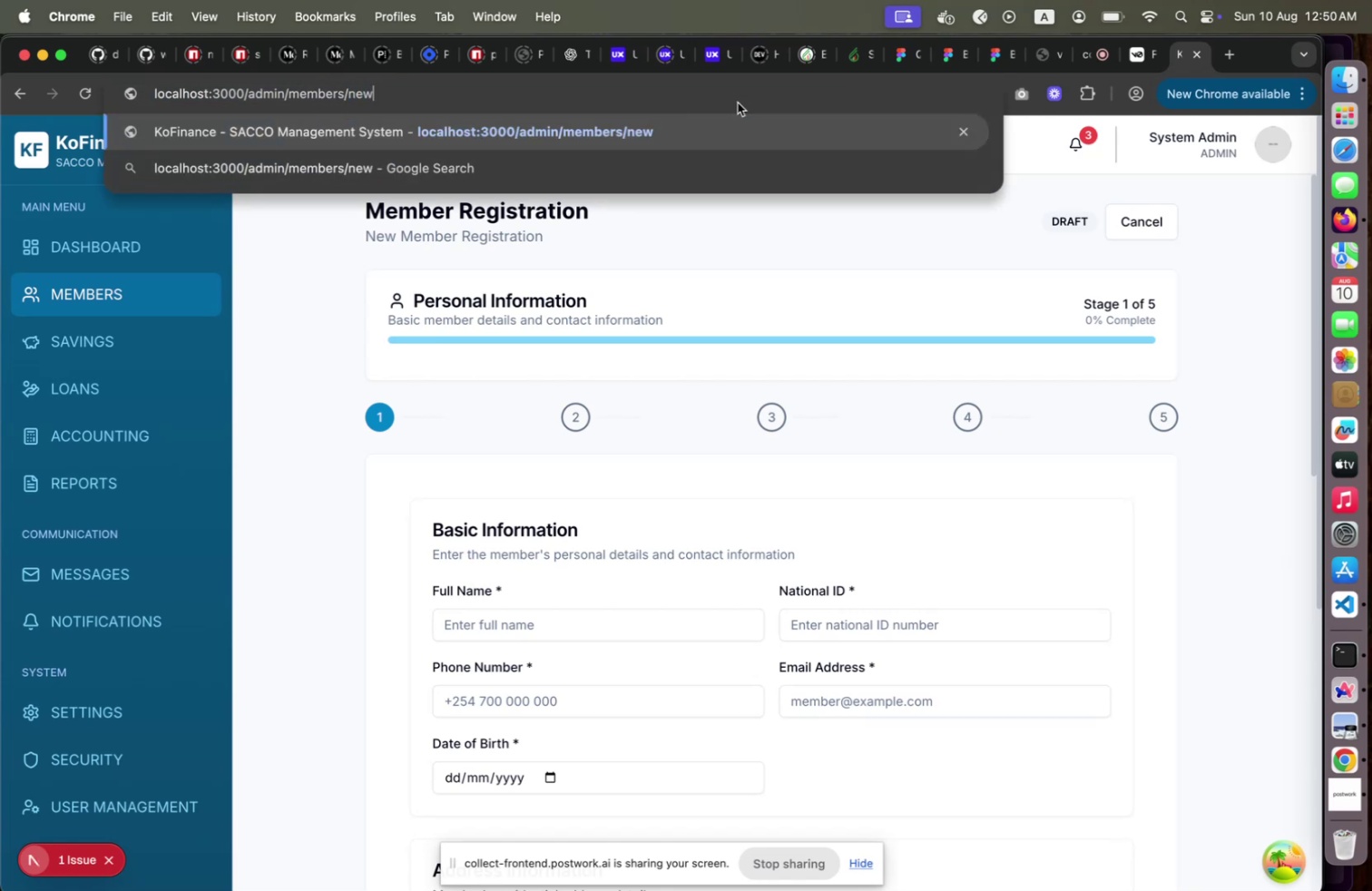 
key(Enter)
 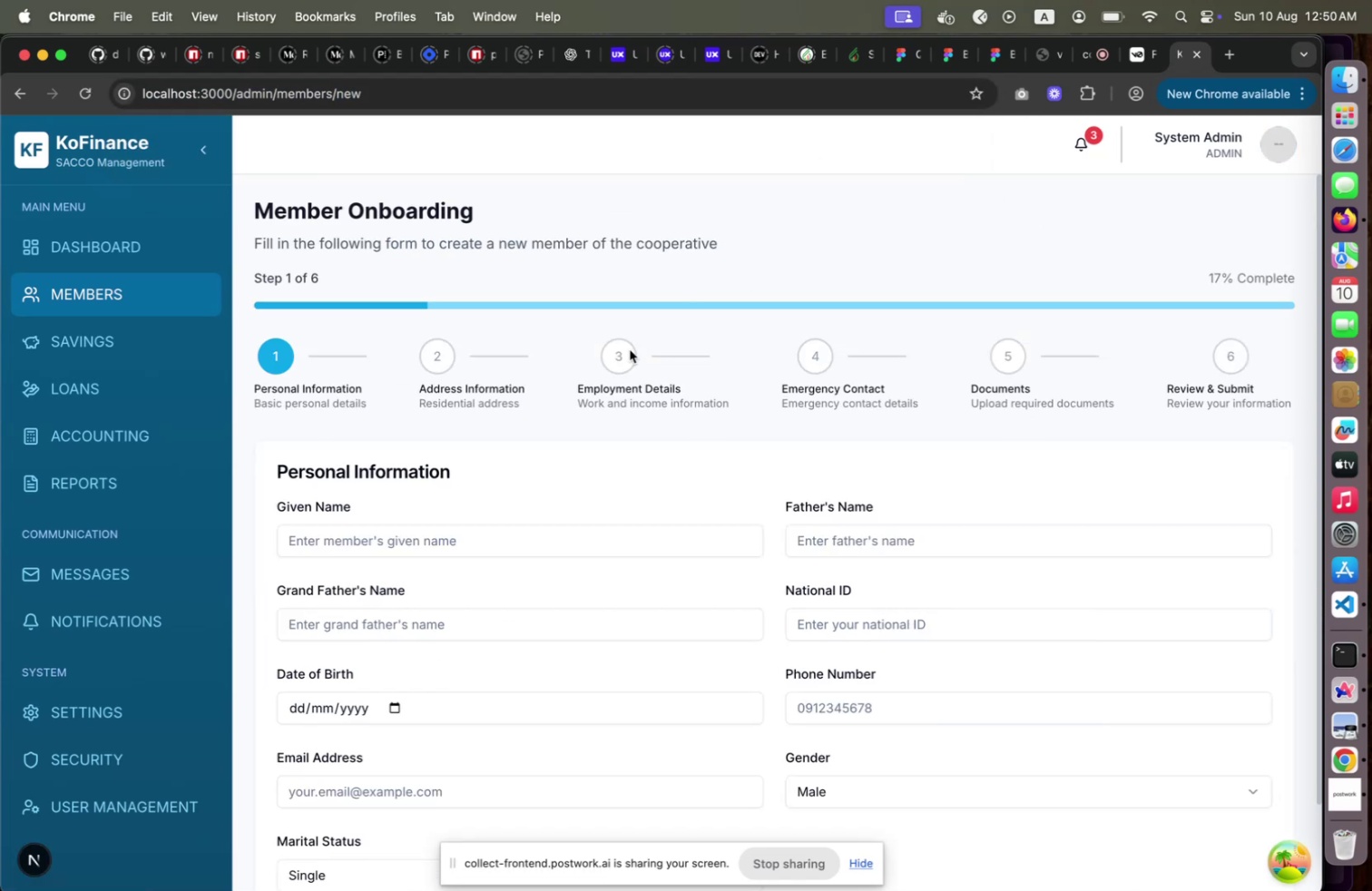 
scroll: coordinate [621, 363], scroll_direction: down, amount: 38.0
 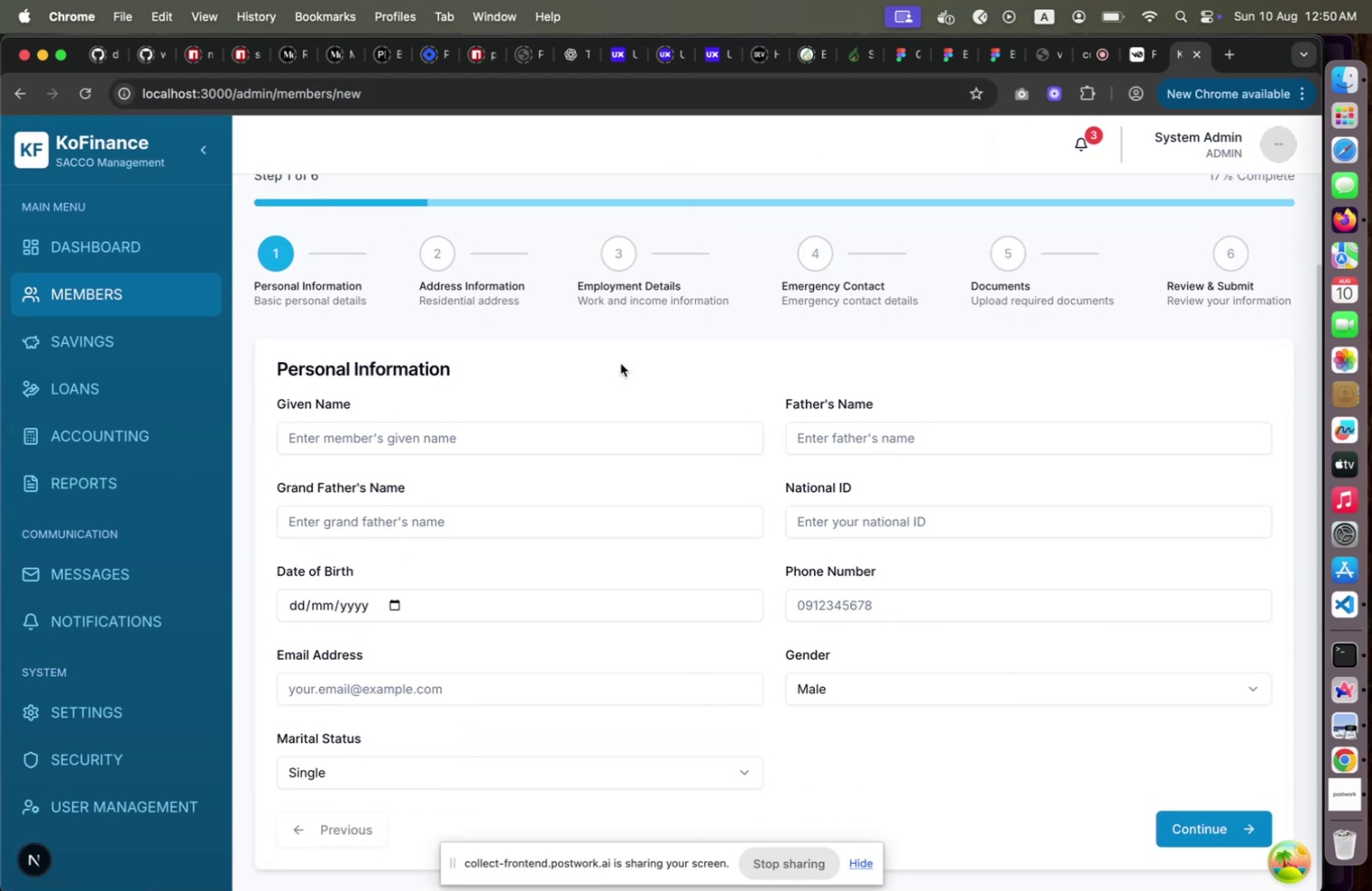 
scroll: coordinate [661, 455], scroll_direction: up, amount: 29.0
 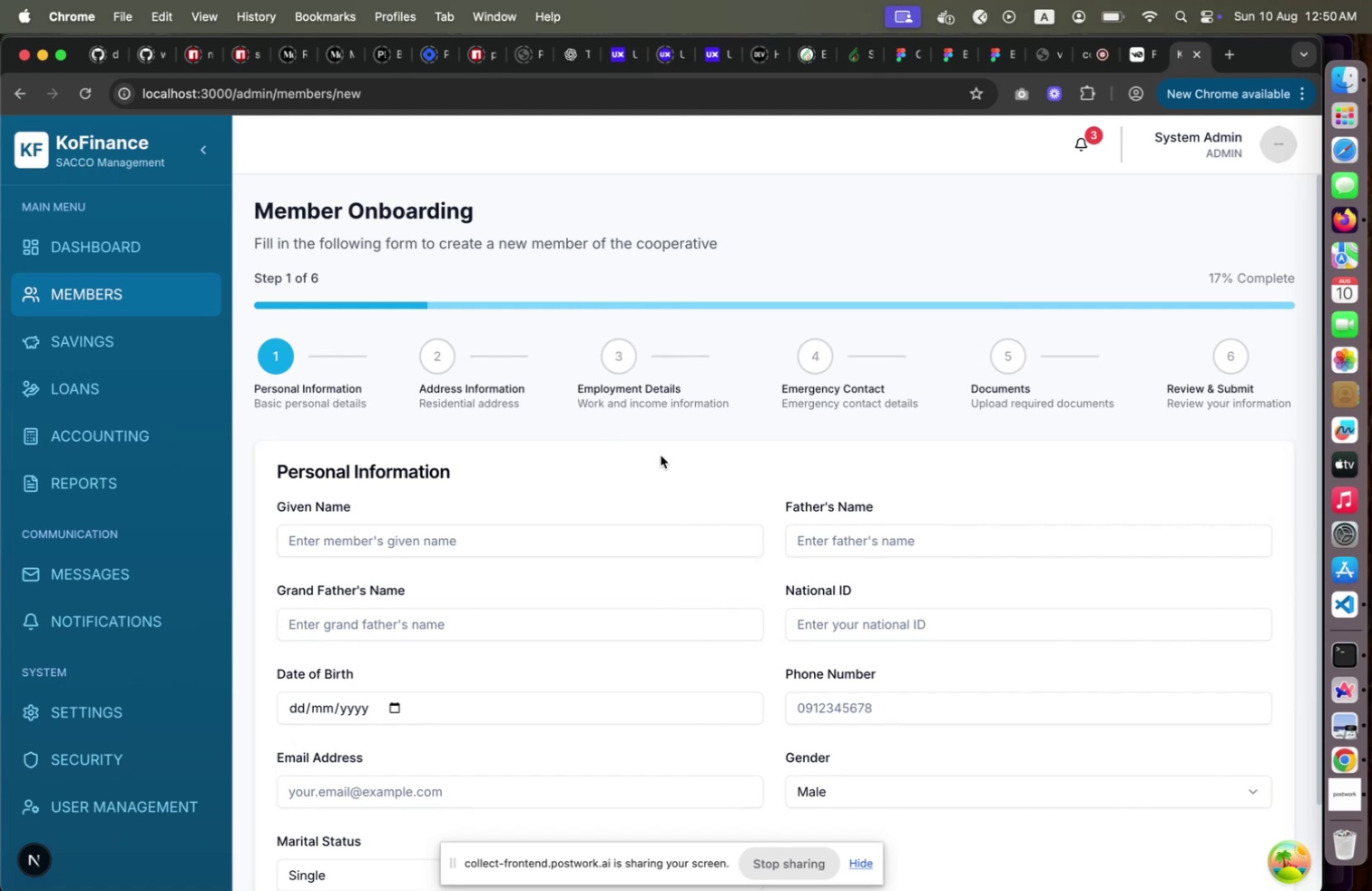 
wait(18.63)
 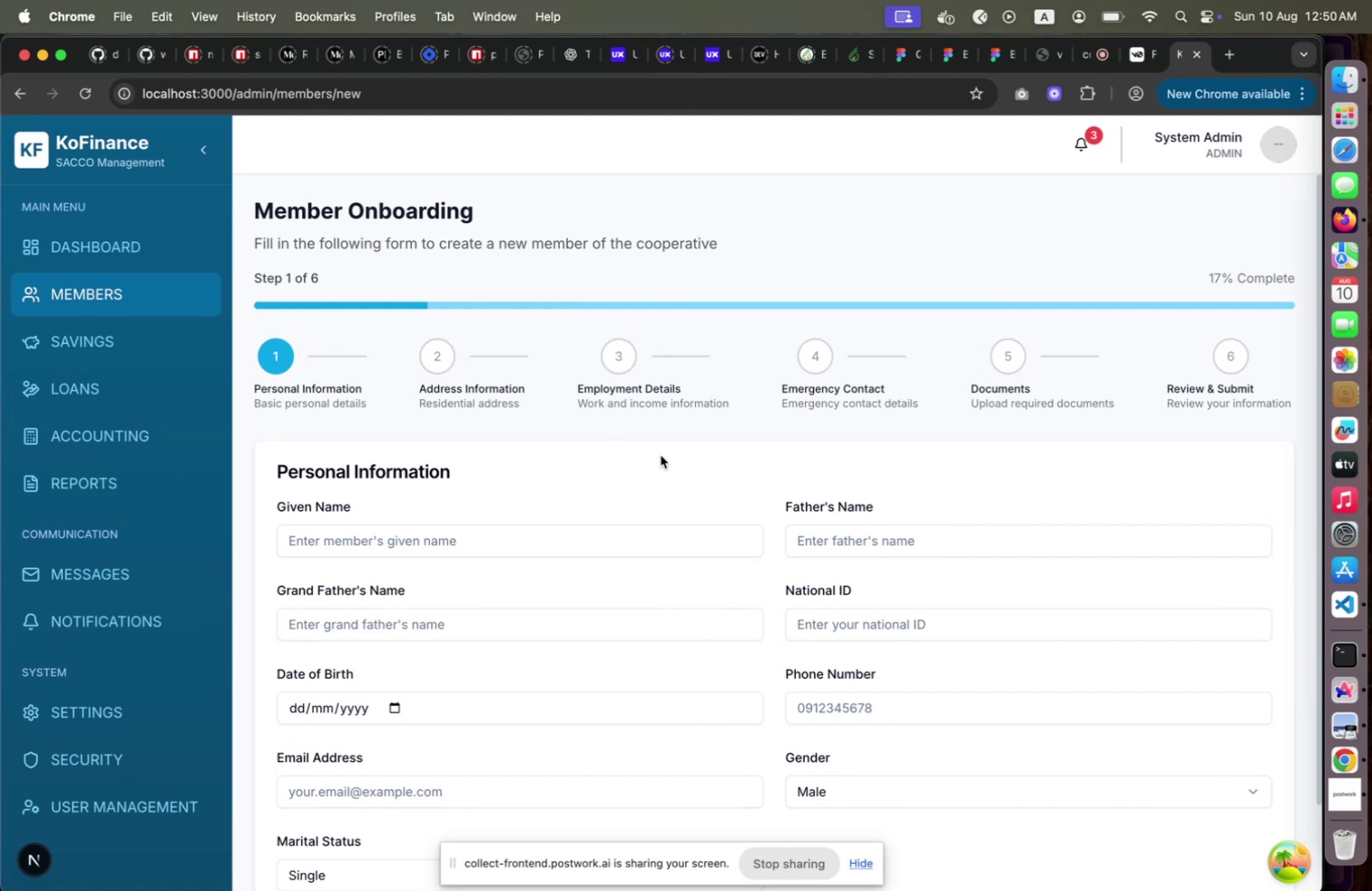 
key(Meta+CommandLeft)
 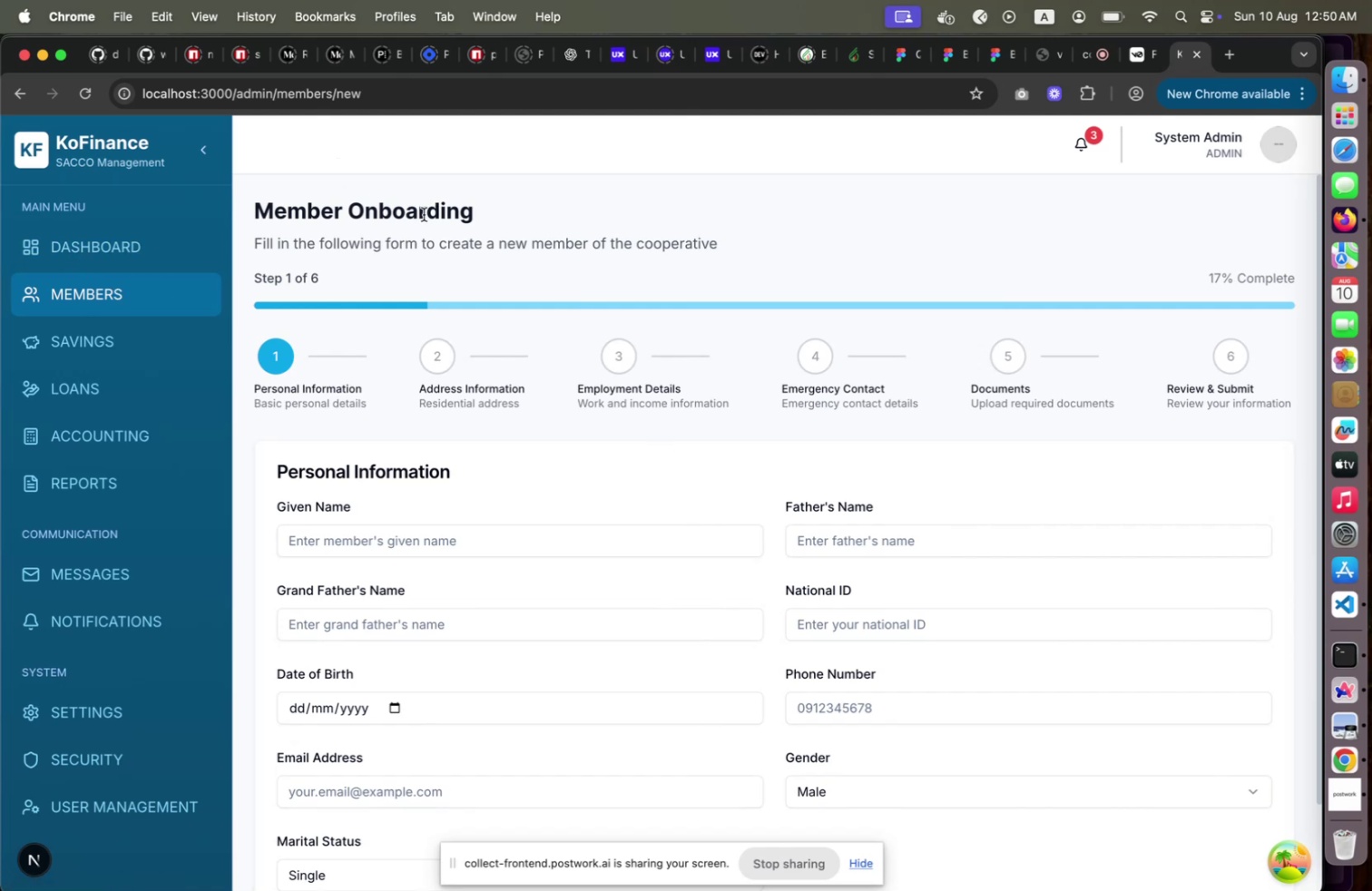 
key(Meta+Tab)
 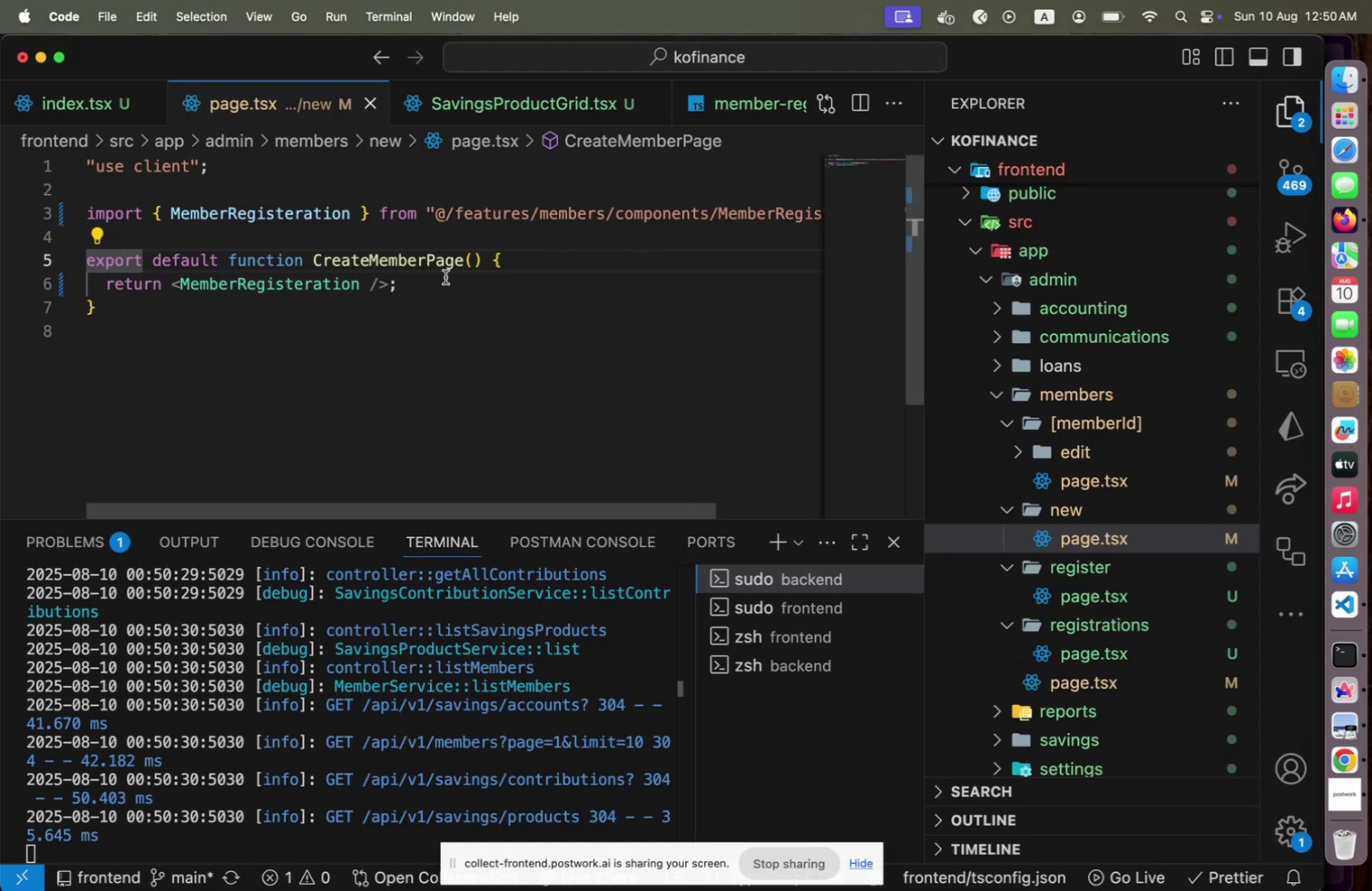 
left_click([397, 277])
 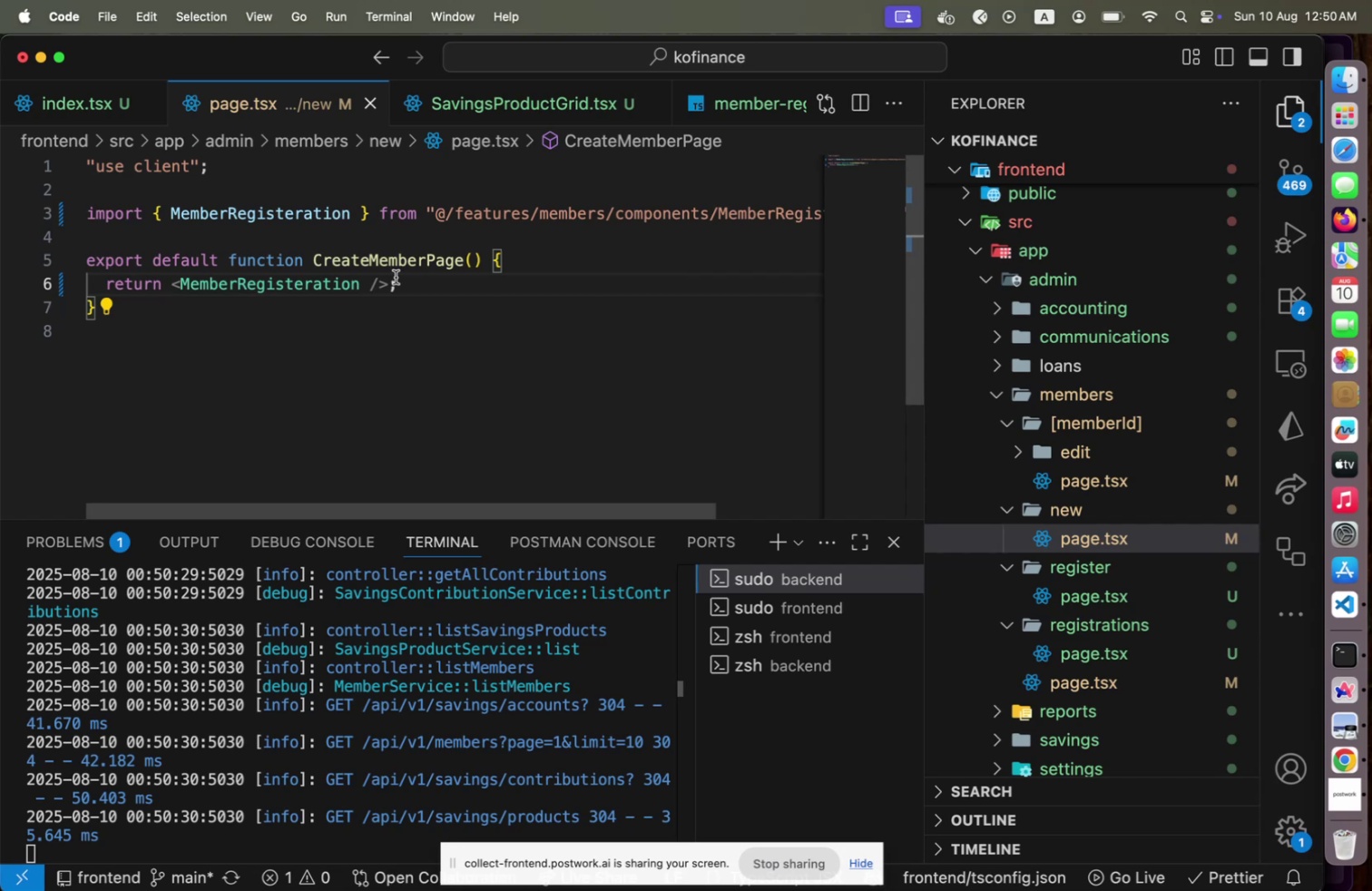 
hold_key(key=CommandLeft, duration=1.1)
 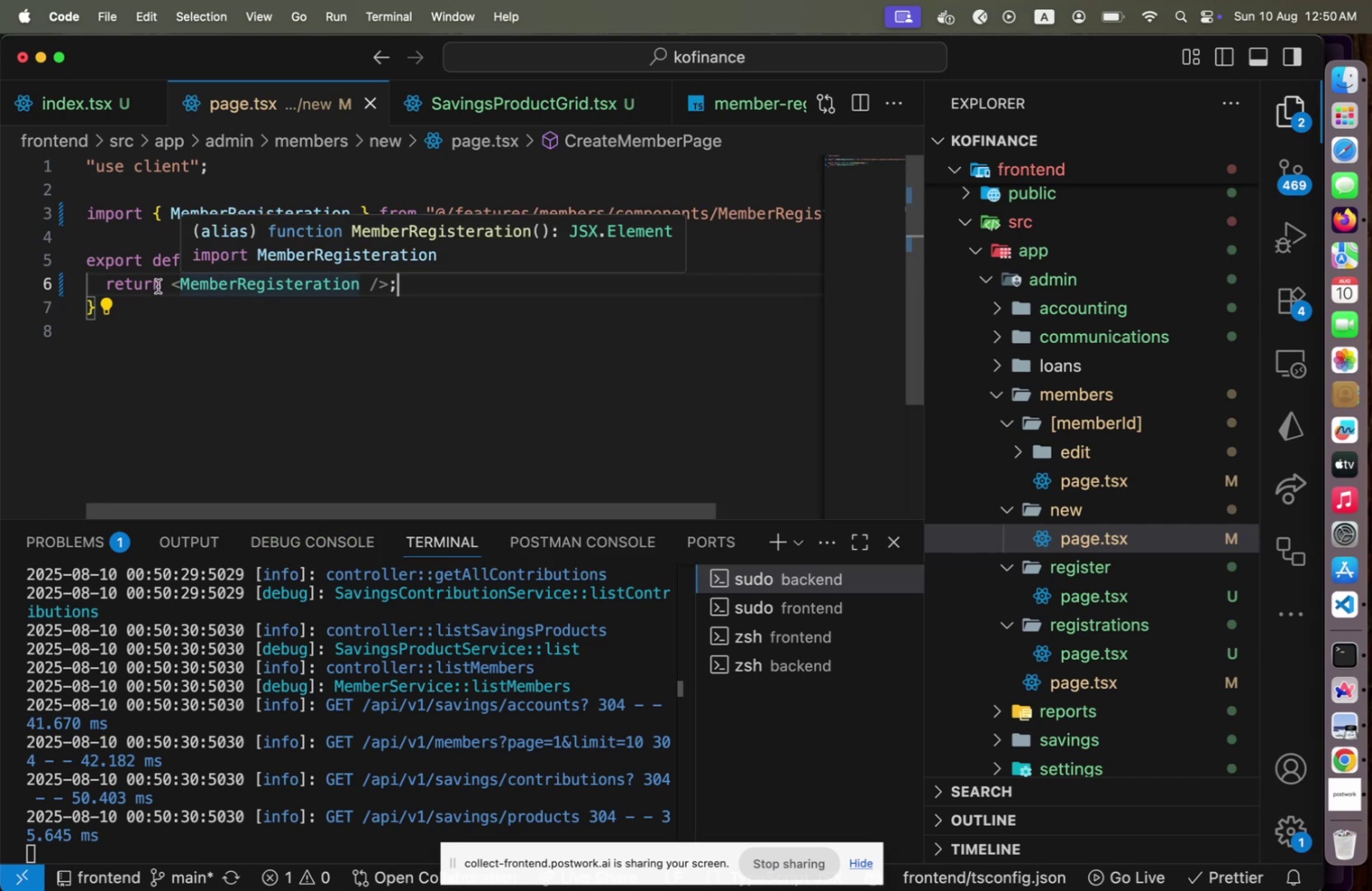 
left_click([158, 286])
 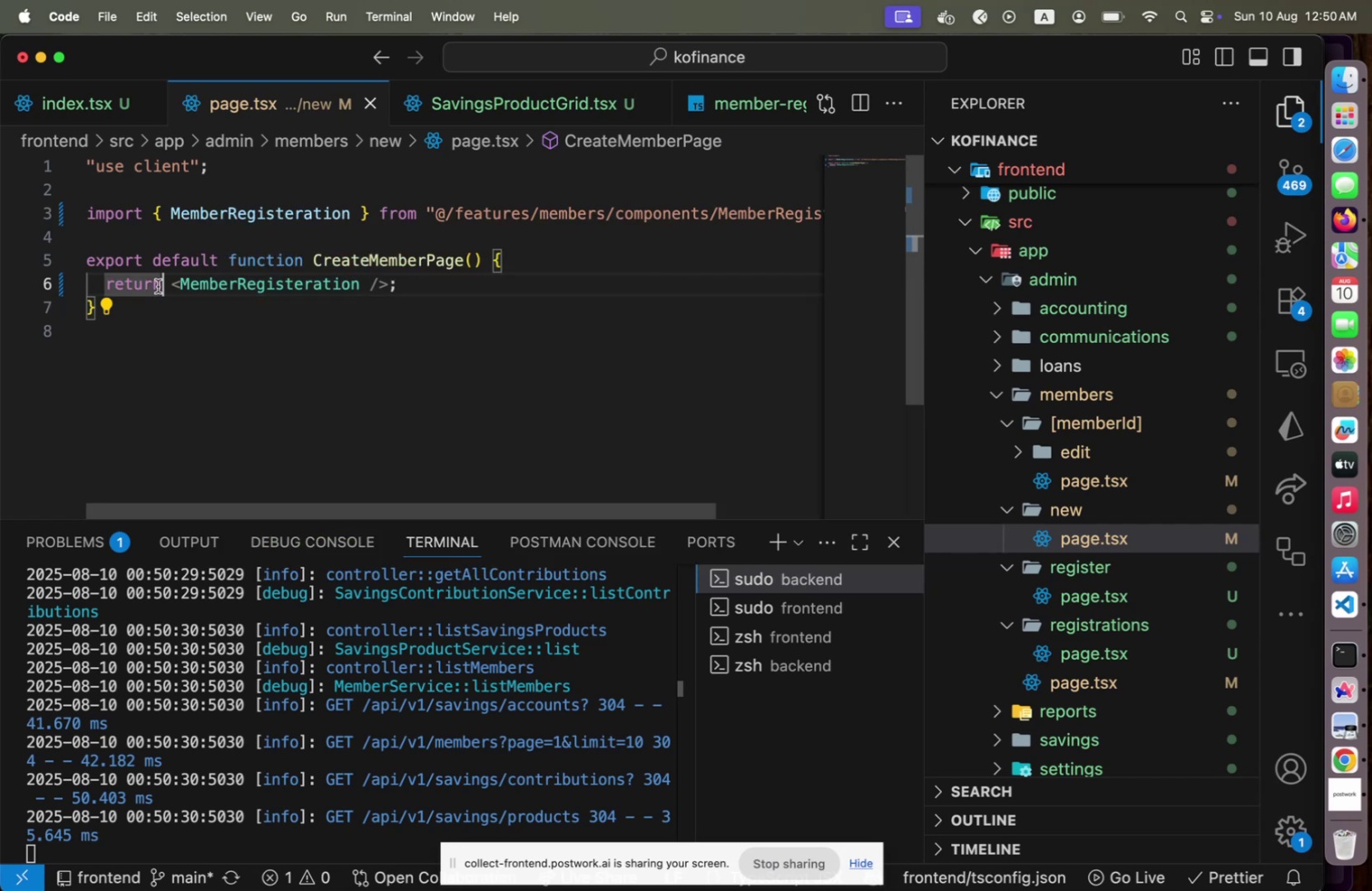 
type( <div>)
 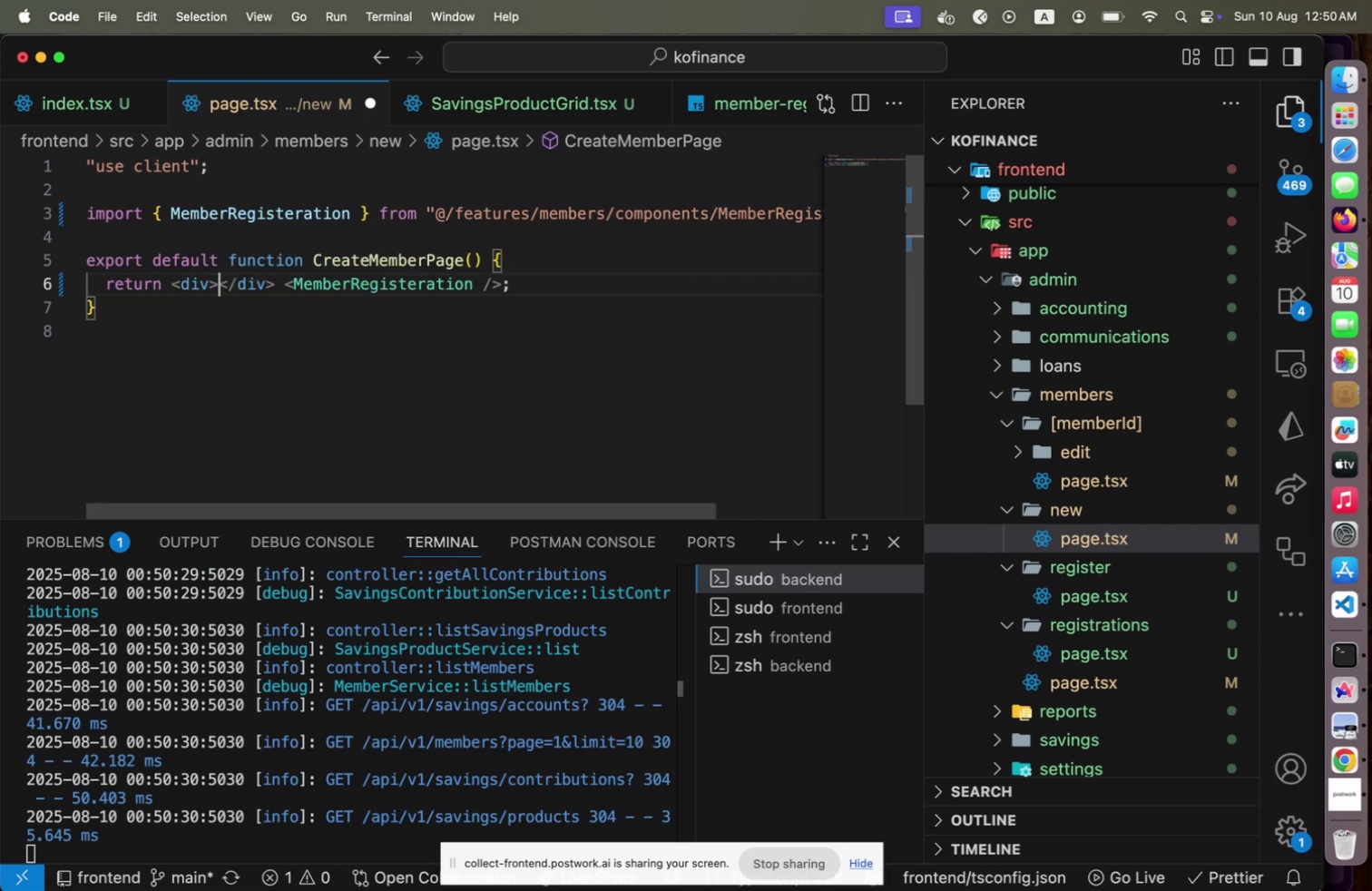 
key(Enter)
 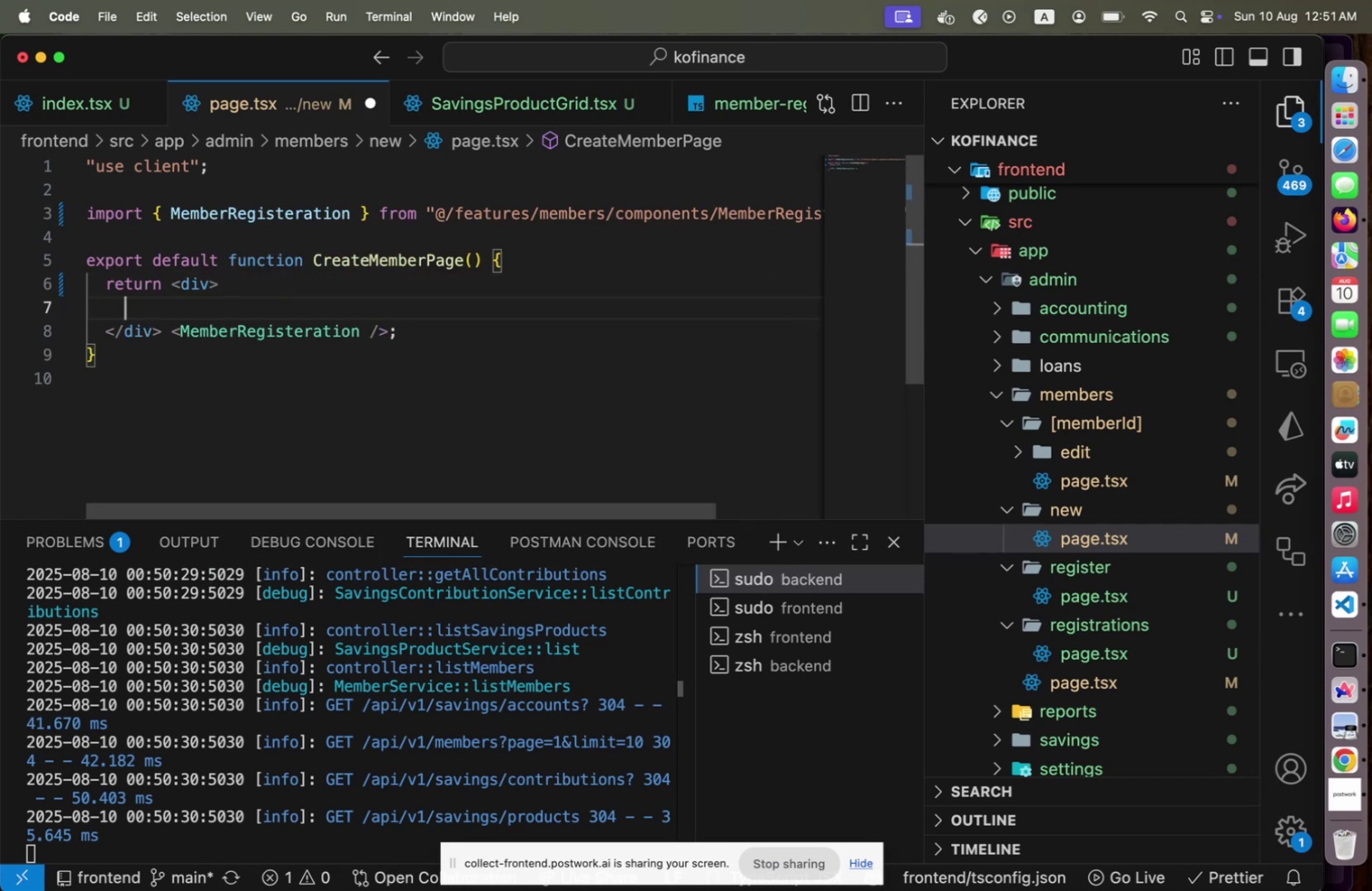 
key(ArrowRight)
 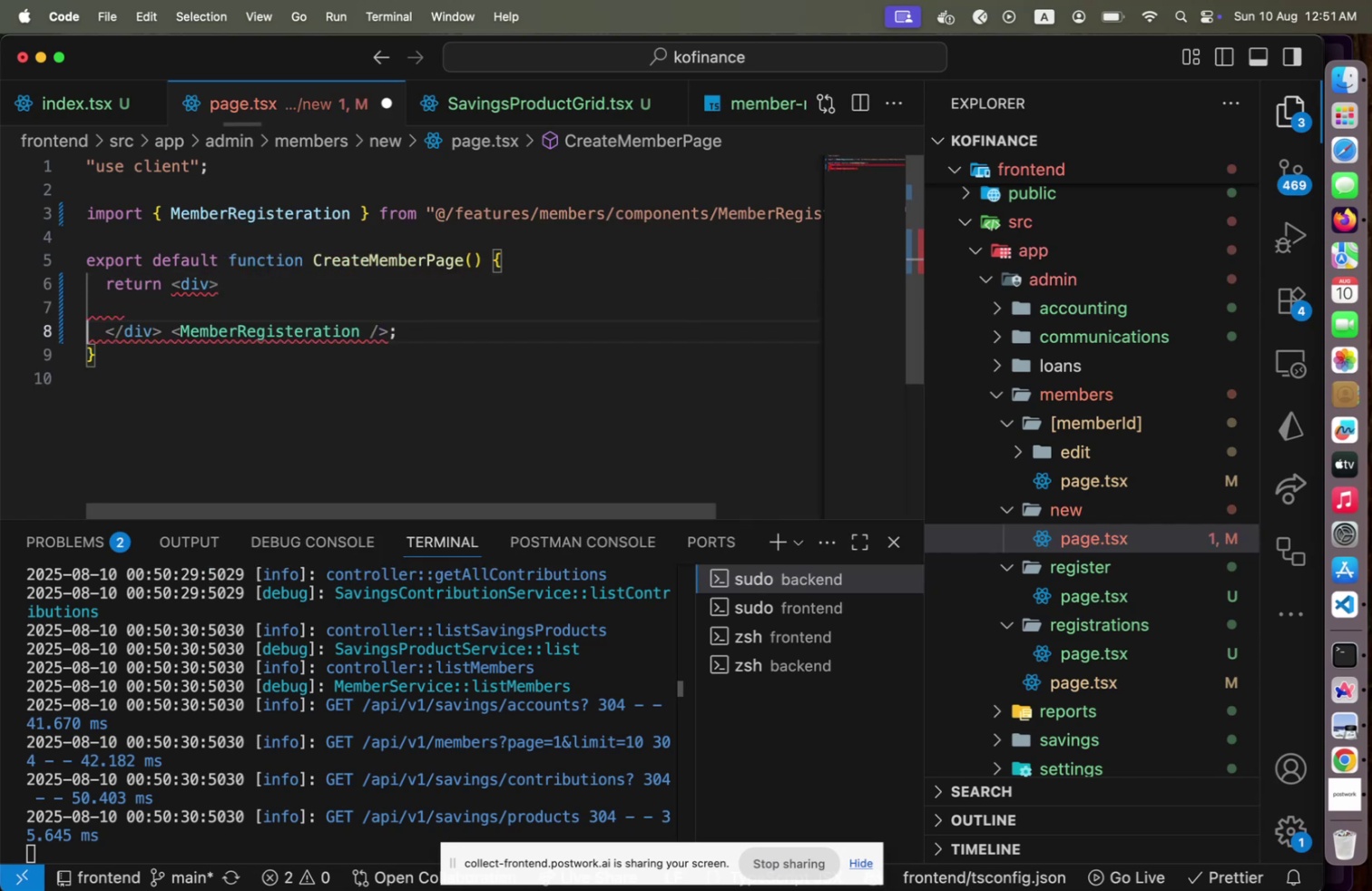 
key(ArrowDown)
 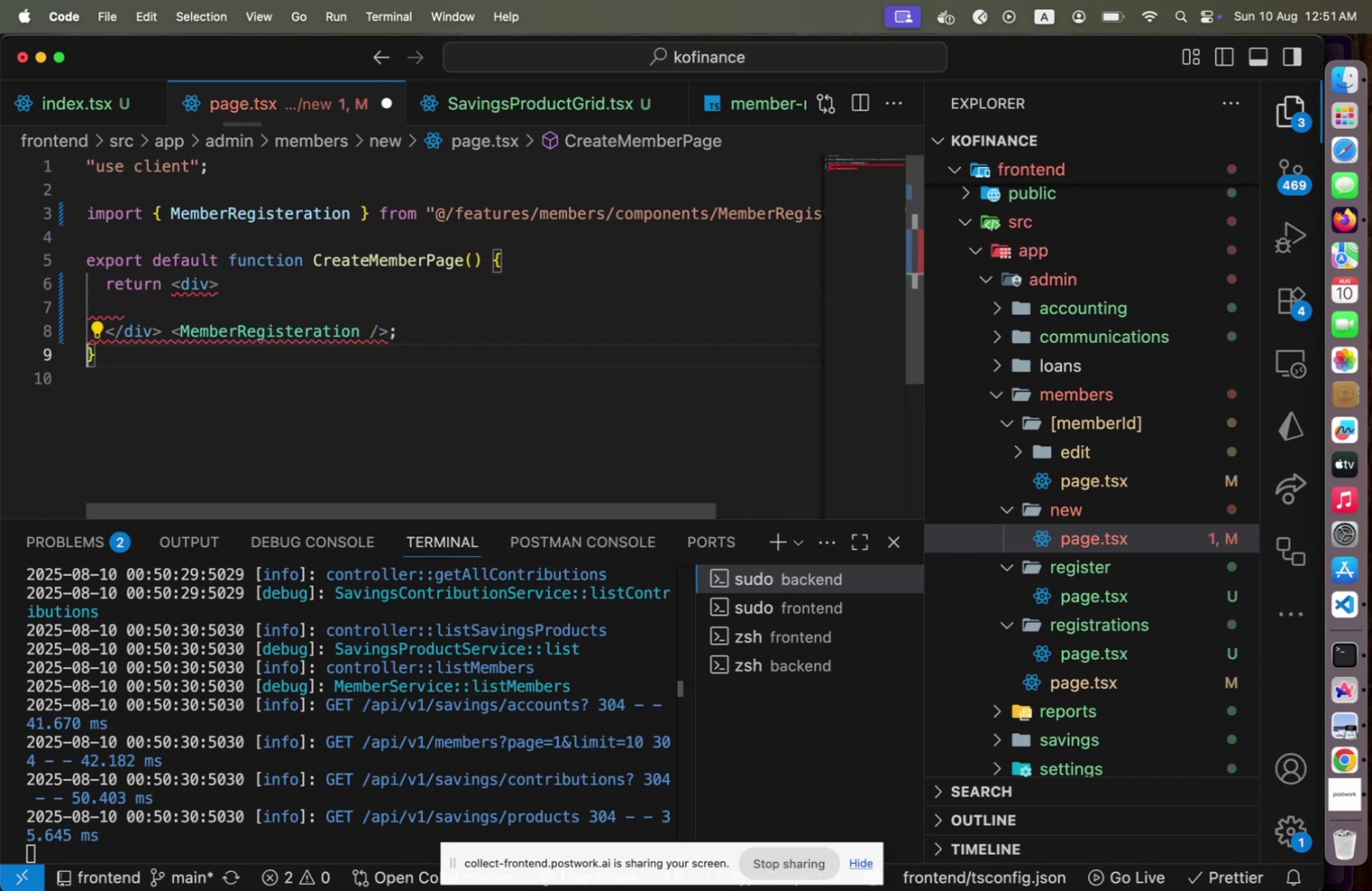 
key(End)
 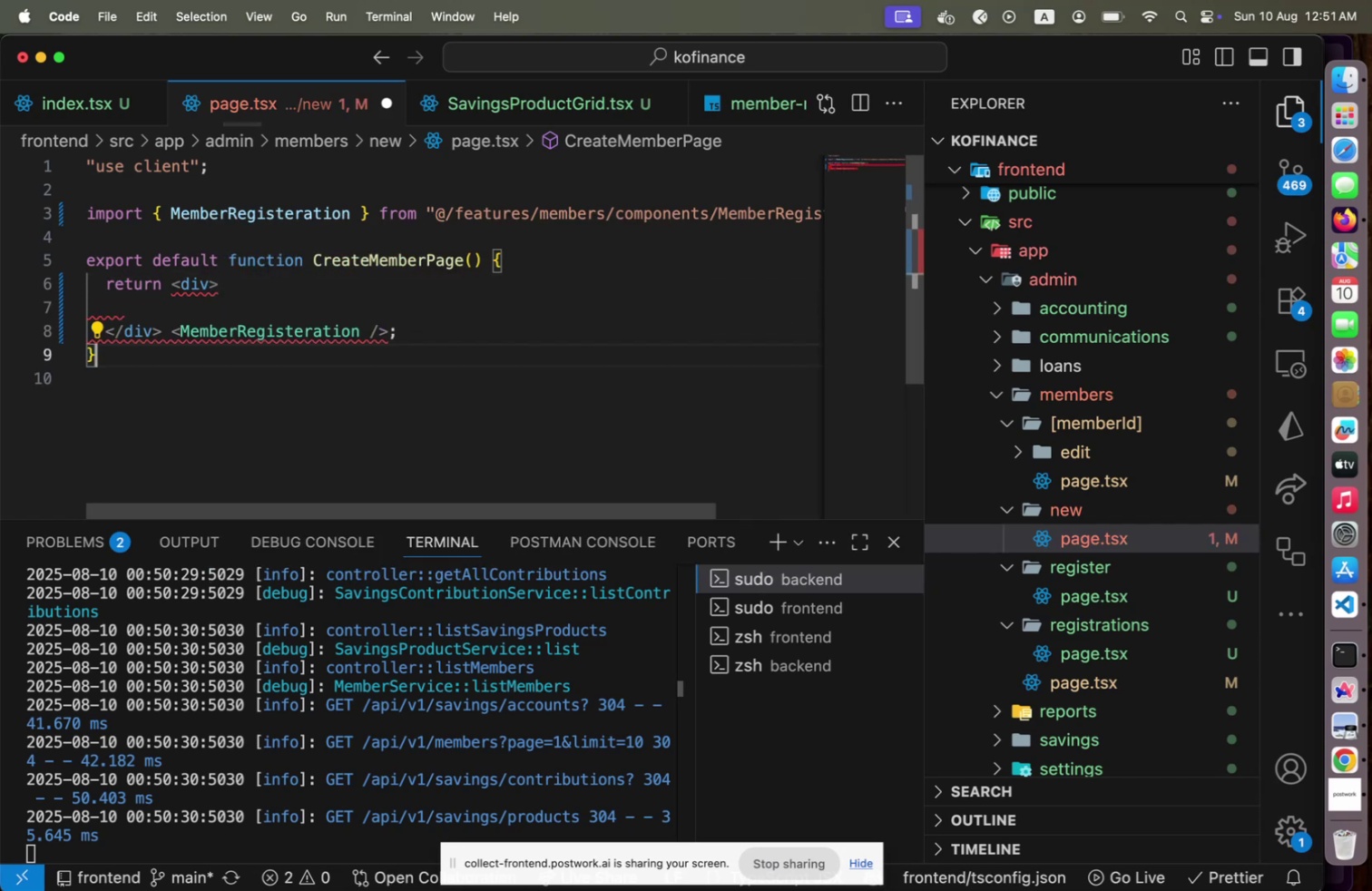 
key(ArrowLeft)
 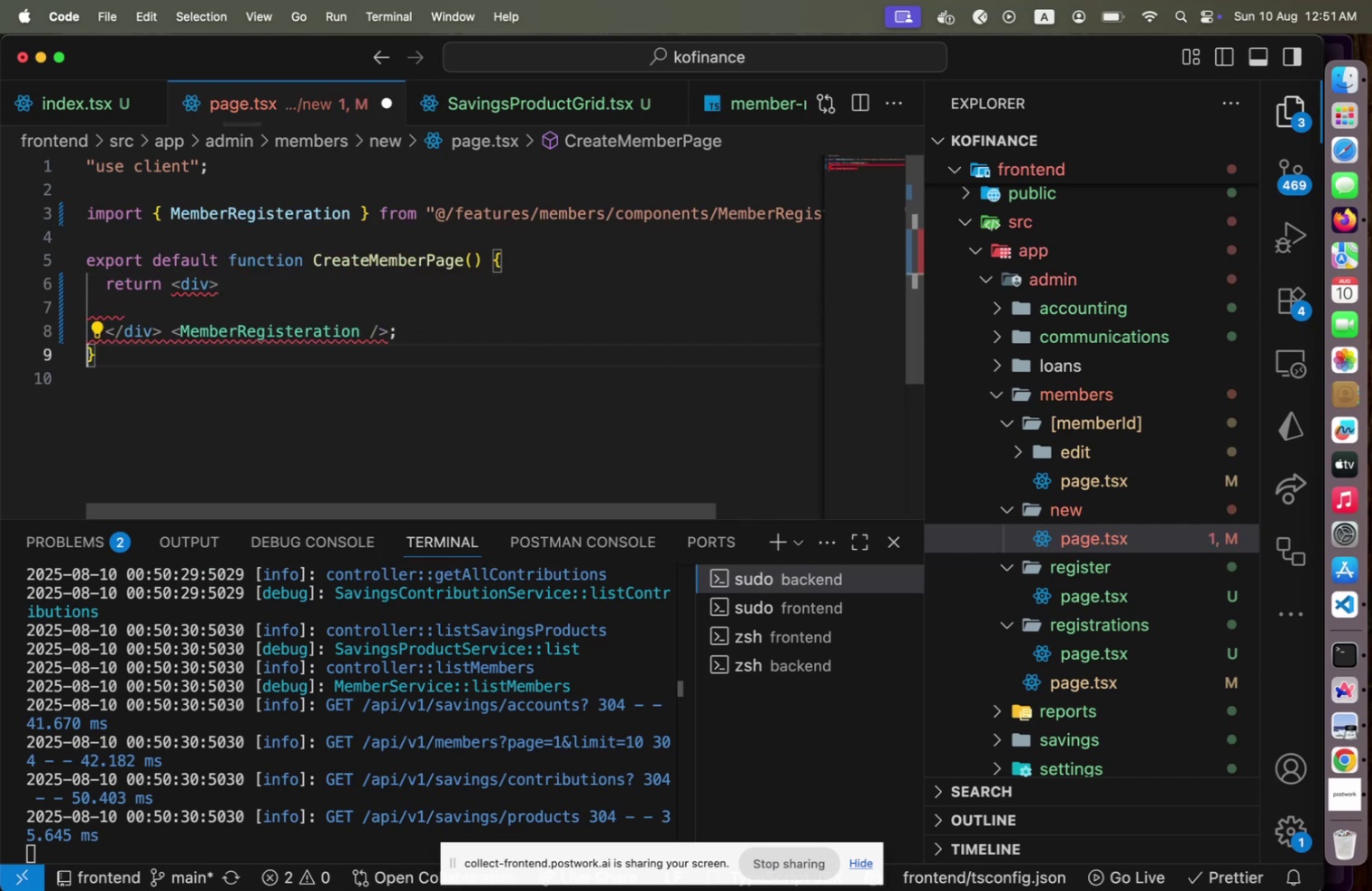 
key(ArrowUp)
 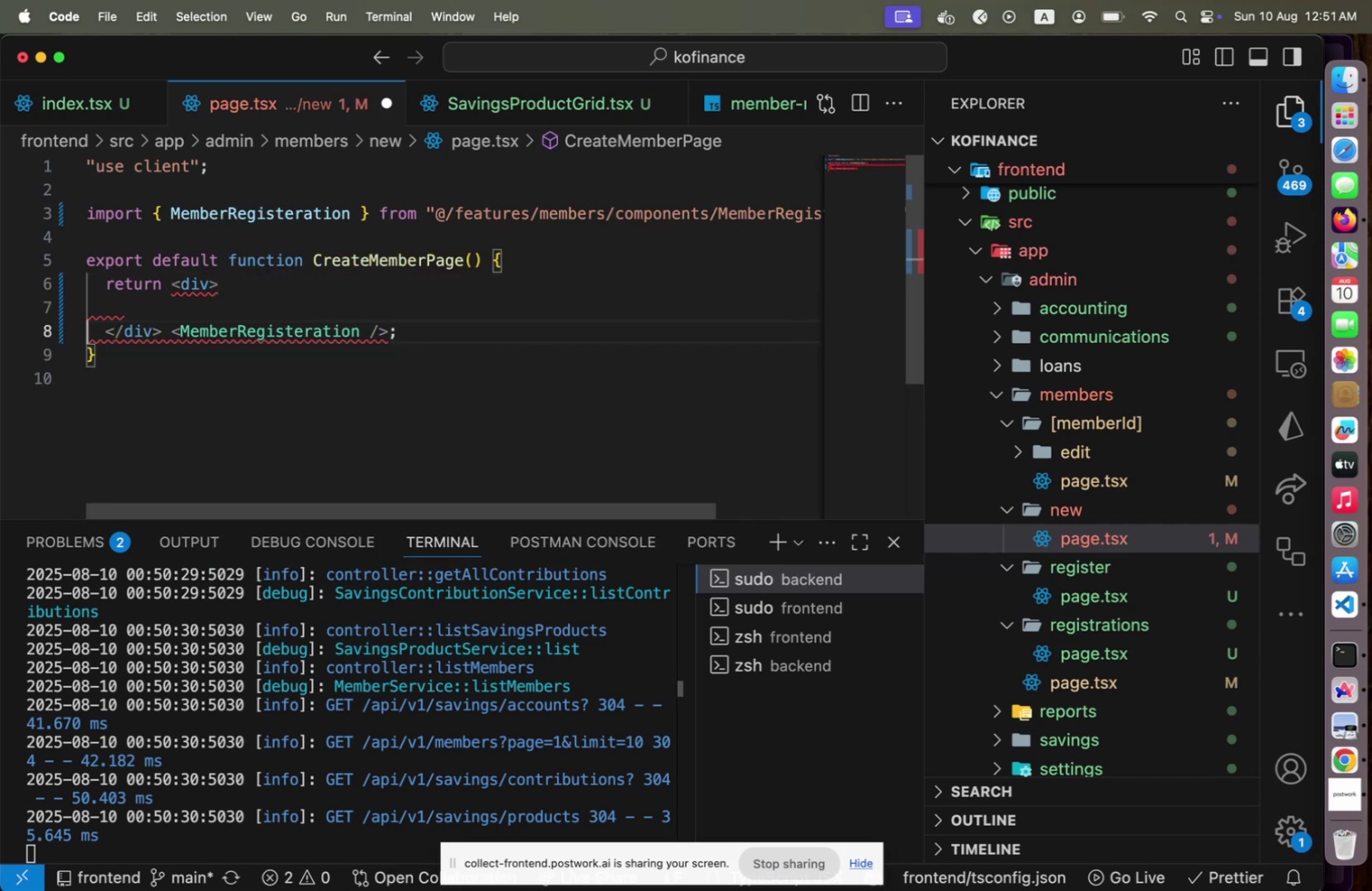 
key(ArrowRight)
 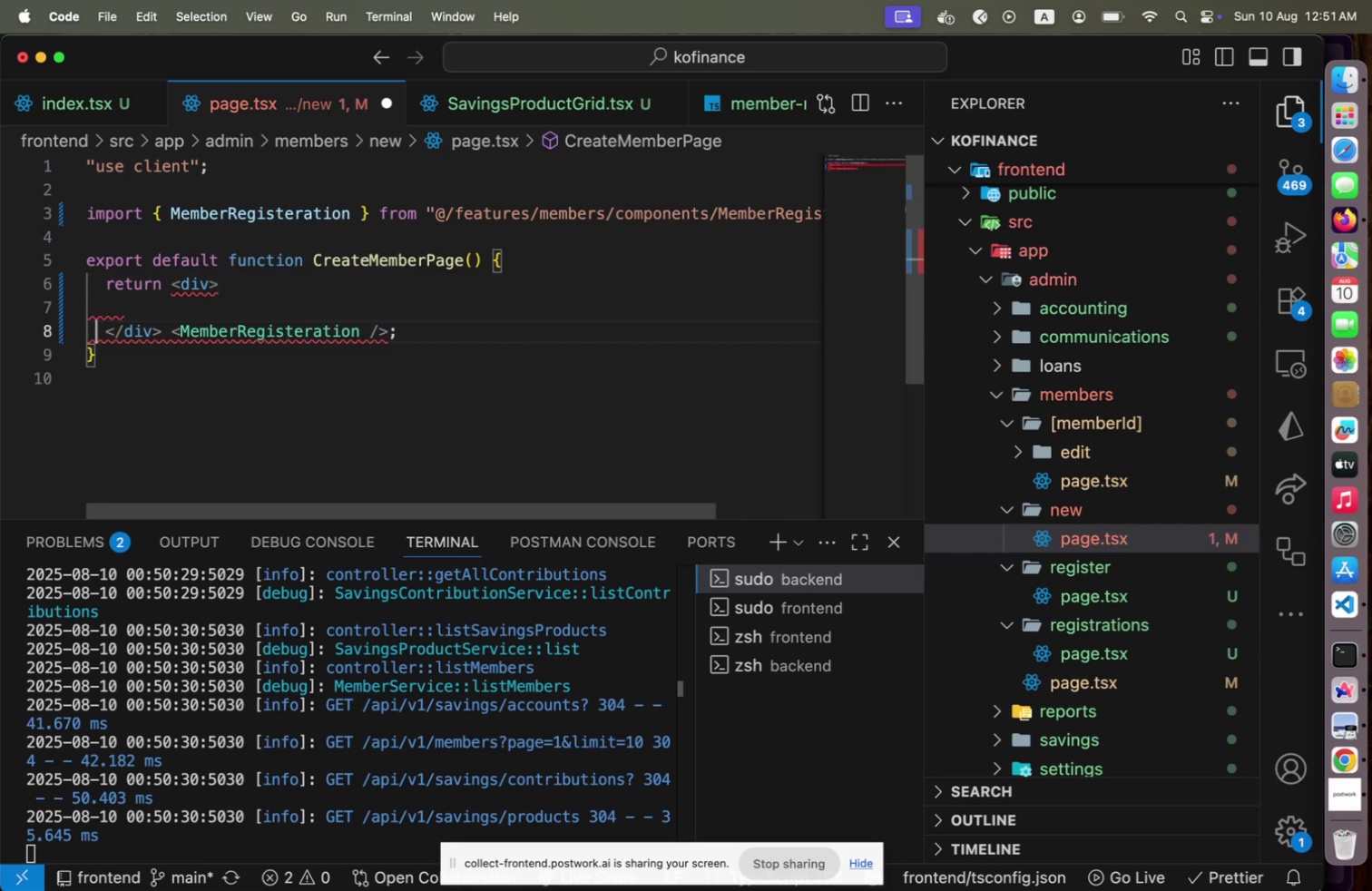 
key(End)
 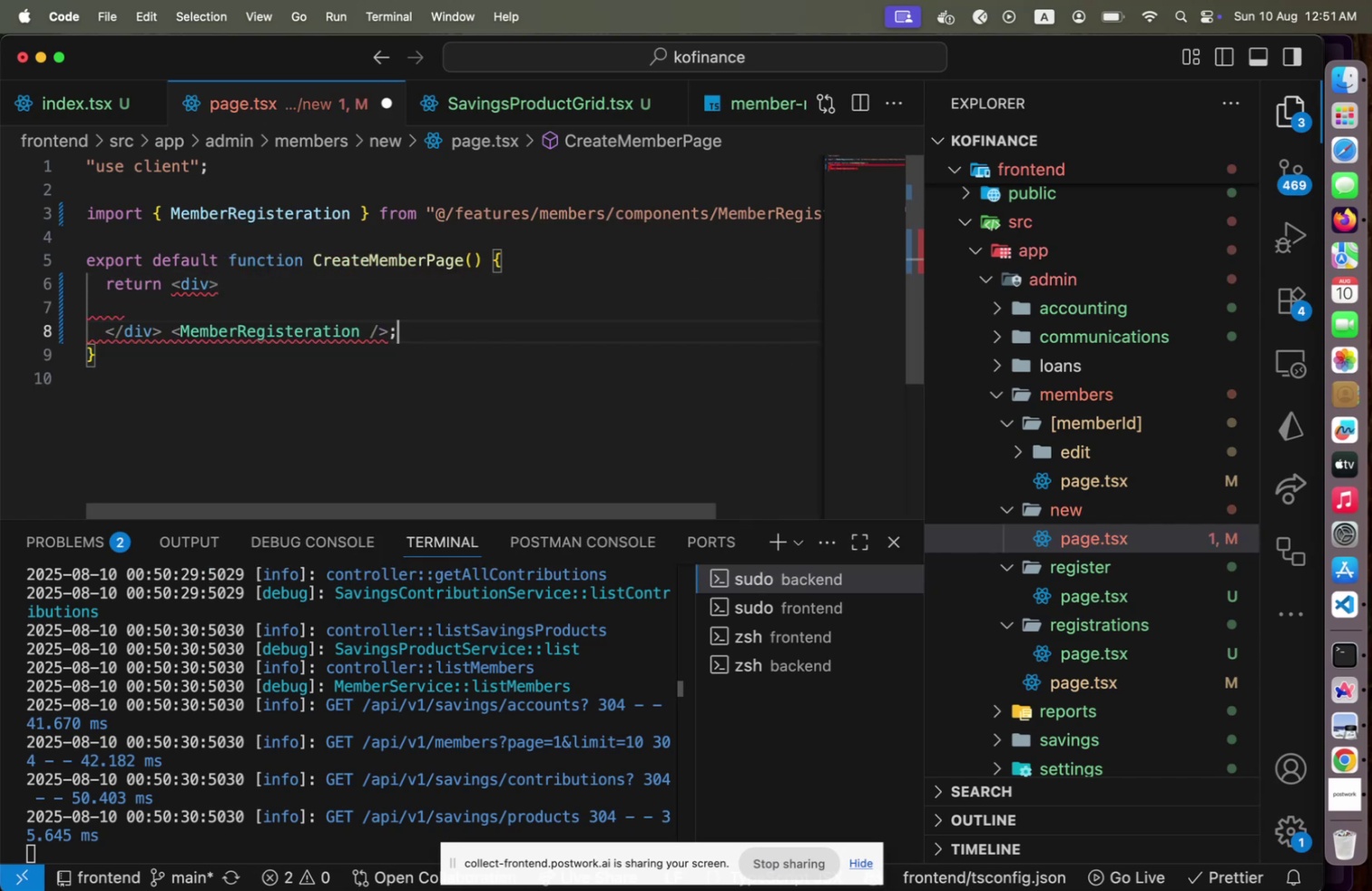 
key(ArrowLeft)
 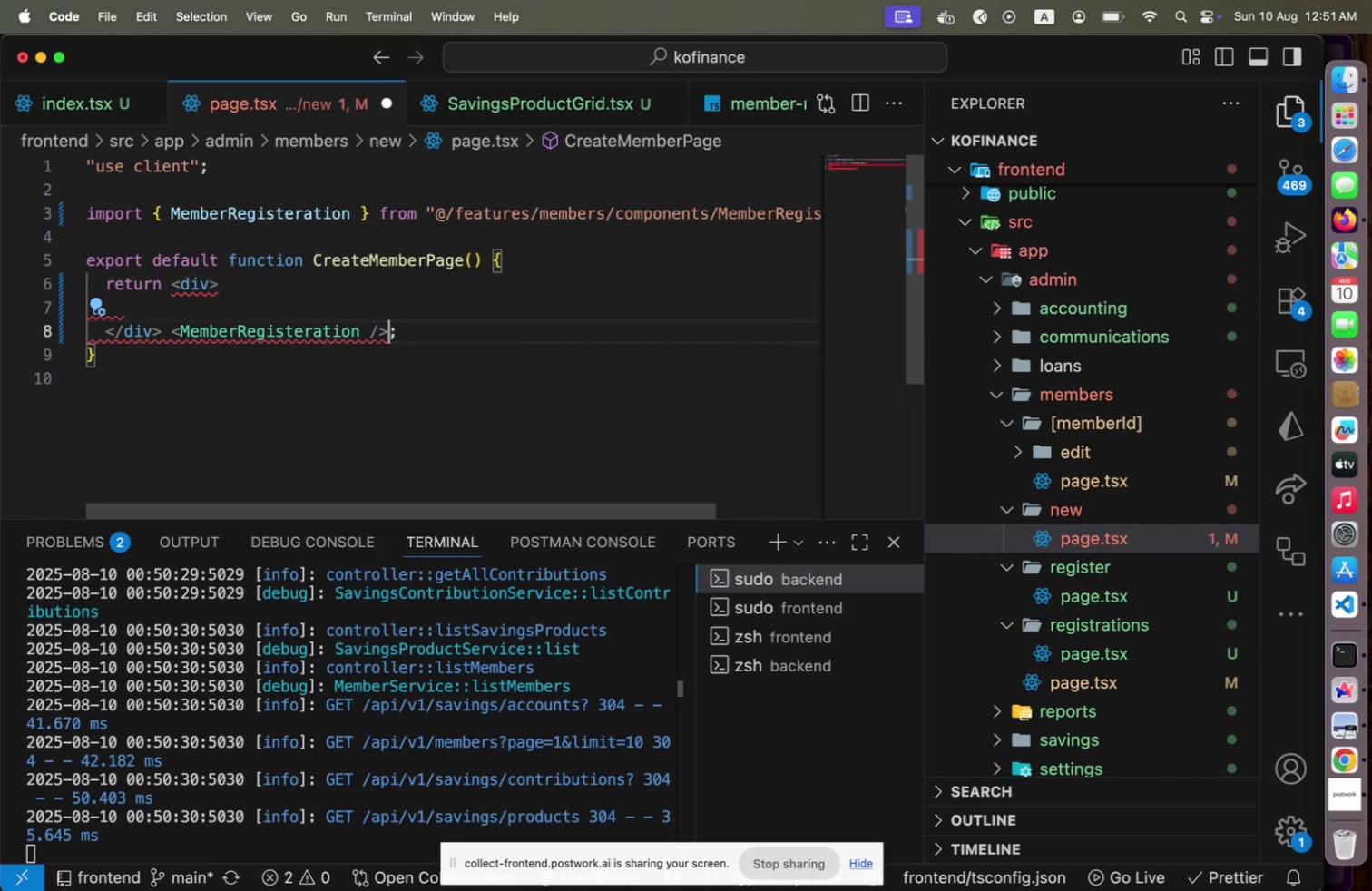 
key(Enter)
 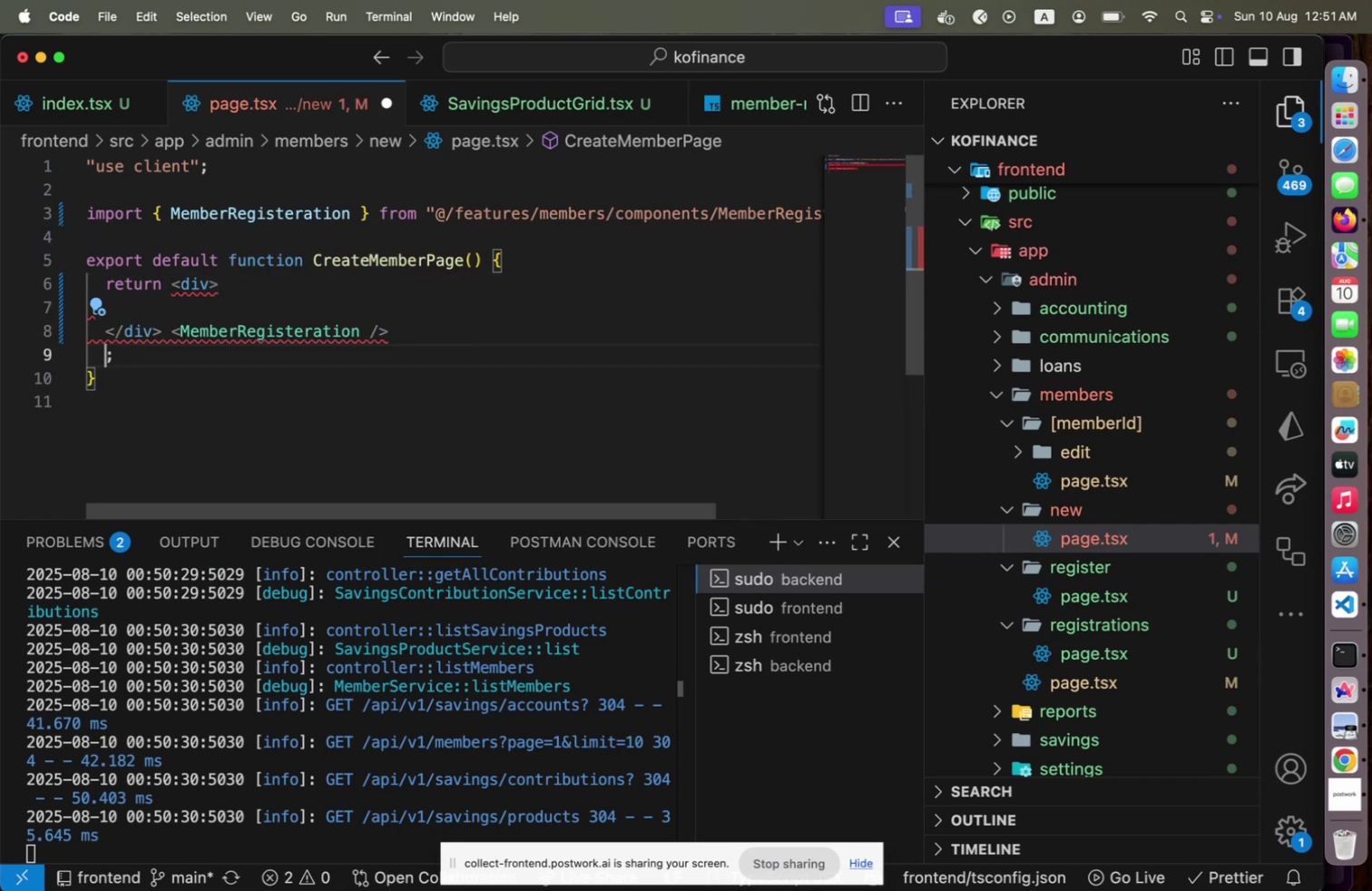 
key(ArrowUp)
 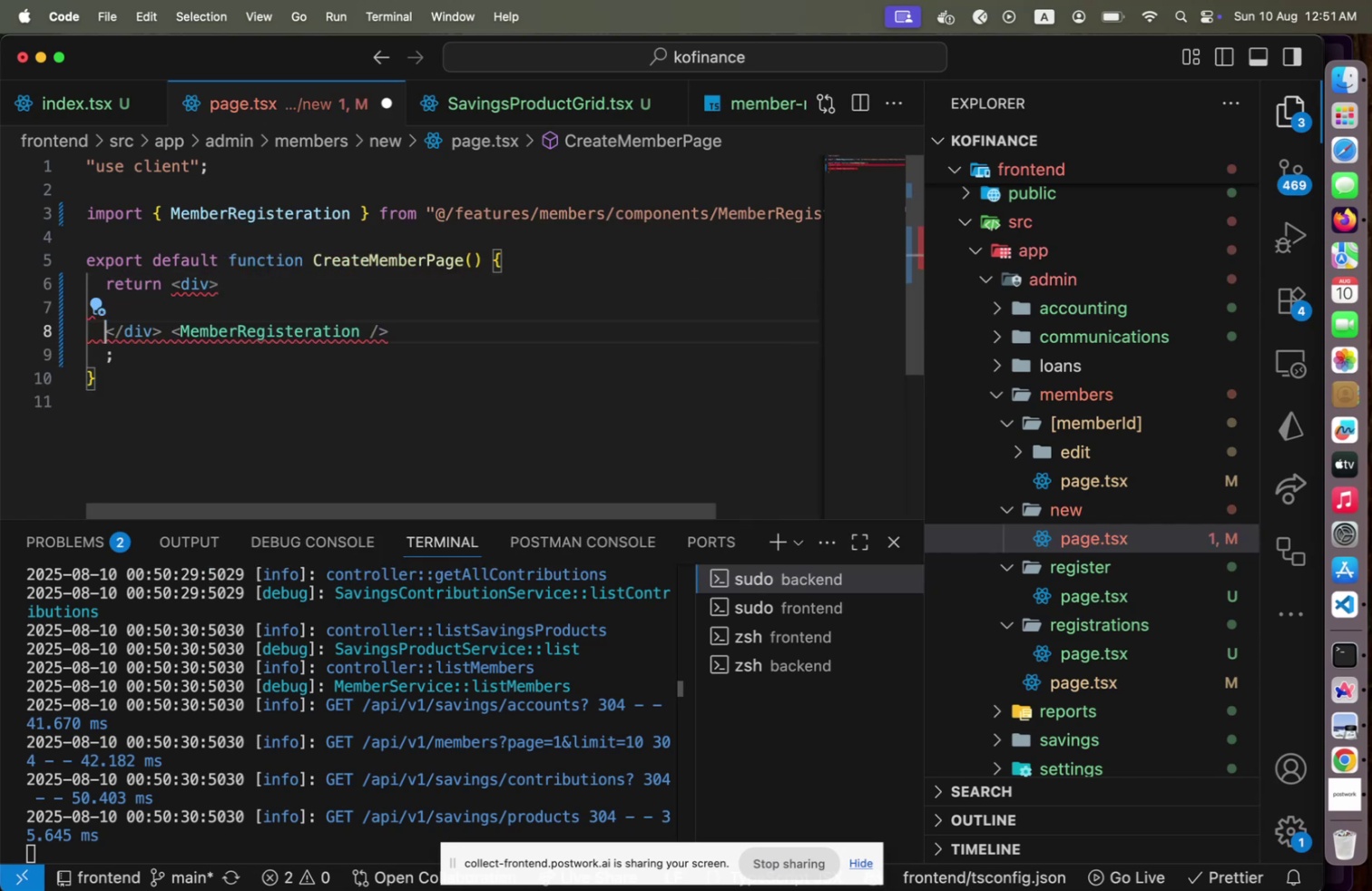 
key(ArrowRight)
 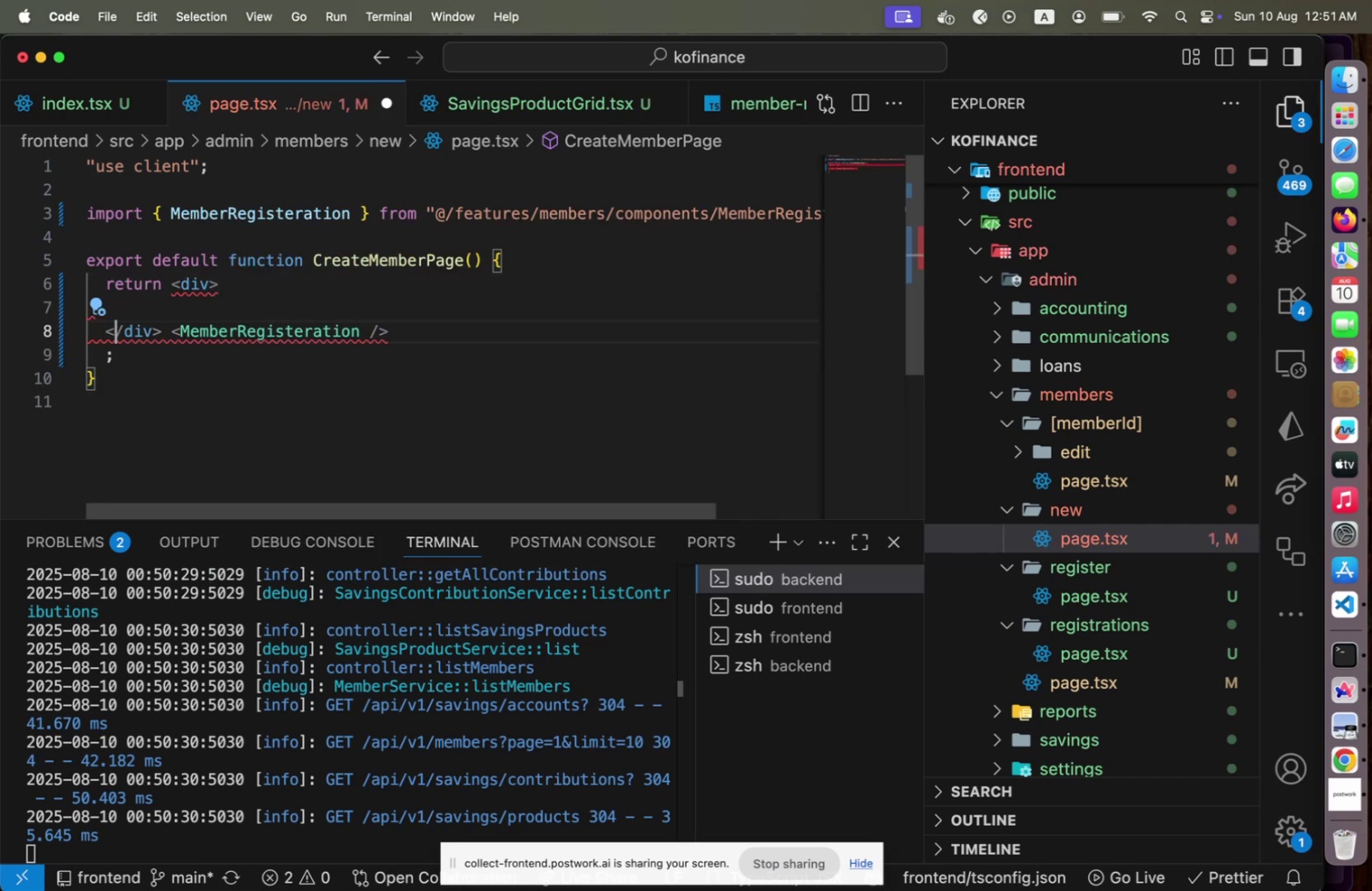 
key(ArrowRight)
 